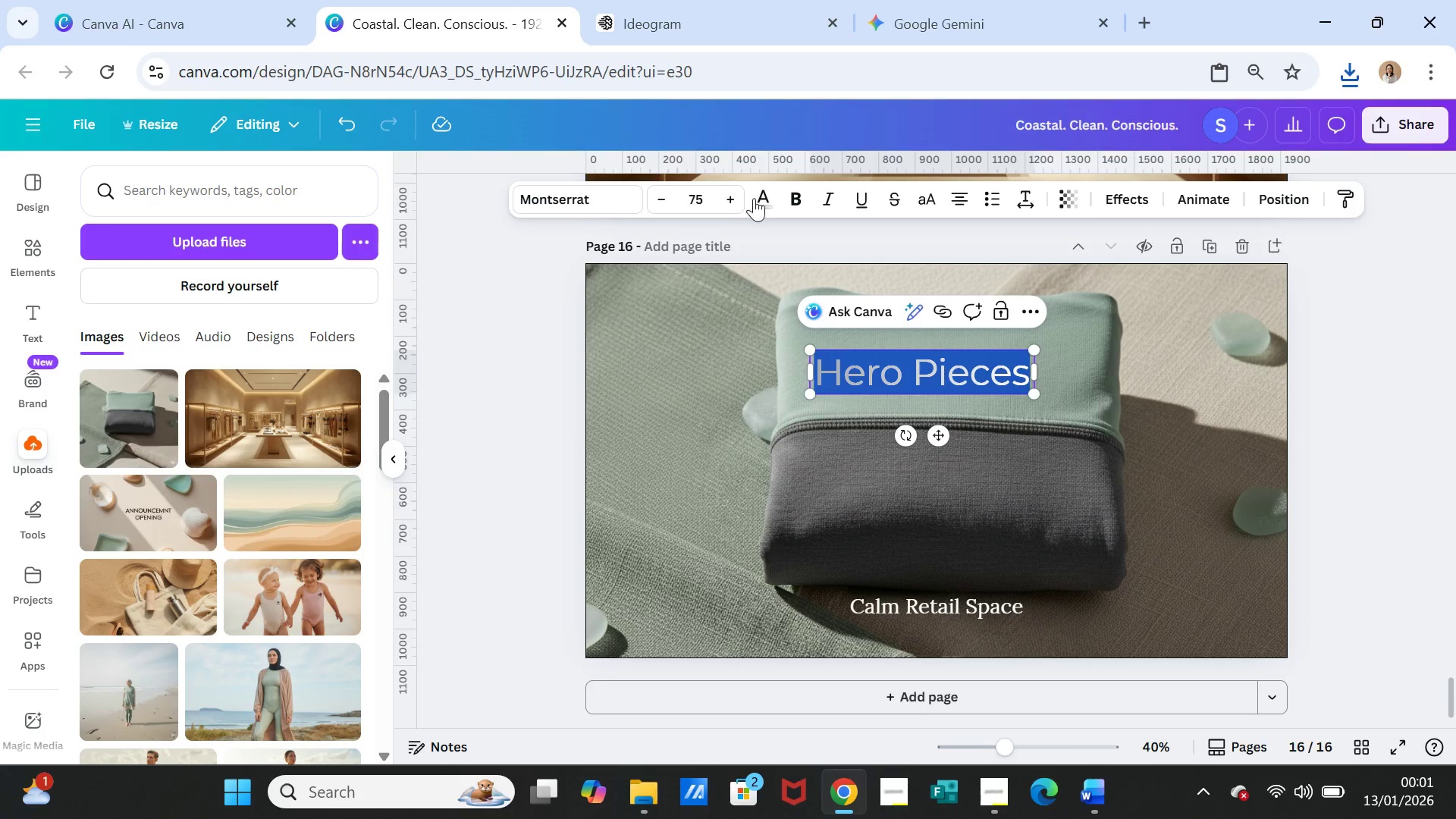 
left_click([755, 196])
 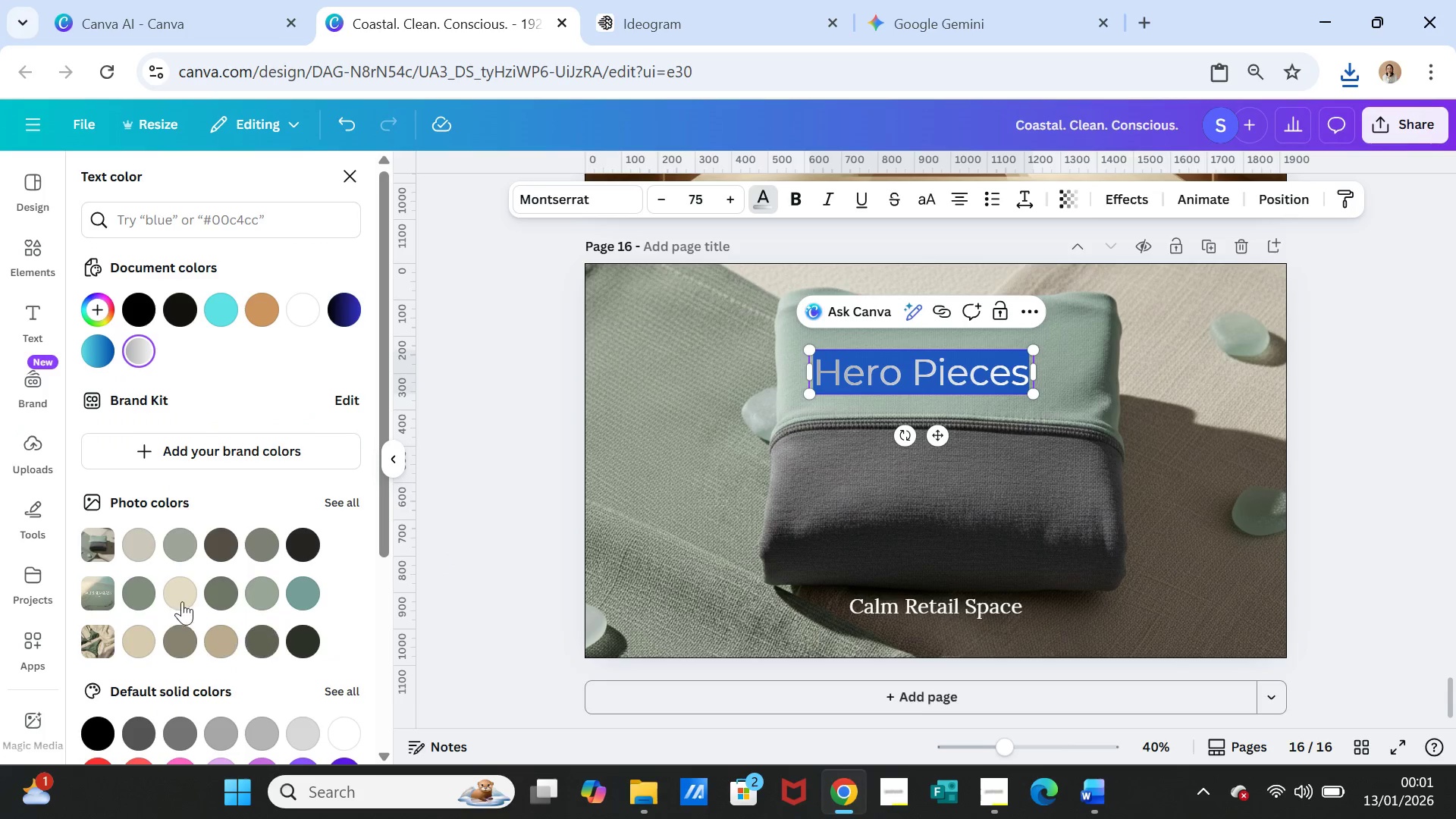 
scroll: coordinate [193, 602], scroll_direction: down, amount: 4.0
 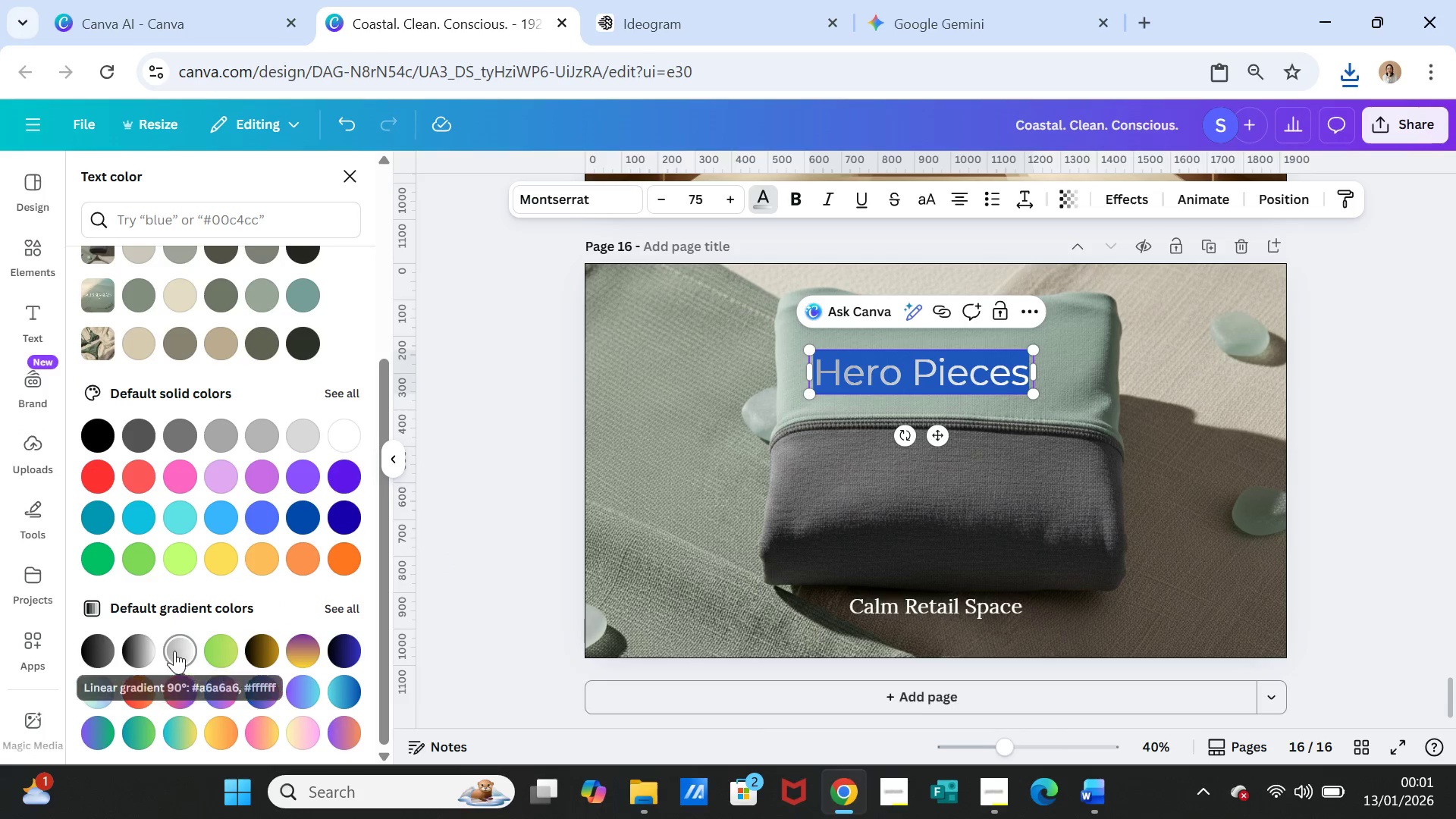 
left_click([185, 654])
 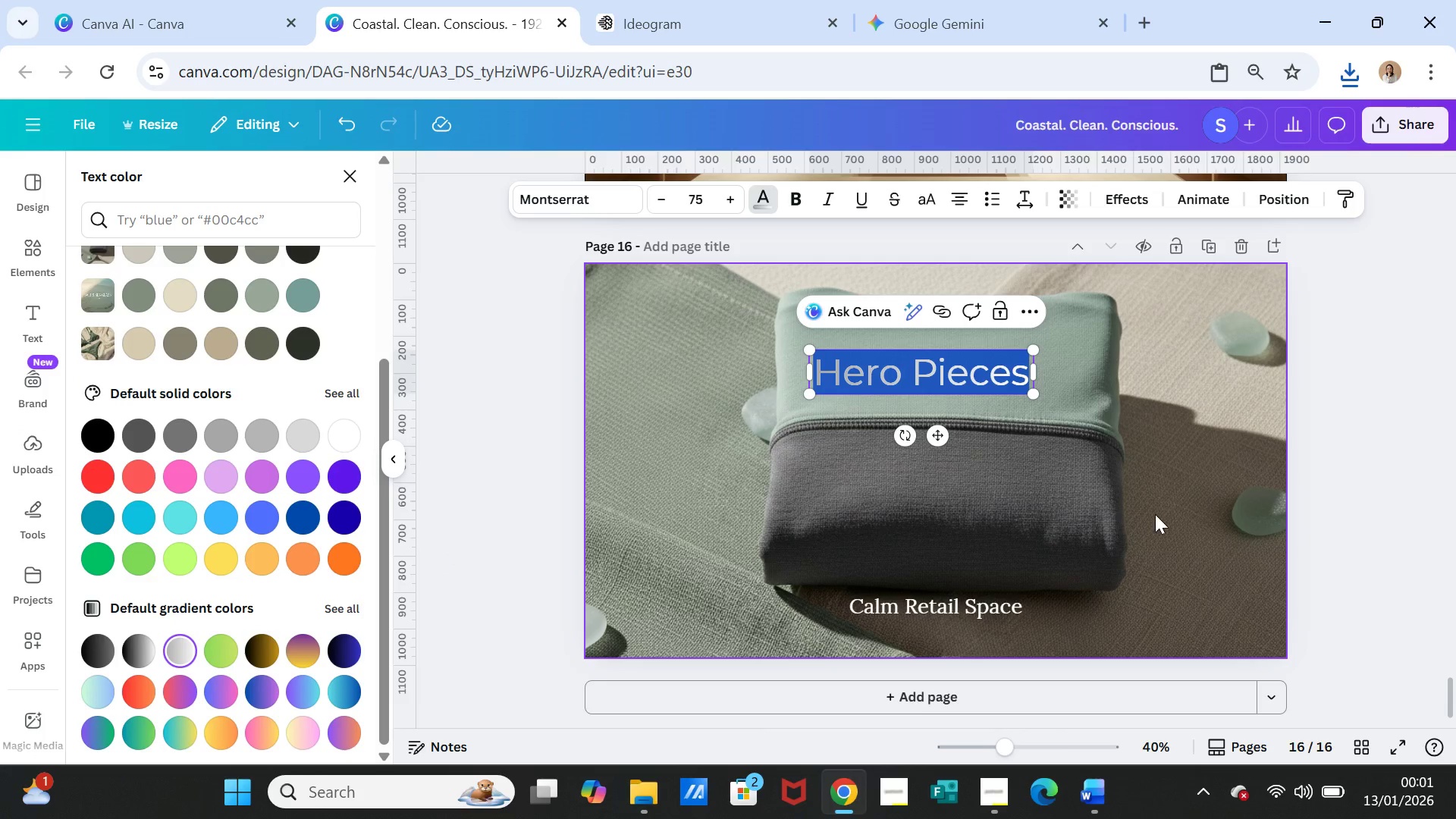 
left_click([1156, 514])
 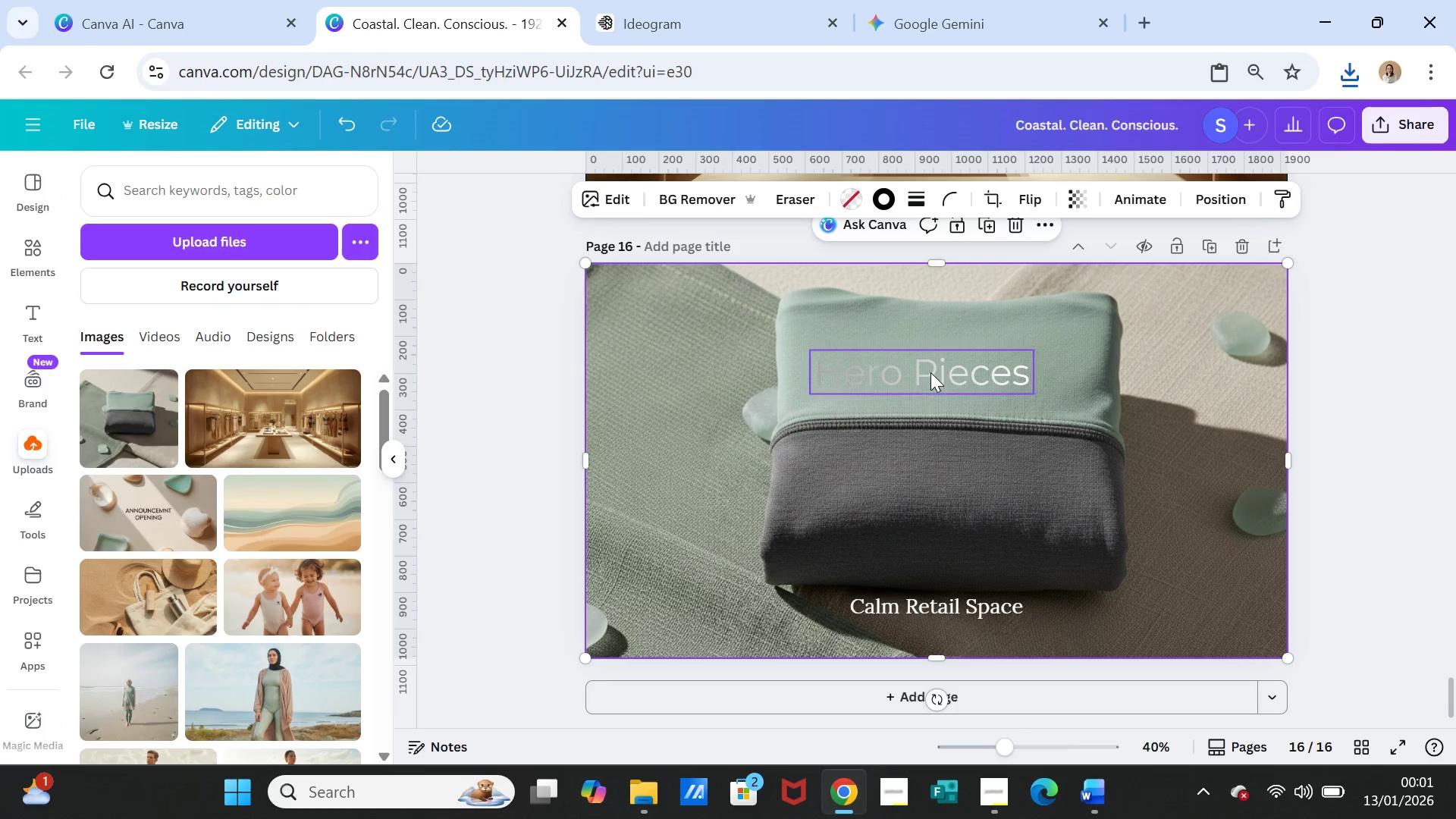 
double_click([930, 371])
 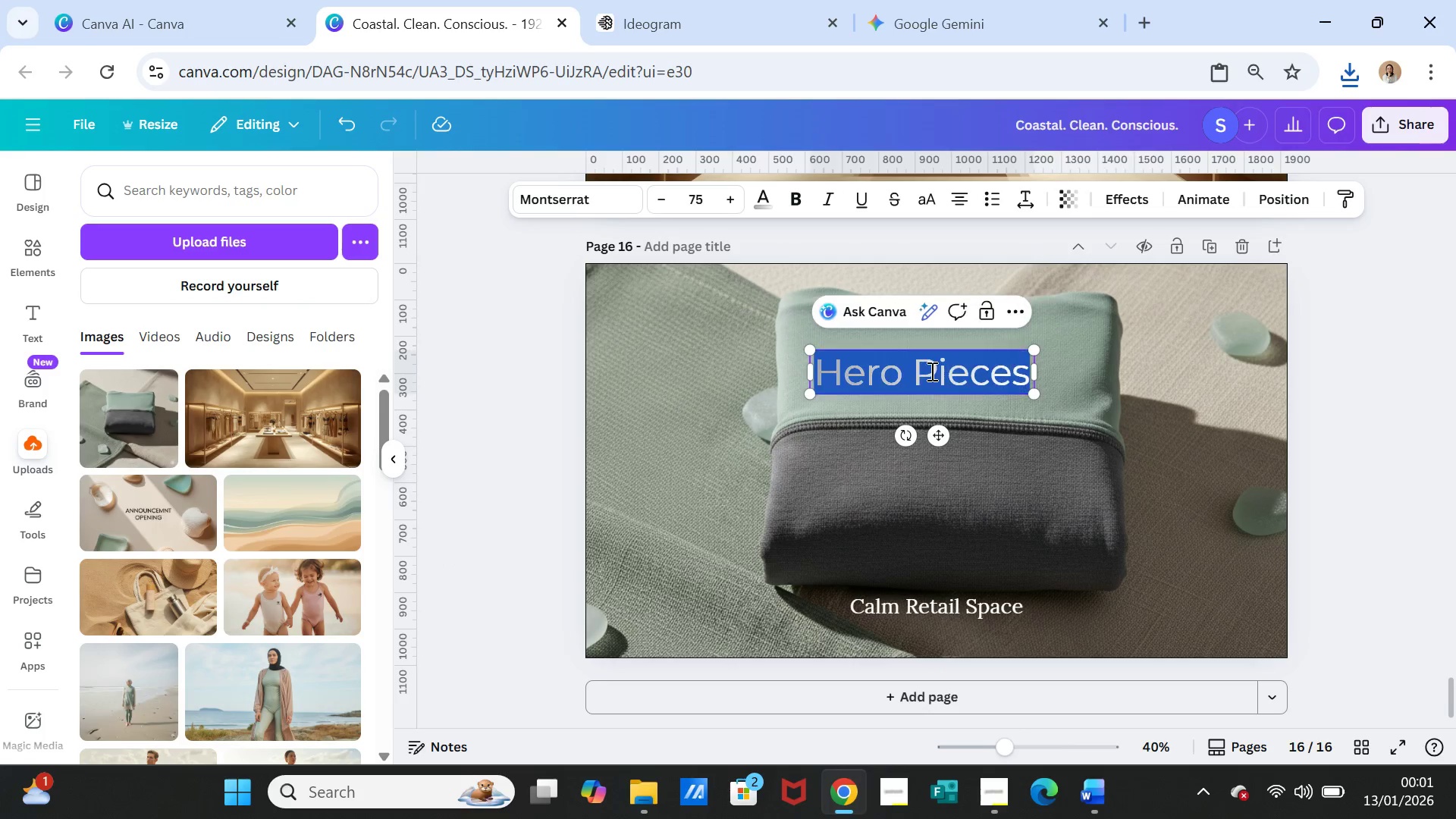 
triple_click([930, 371])
 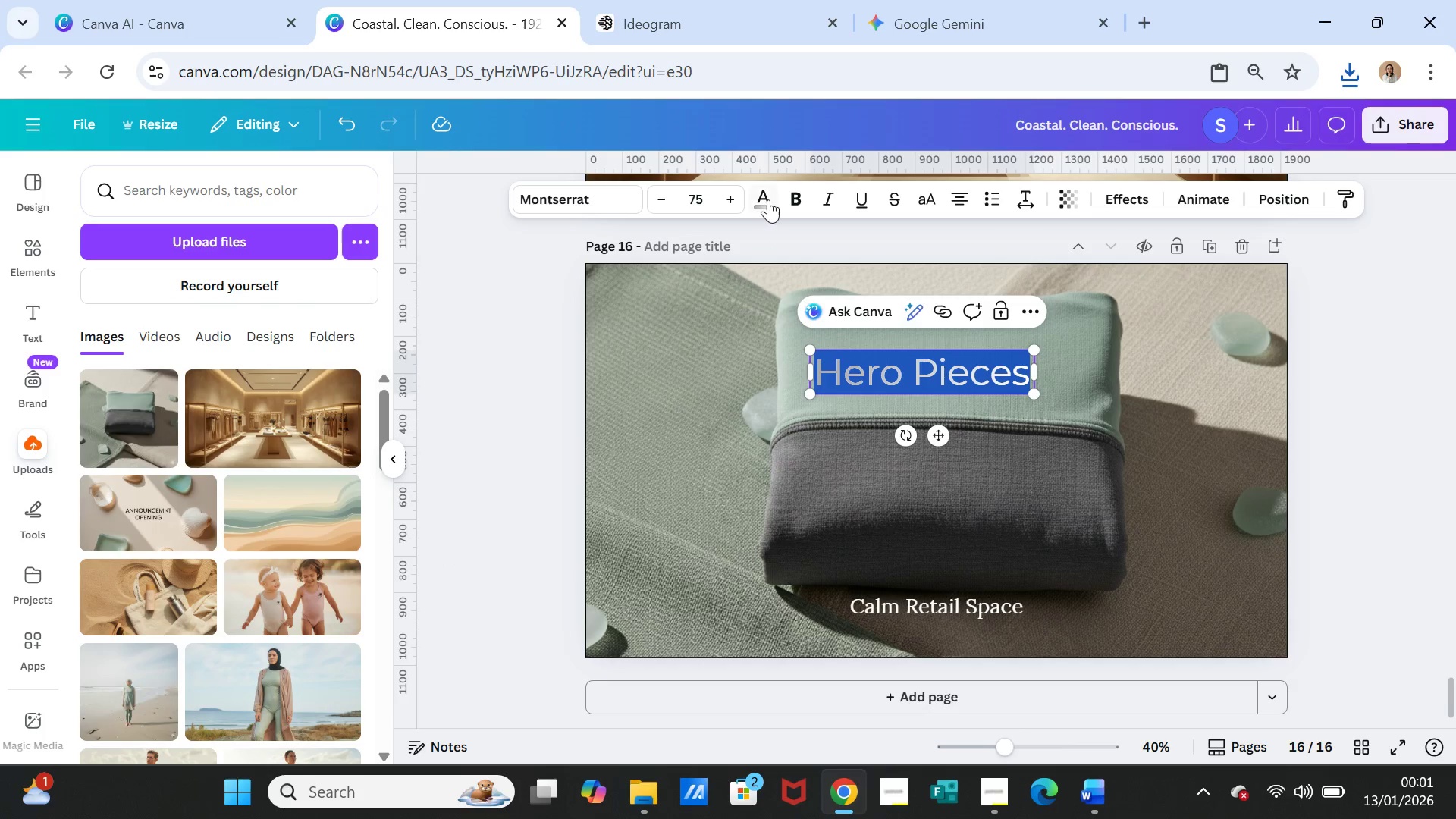 
left_click([768, 199])
 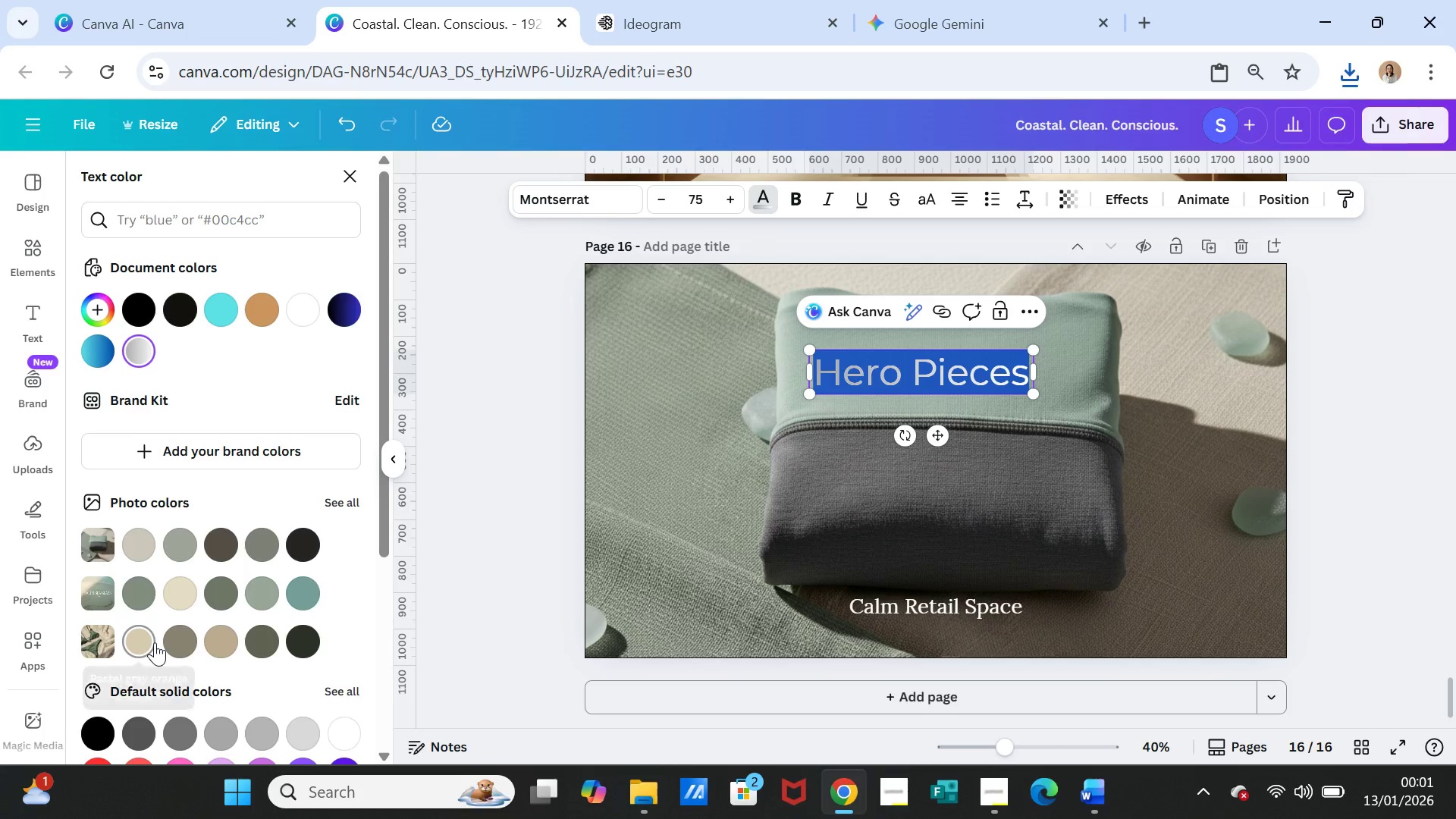 
scroll: coordinate [152, 643], scroll_direction: down, amount: 4.0
 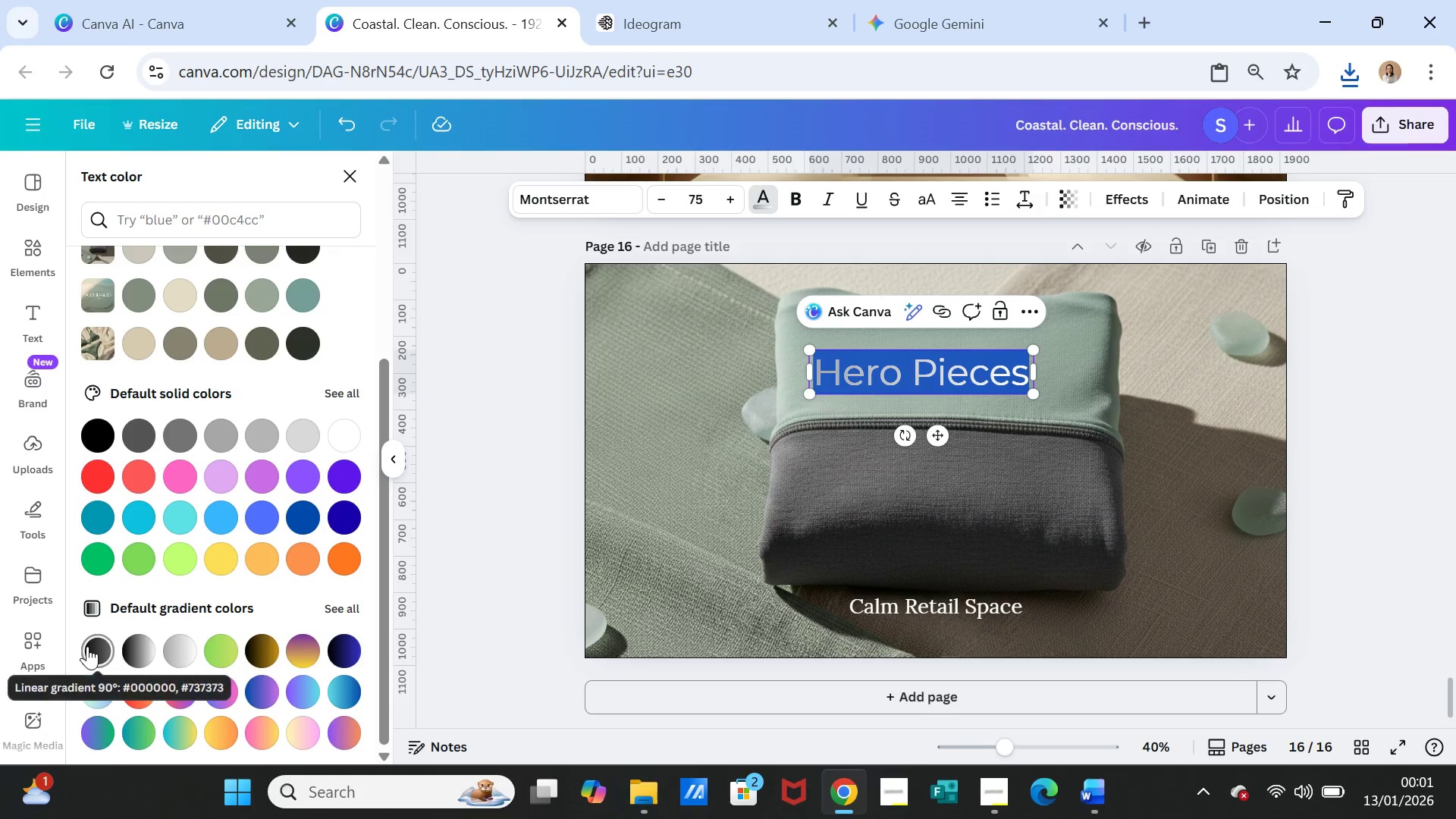 
left_click([93, 649])
 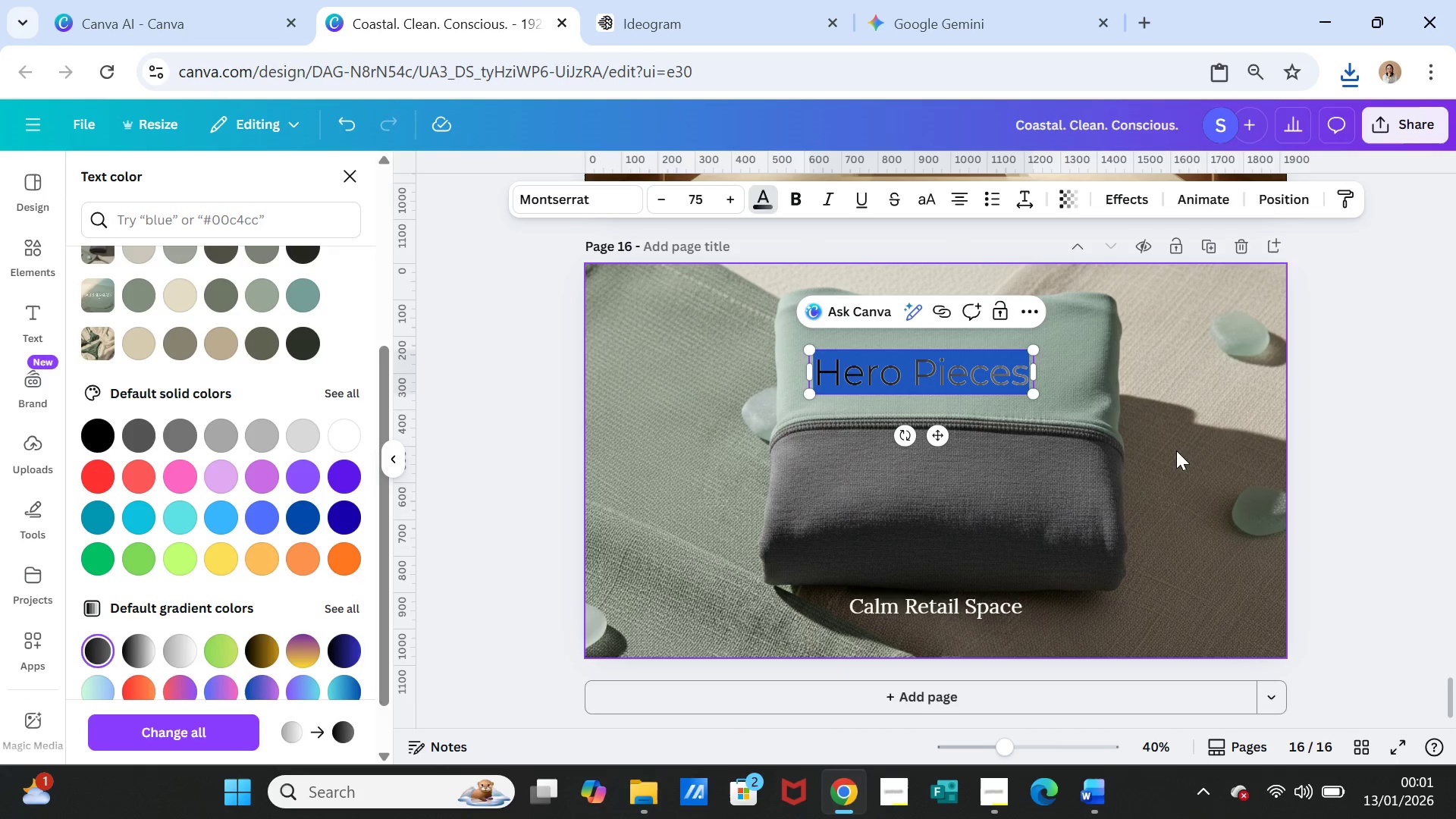 
left_click([1185, 451])
 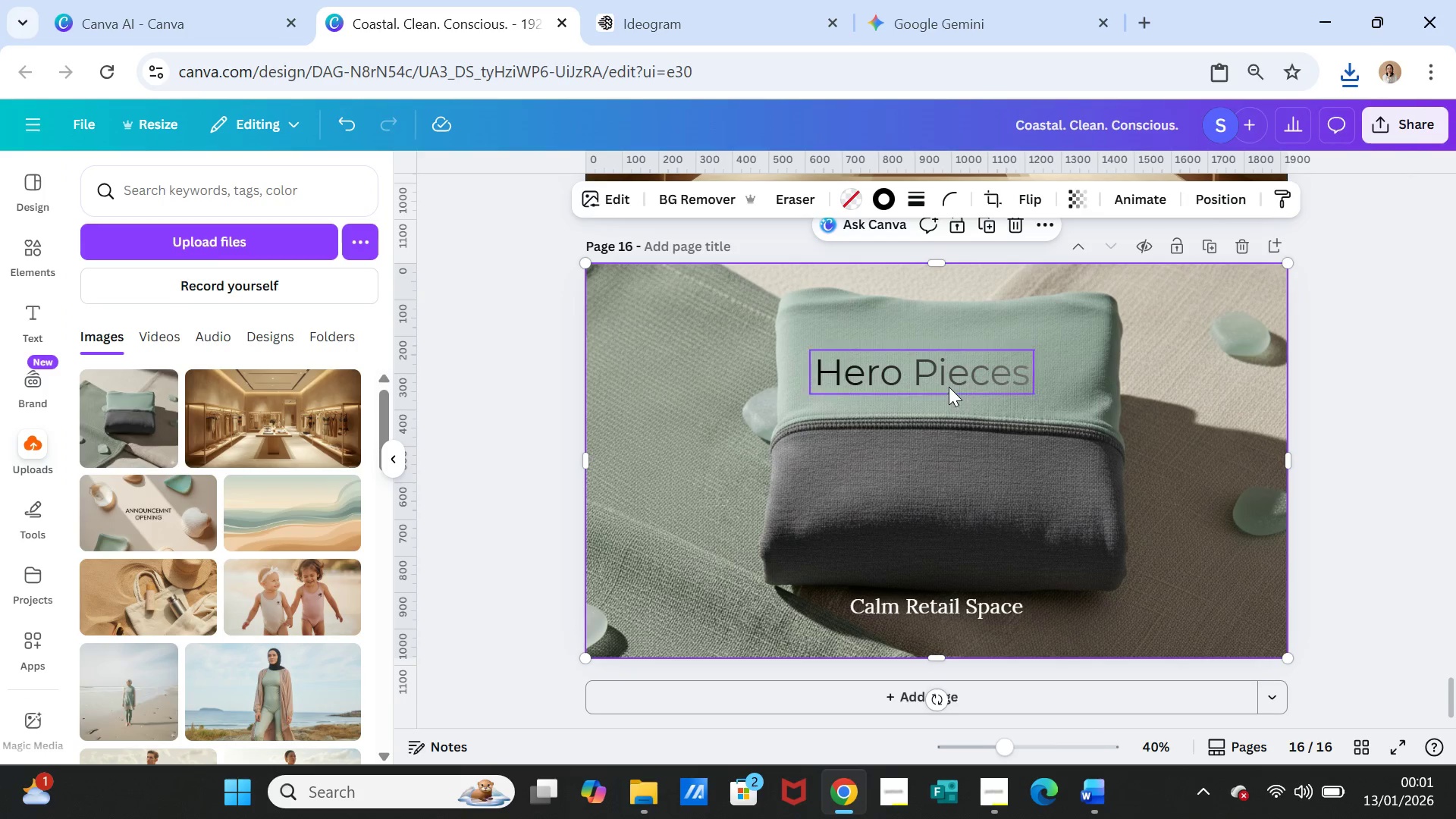 
left_click_drag(start_coordinate=[949, 387], to_coordinate=[972, 353])
 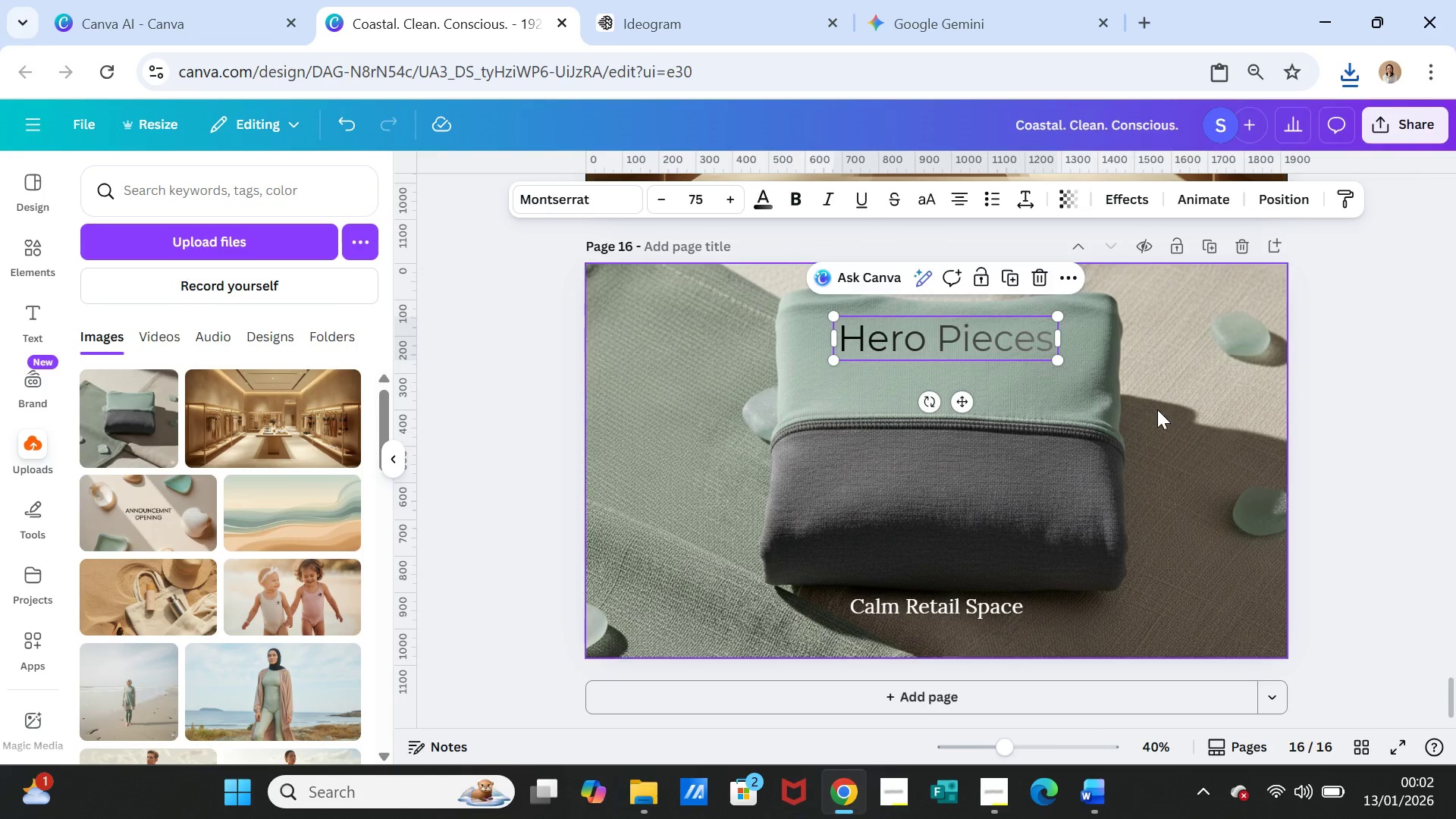 
left_click([1157, 410])
 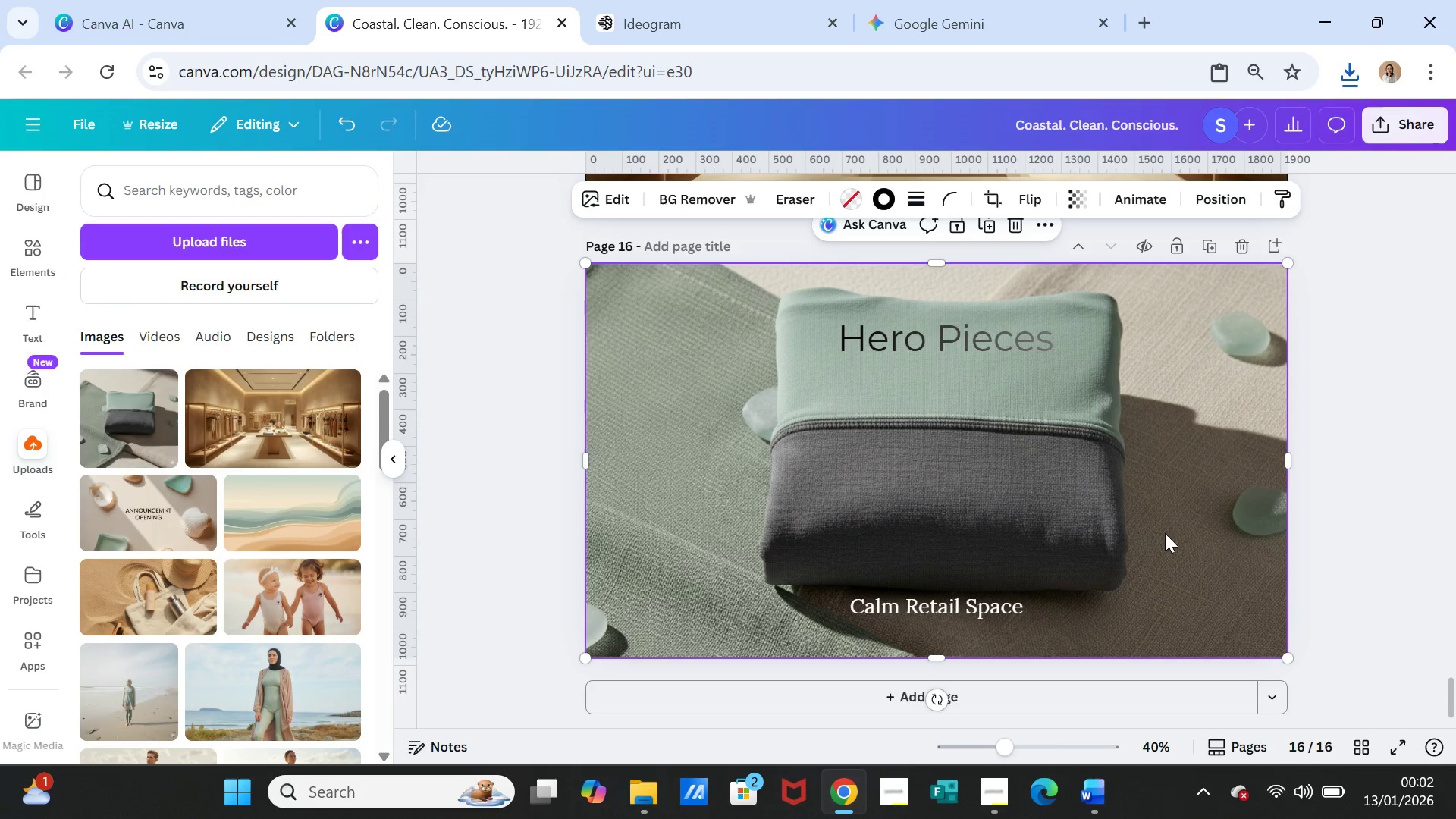 
left_click([1198, 563])
 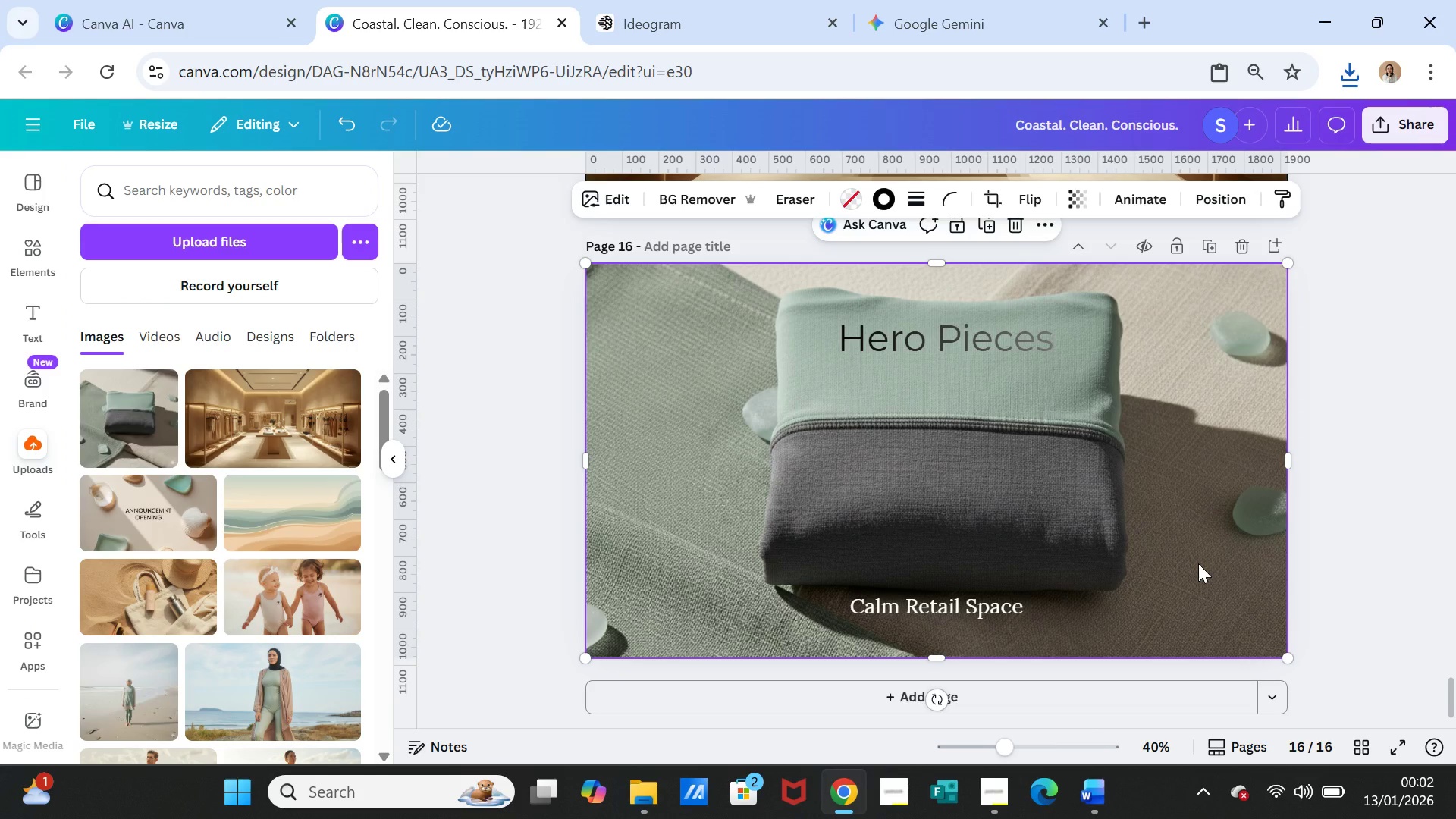 
left_click([1198, 563])
 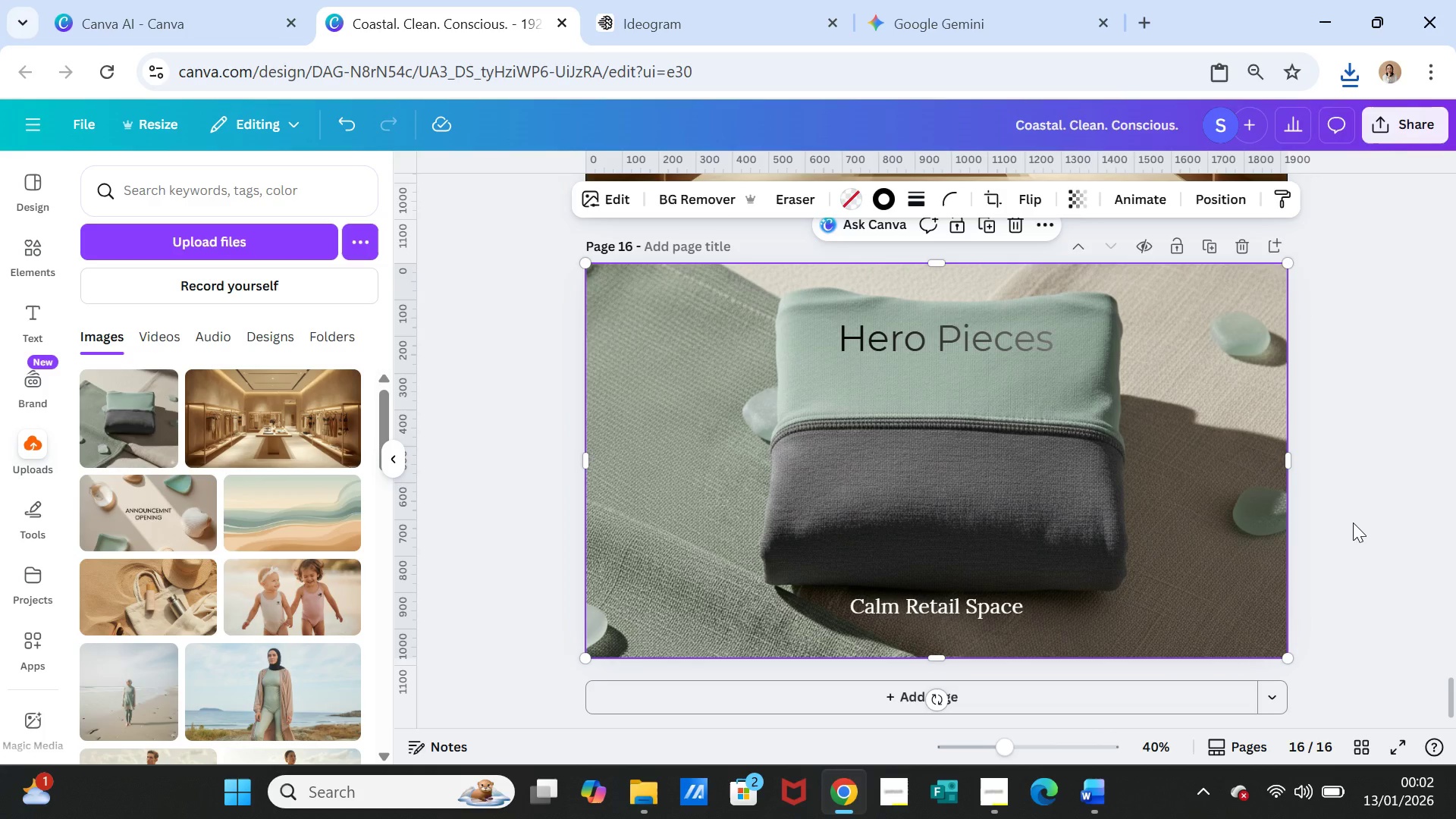 
left_click([1353, 522])
 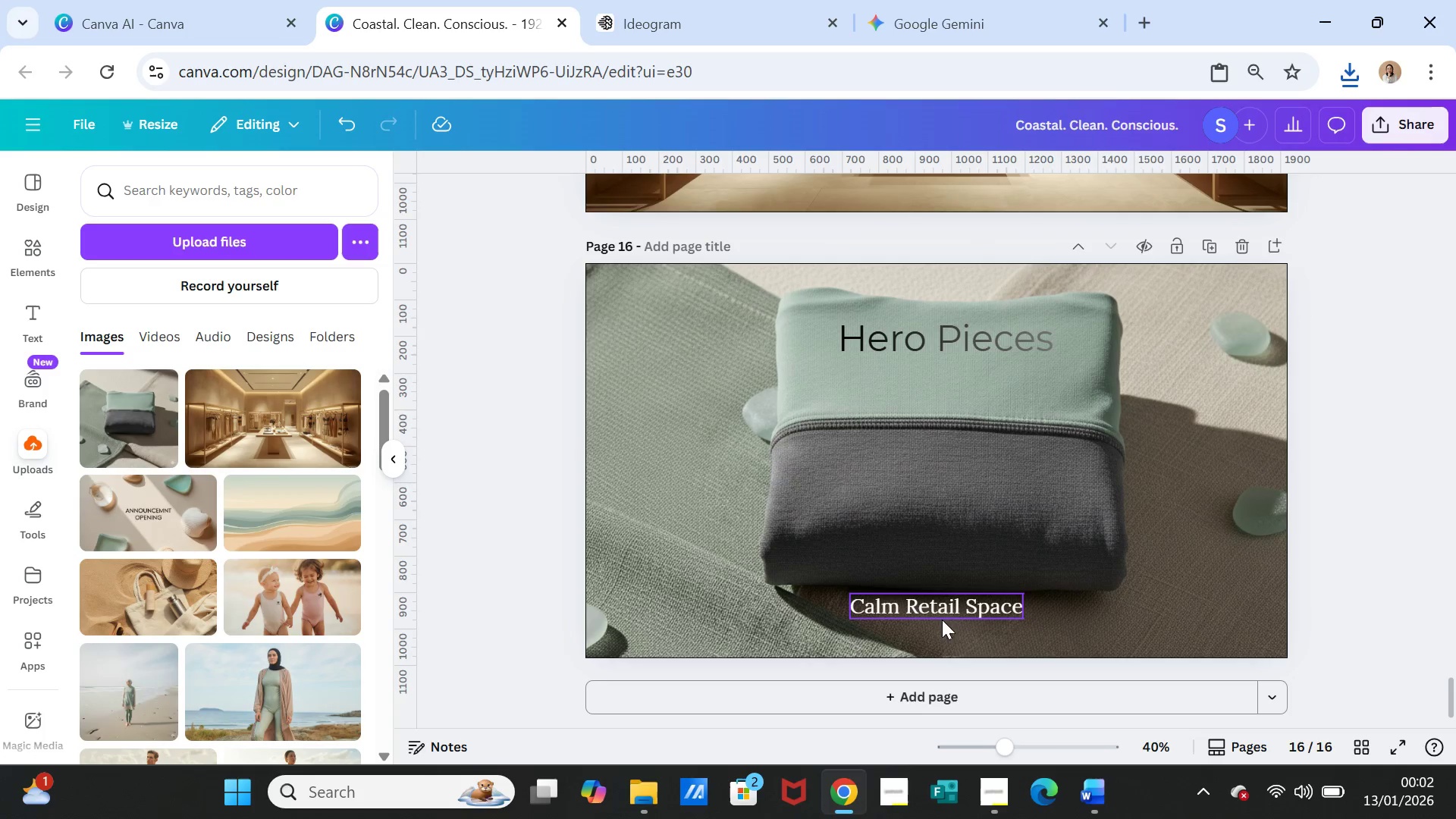 
left_click([938, 614])
 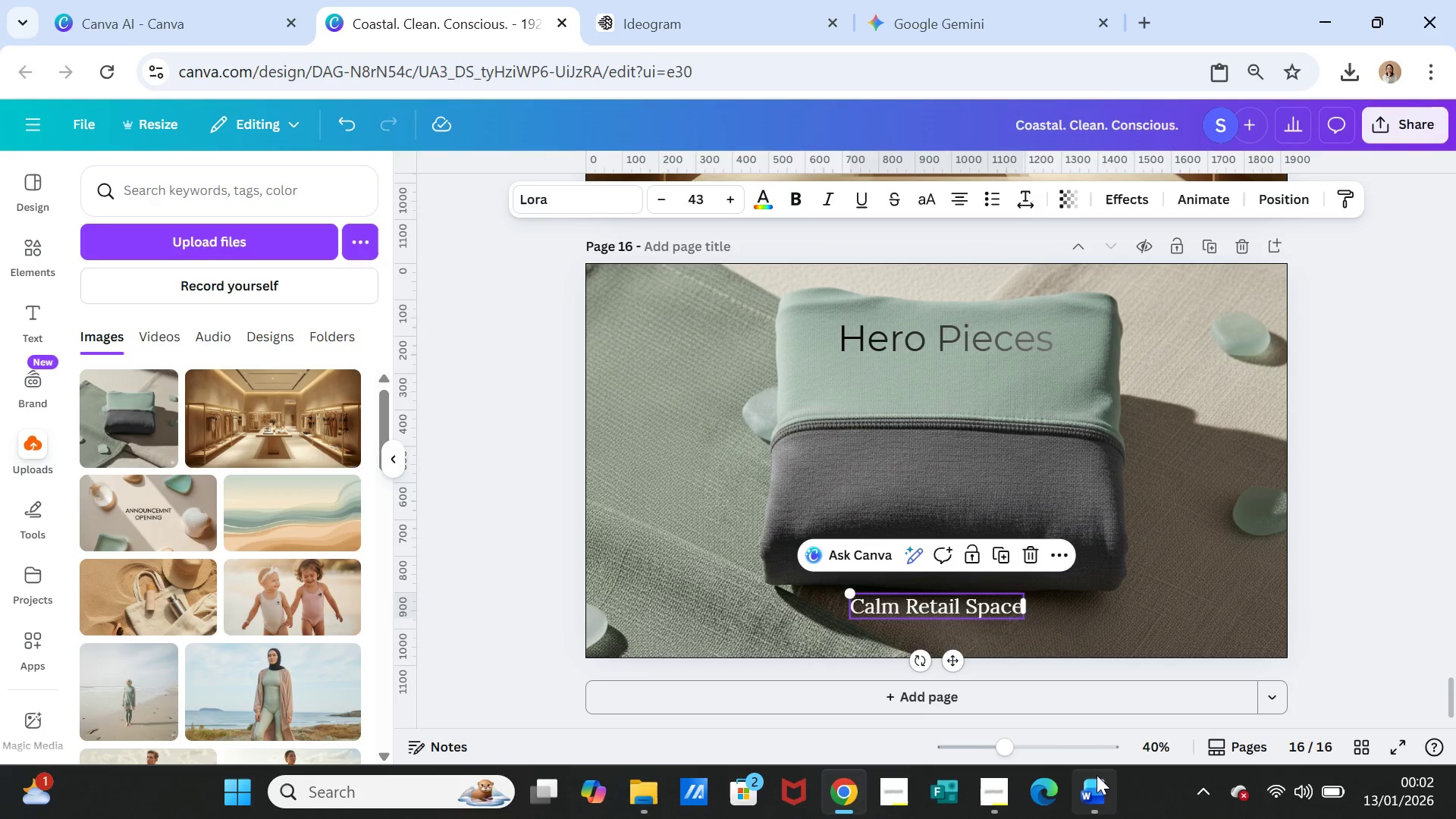 
left_click([1097, 775])
 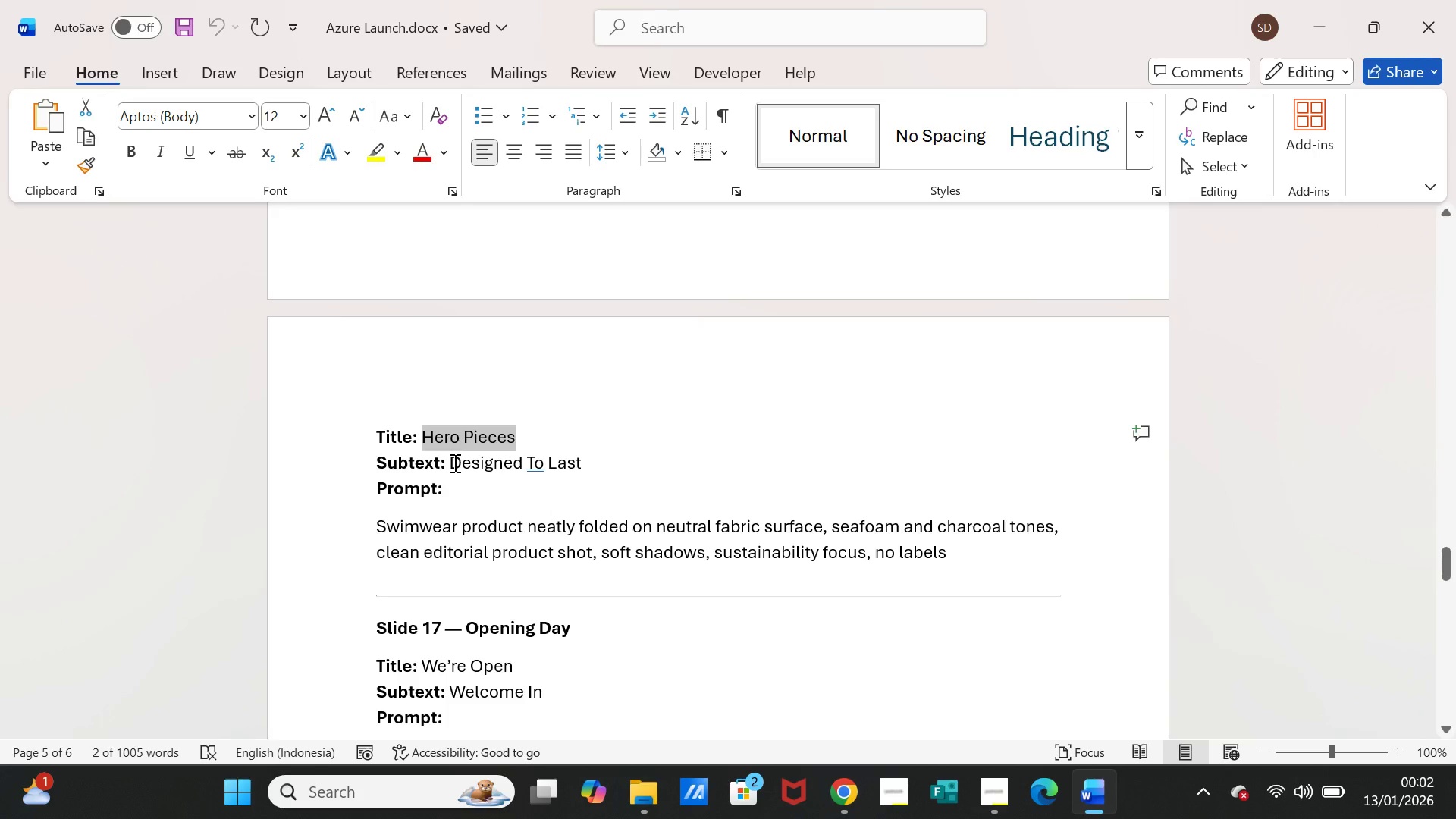 
left_click_drag(start_coordinate=[453, 463], to_coordinate=[566, 464])
 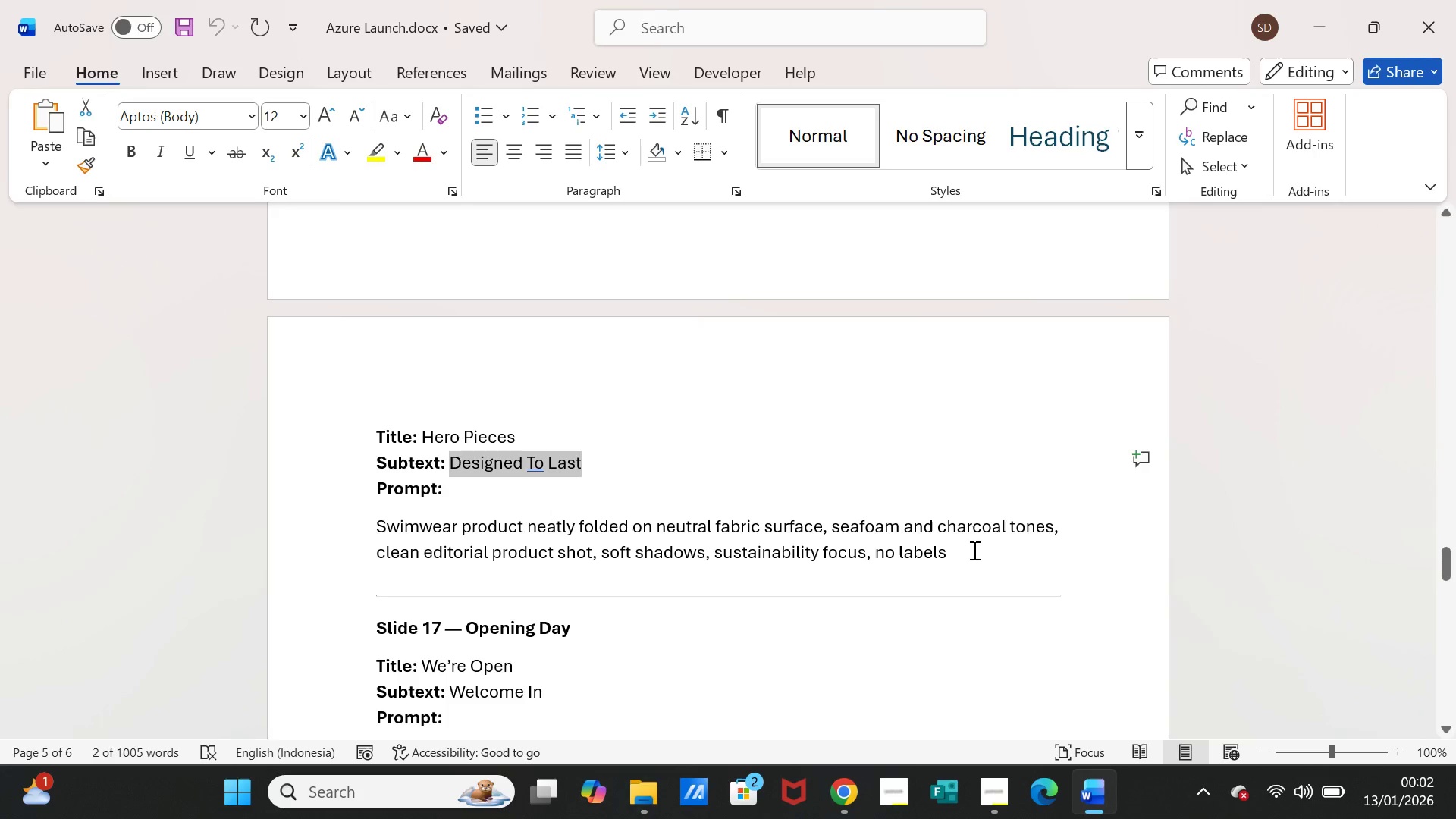 
key(Control+C)
 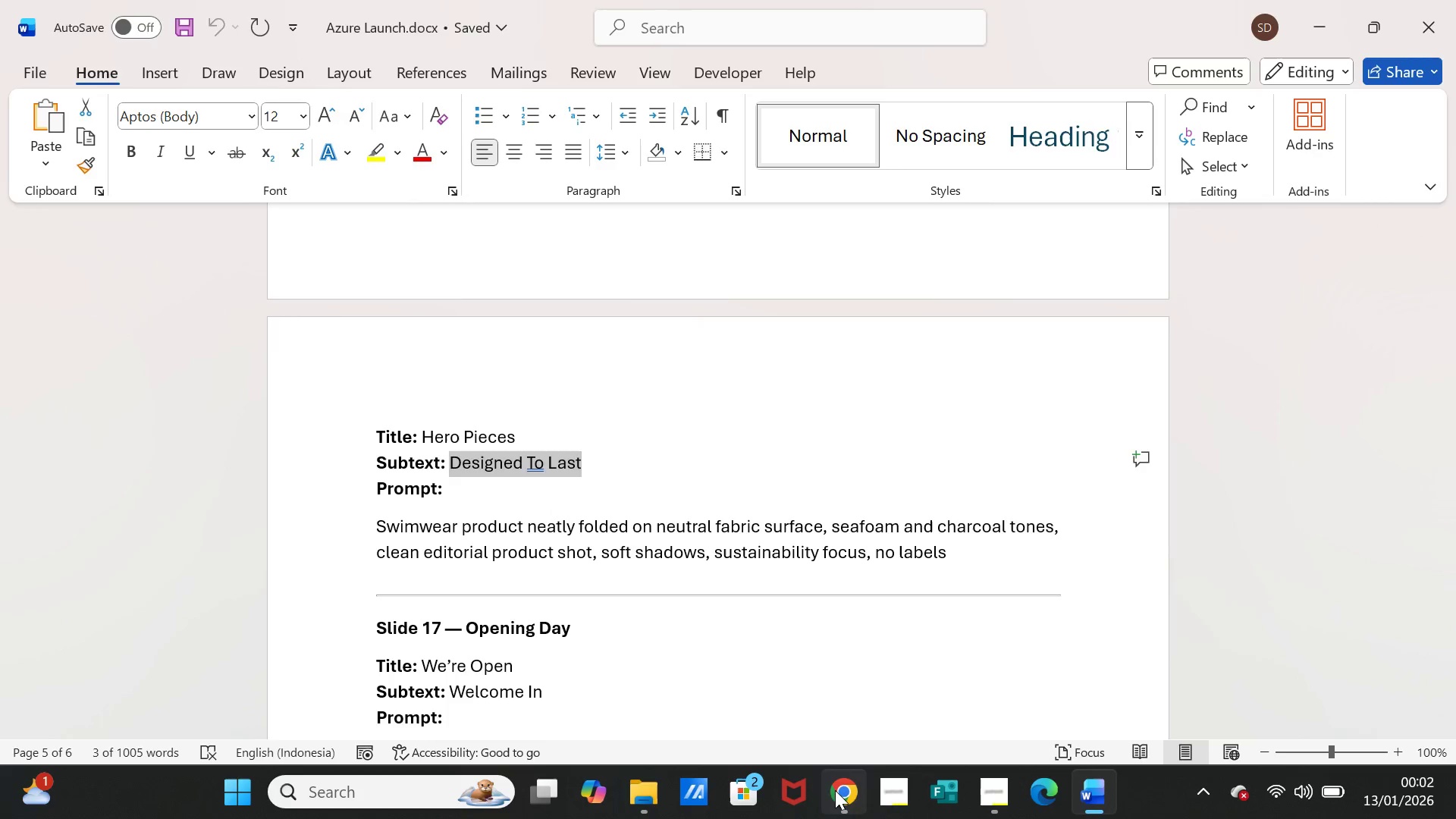 
left_click([835, 790])
 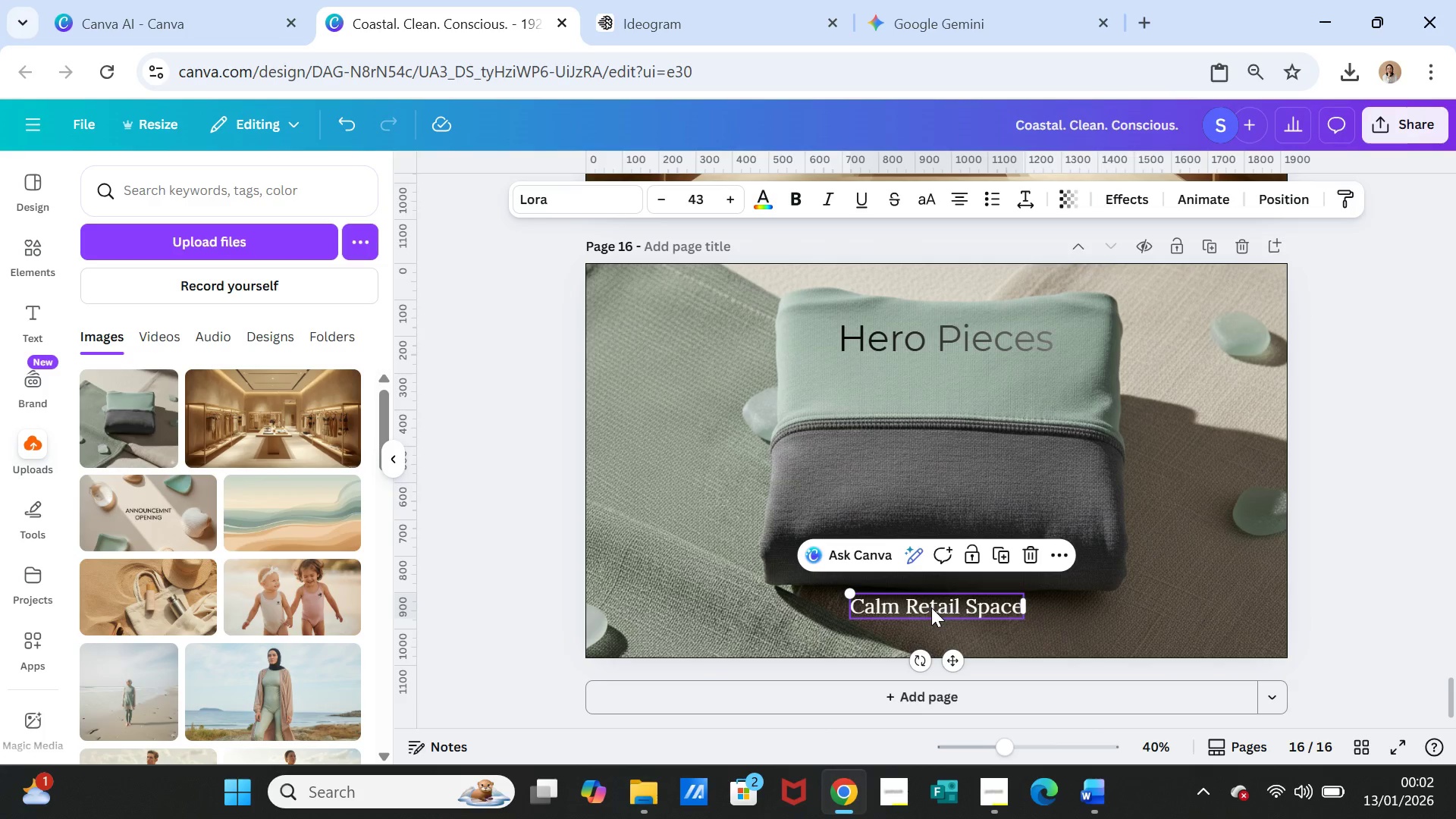 
double_click([931, 607])
 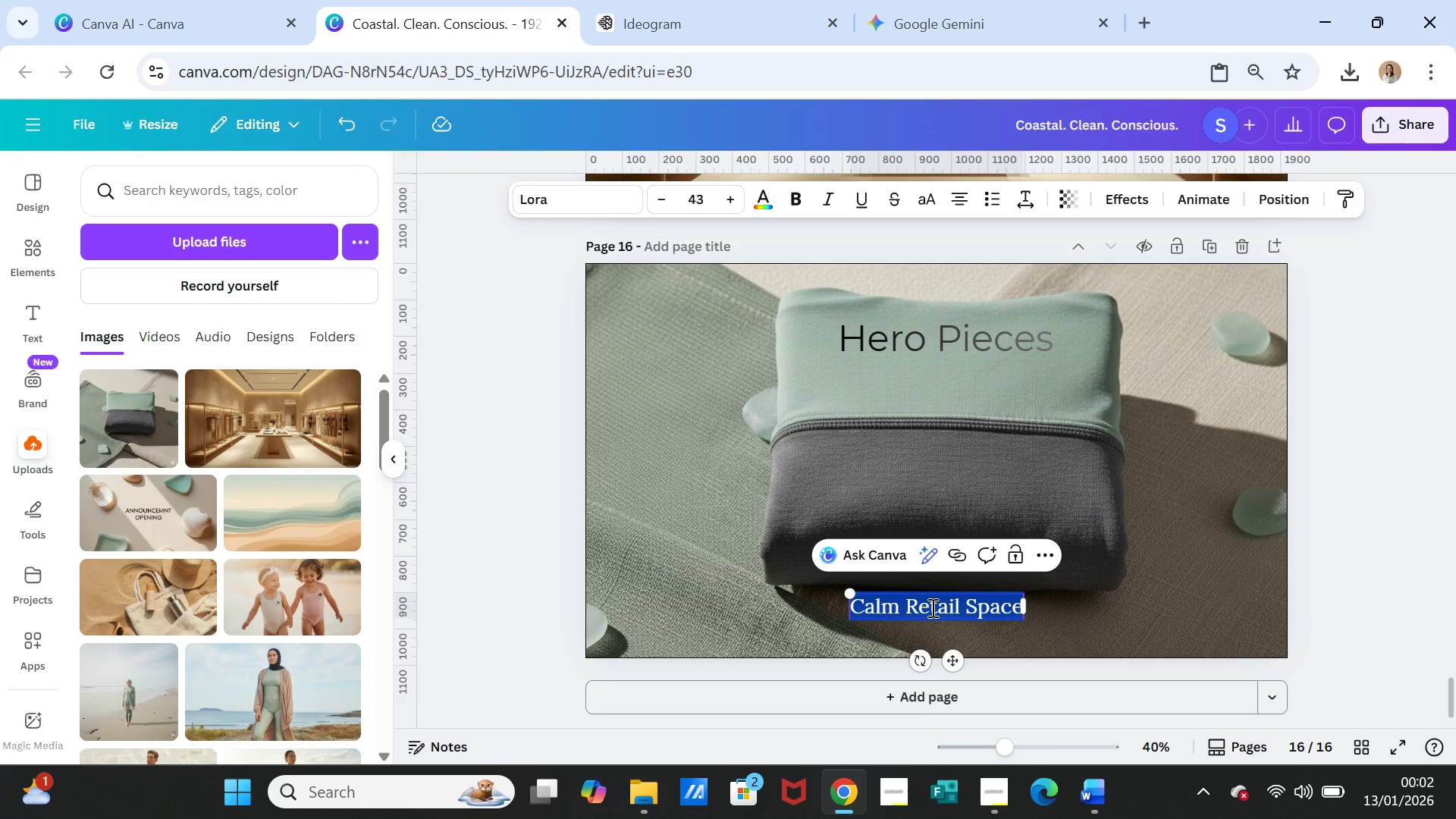 
triple_click([931, 607])
 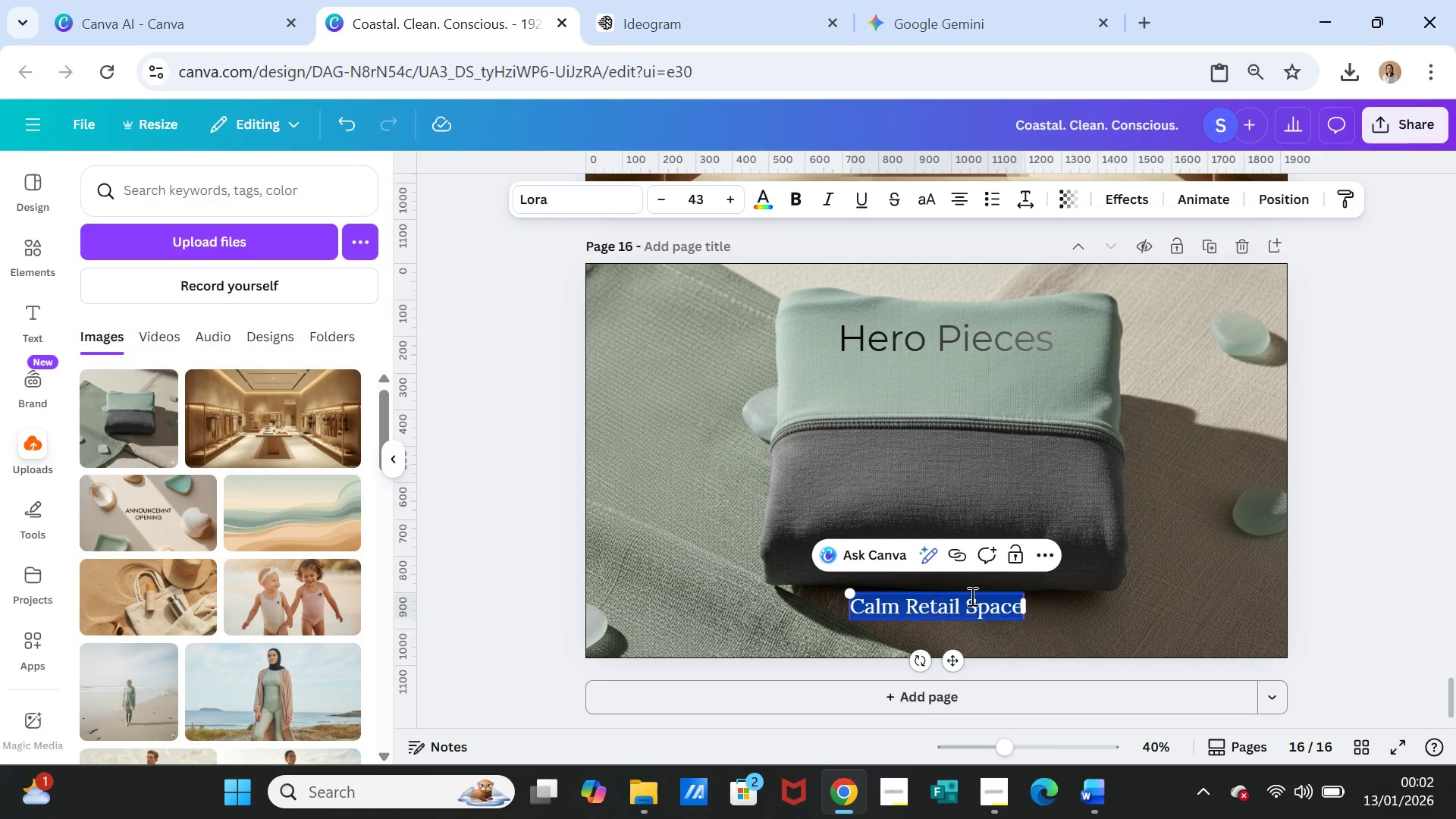 
key(Control+V)
 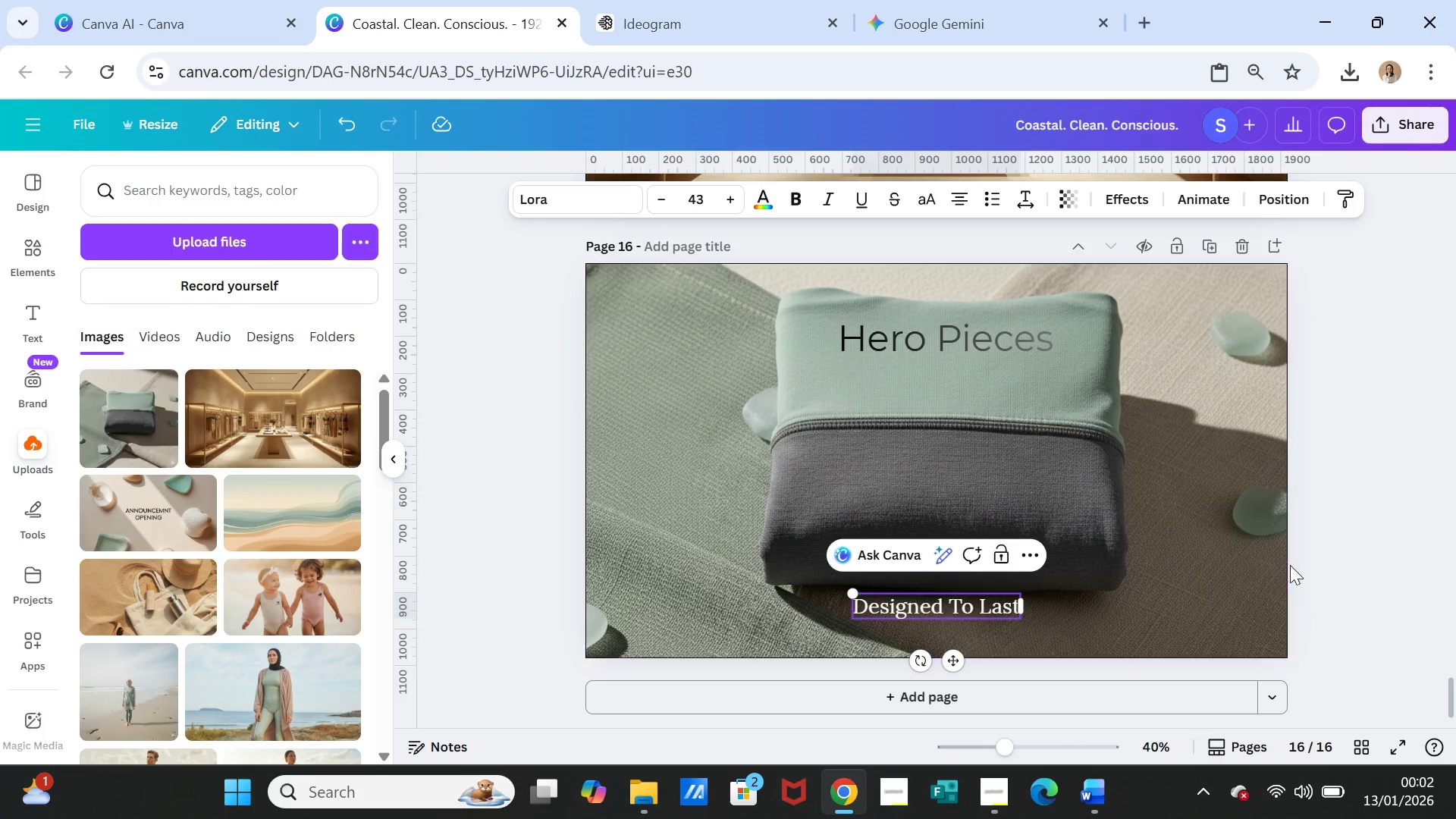 
left_click([1313, 575])
 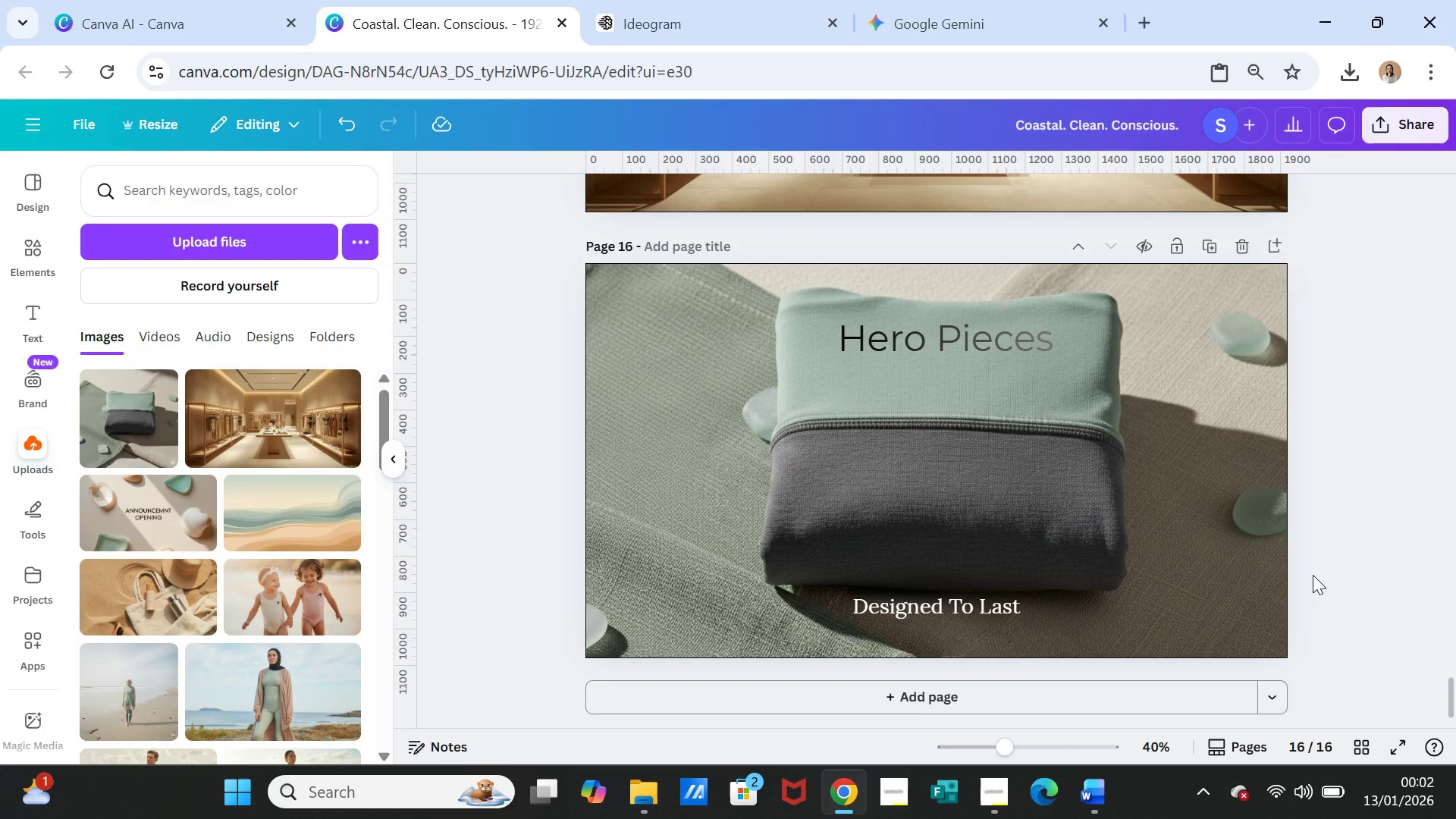 
wait(6.92)
 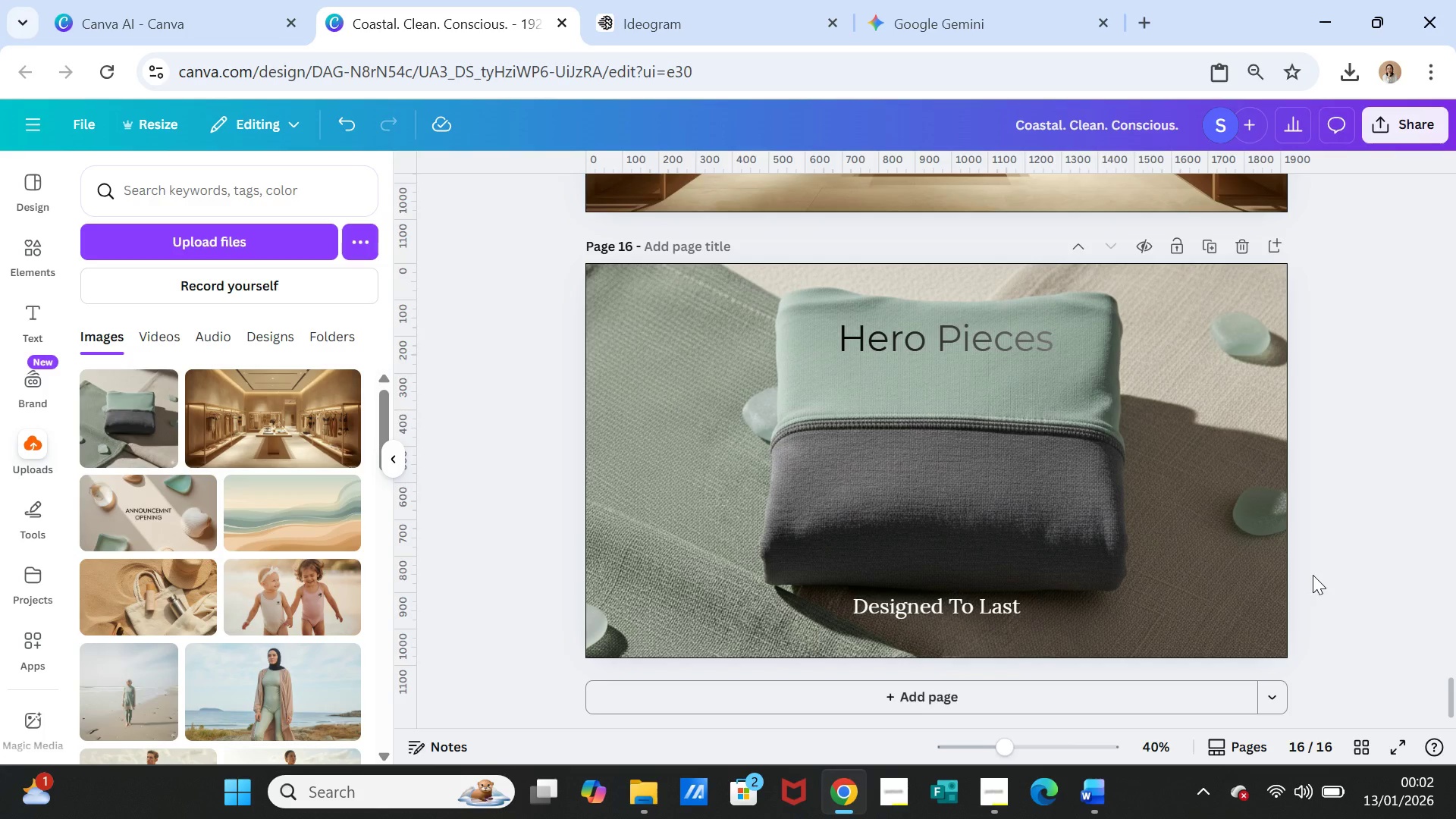 
scroll: coordinate [1313, 575], scroll_direction: up, amount: 3.0
 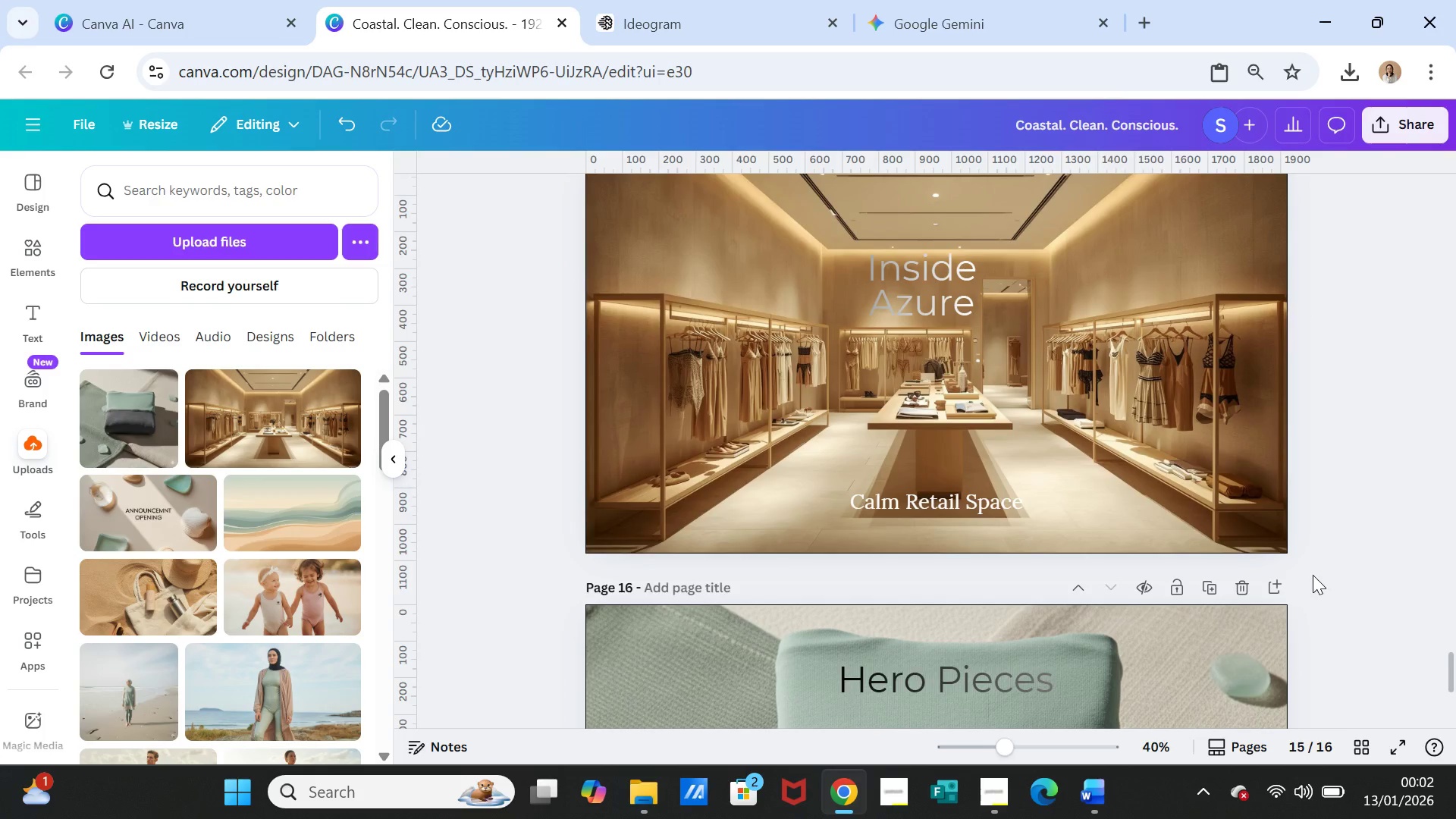 
scroll: coordinate [1313, 575], scroll_direction: down, amount: 3.0
 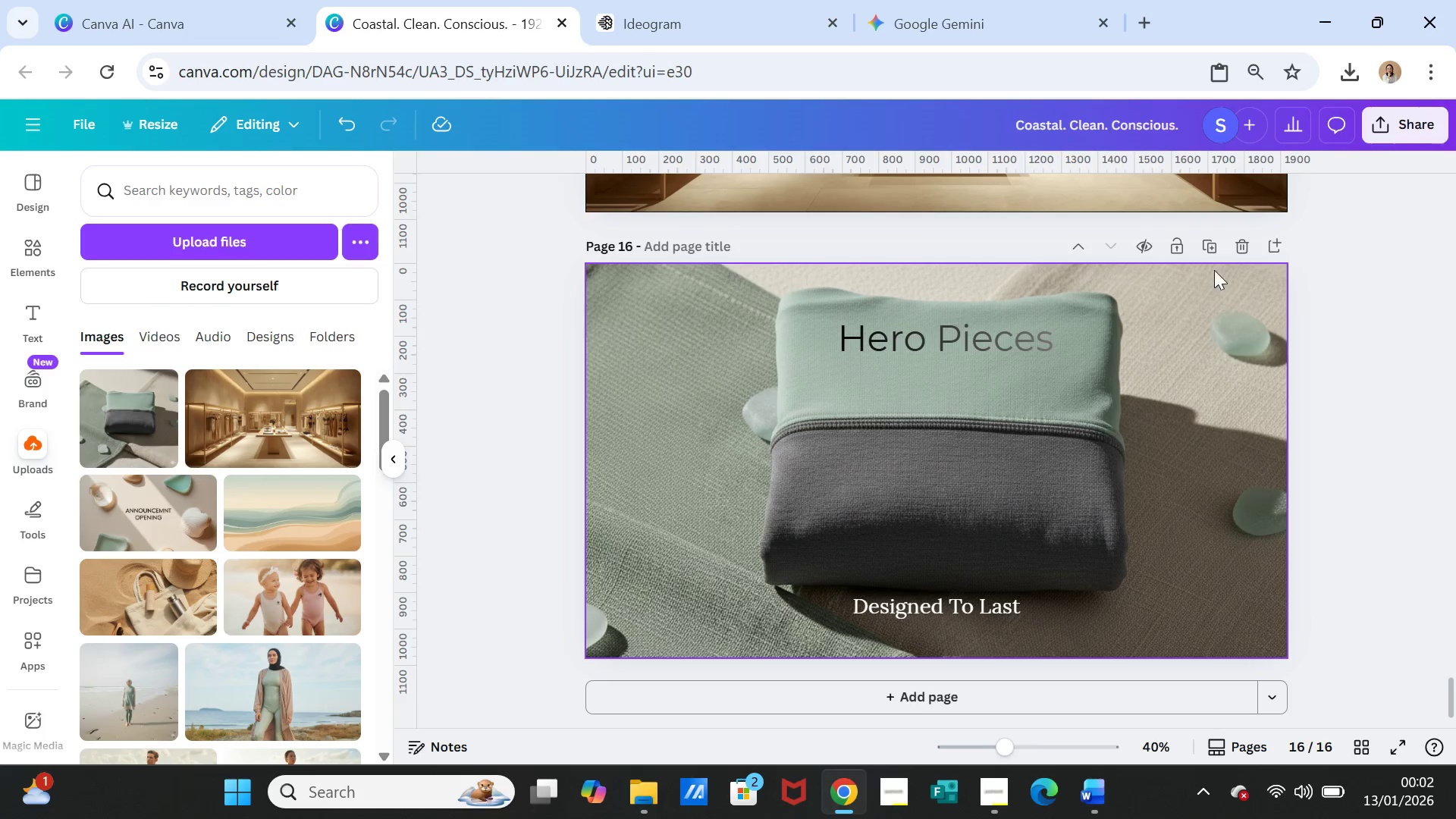 
left_click([1212, 246])
 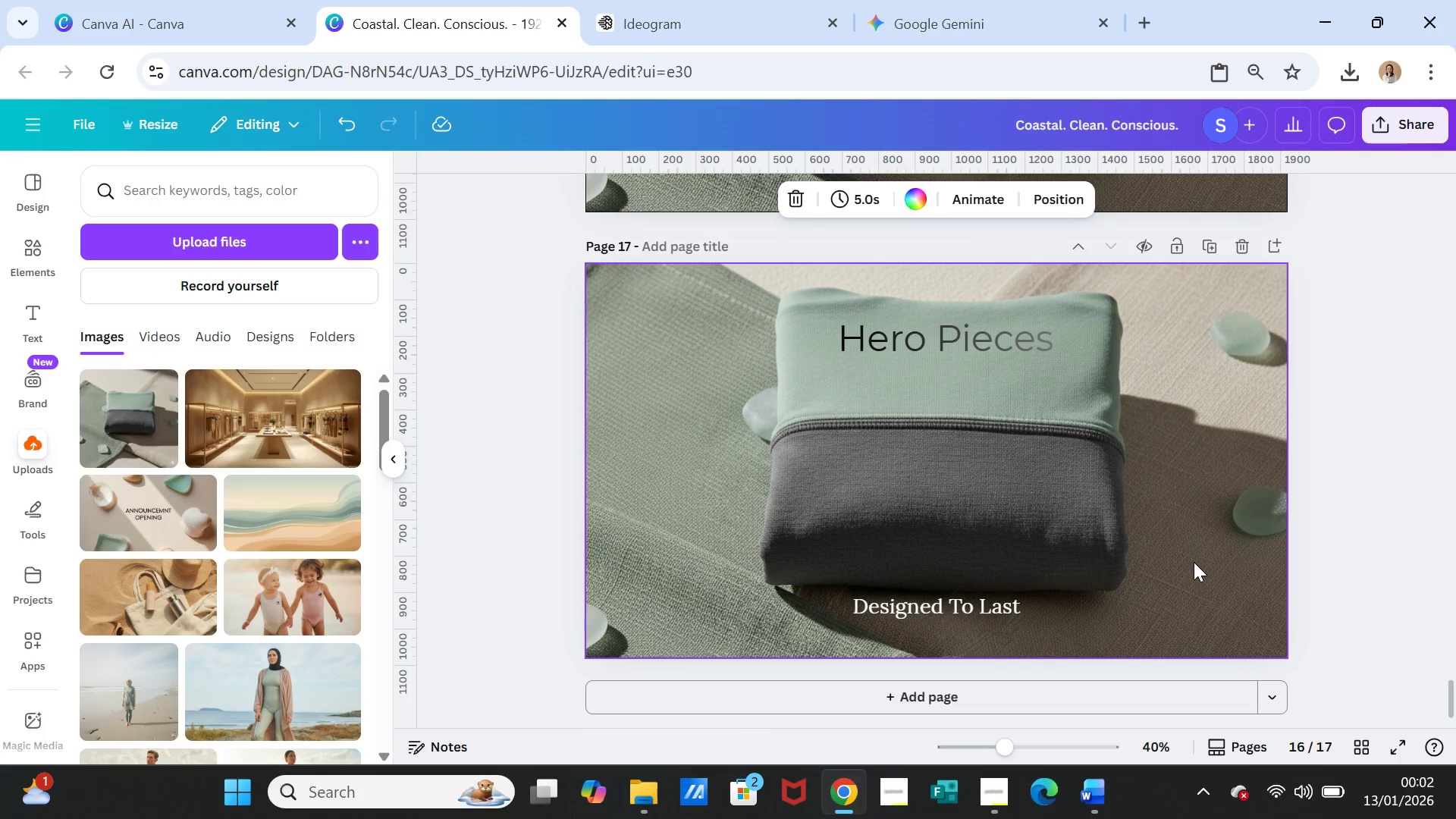 
left_click([1194, 562])
 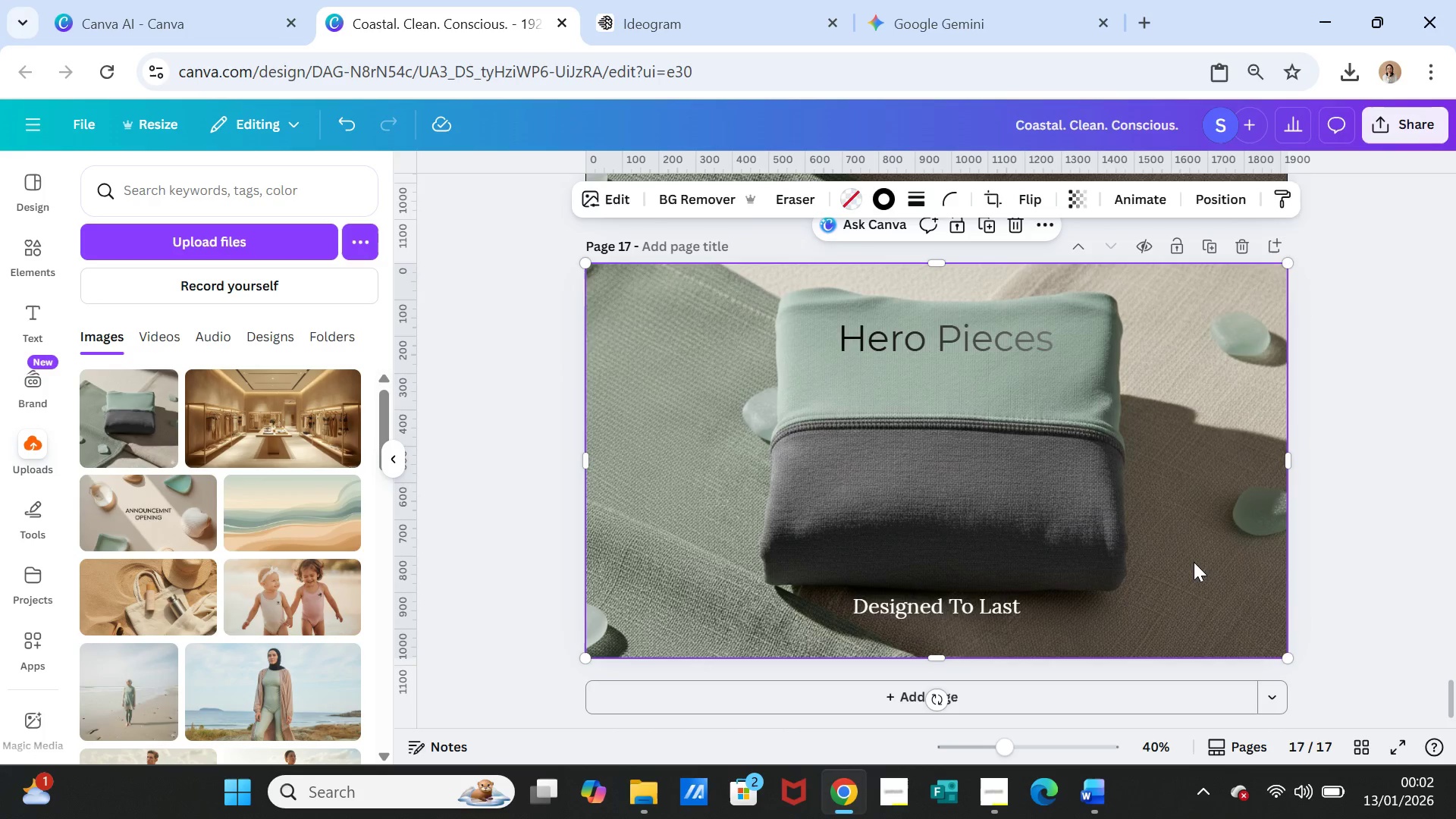 
key(Delete)
 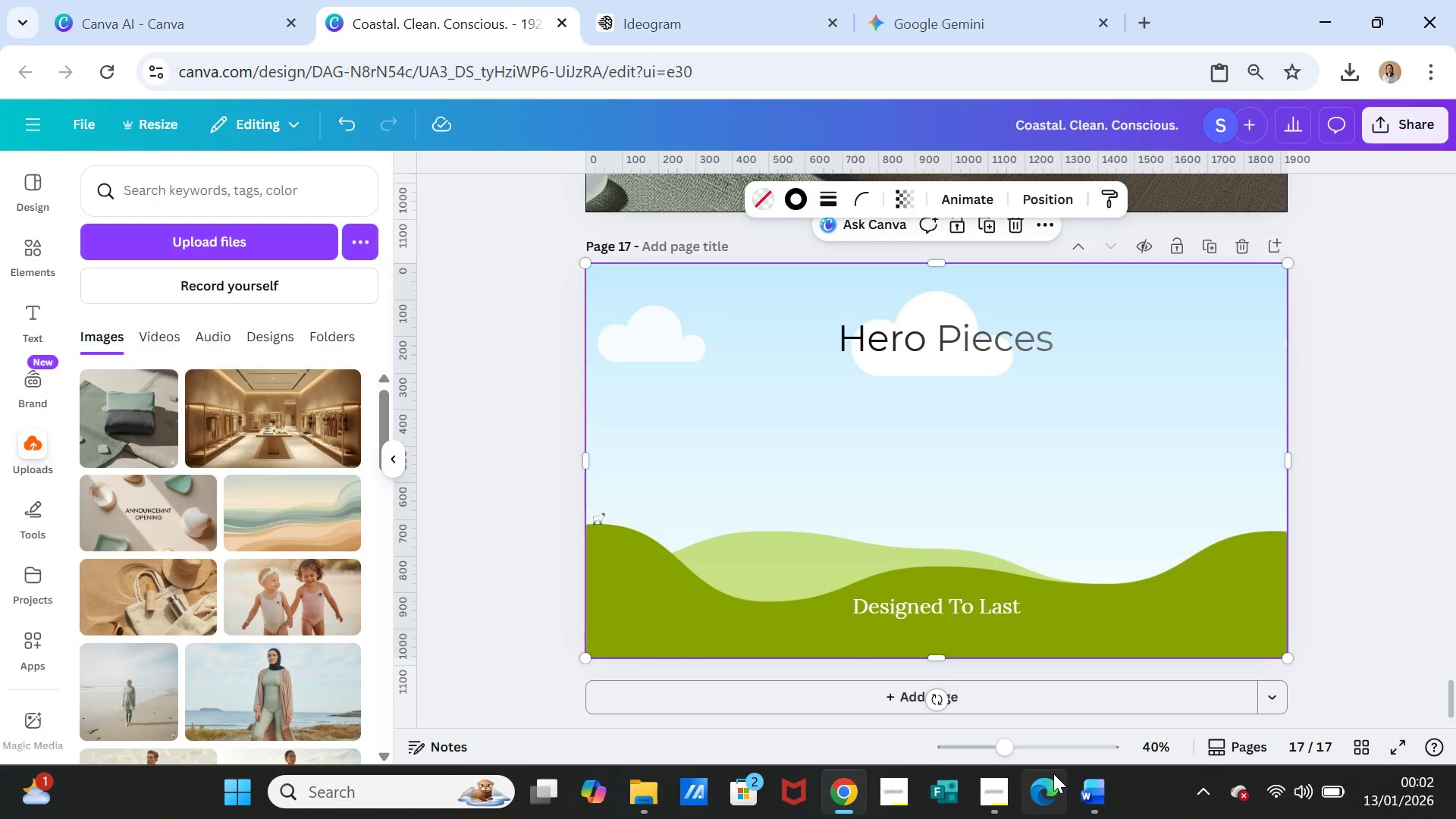 
left_click([1099, 789])
 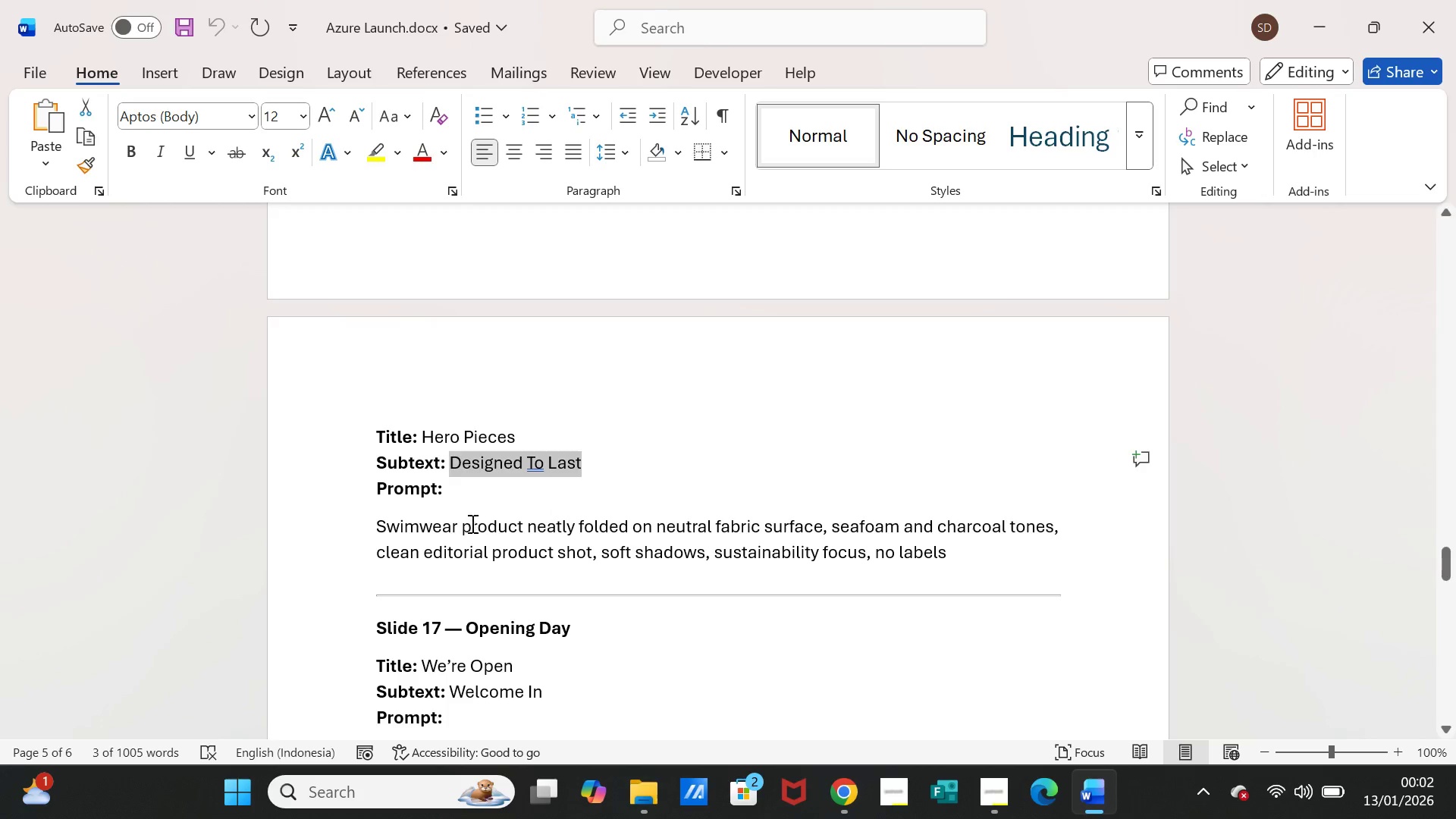 
scroll: coordinate [467, 530], scroll_direction: down, amount: 3.0
 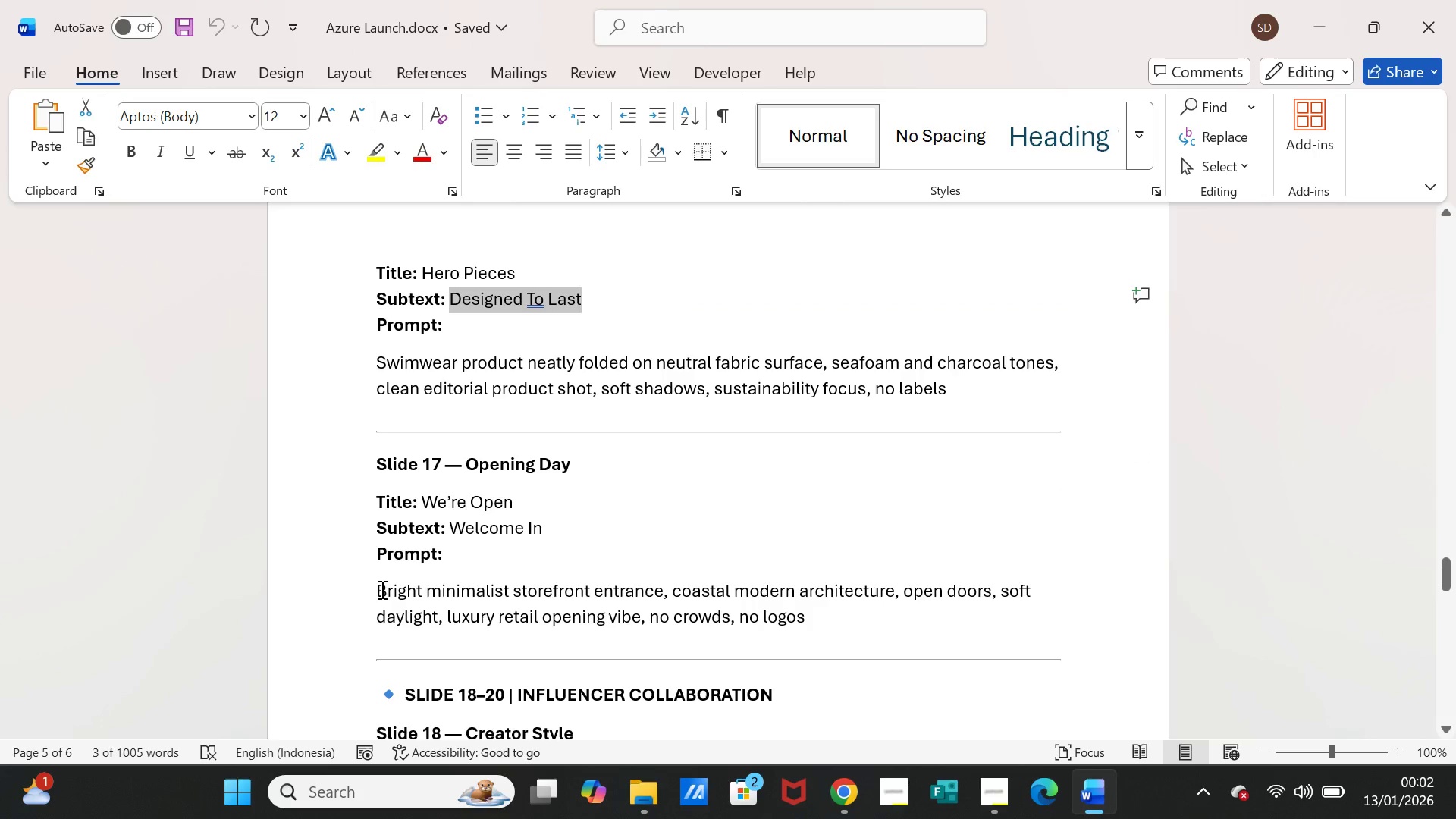 
left_click_drag(start_coordinate=[379, 590], to_coordinate=[787, 610])
 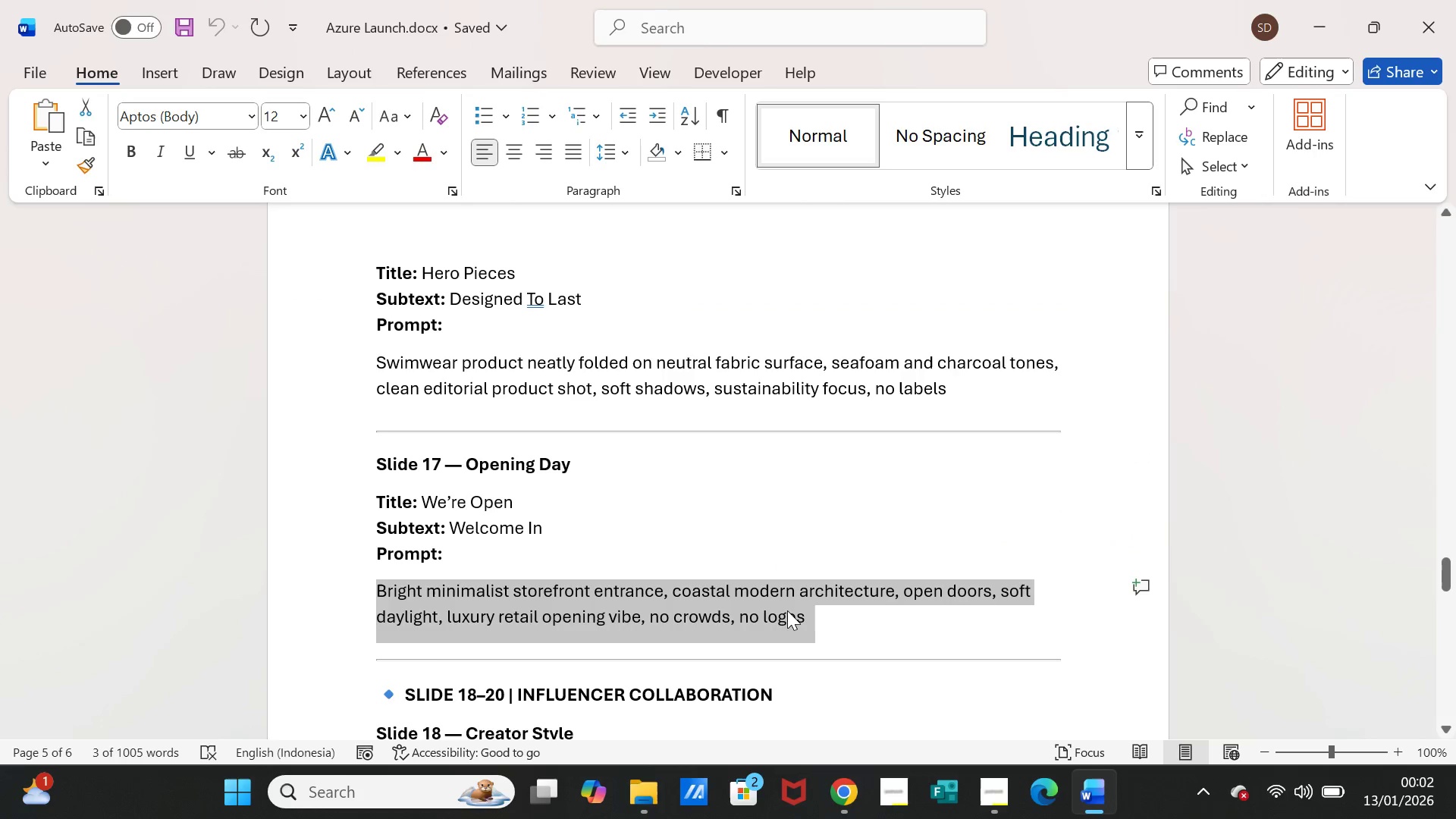 
key(Control+C)
 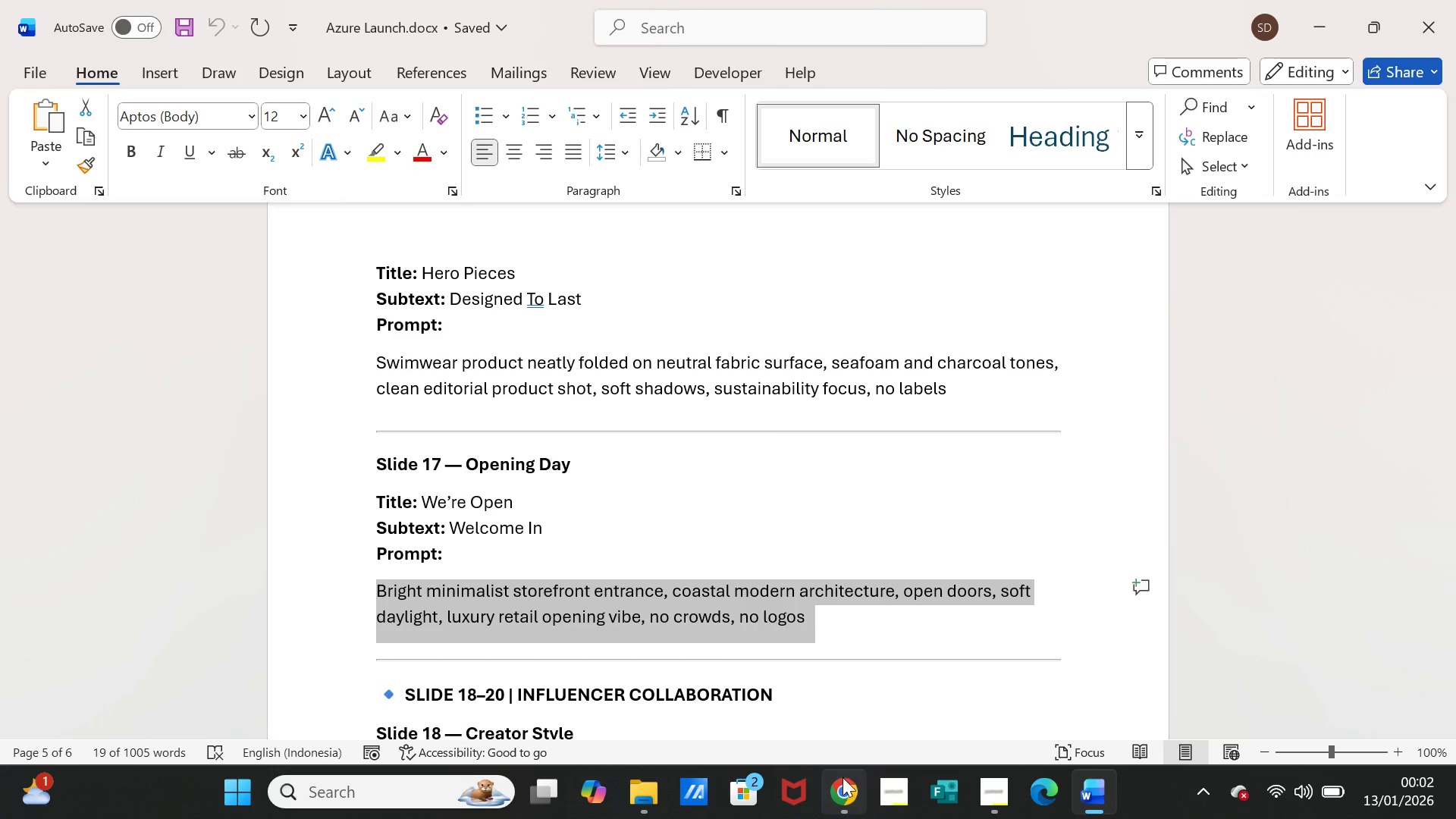 
left_click([843, 777])
 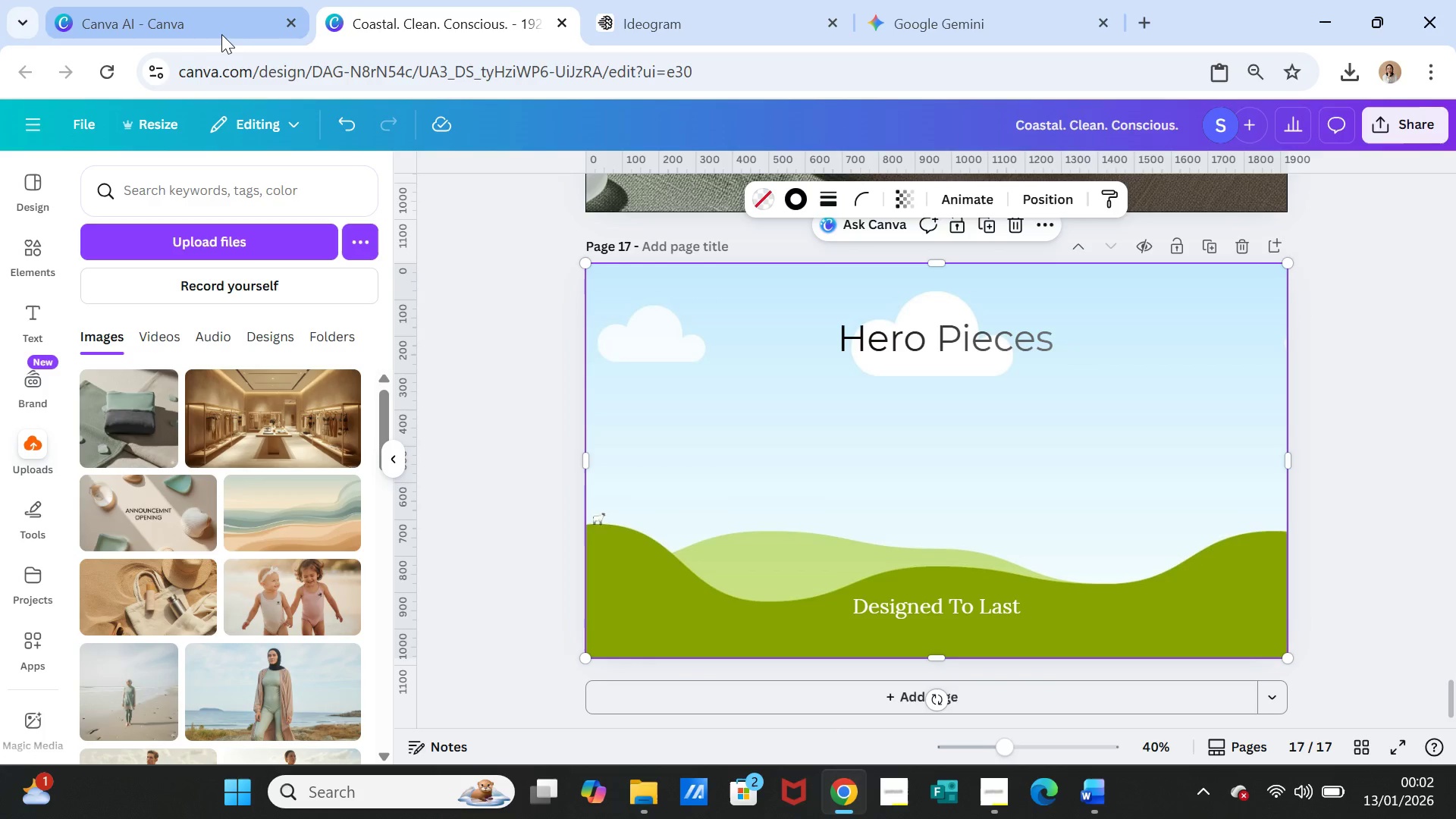 
left_click([220, 33])
 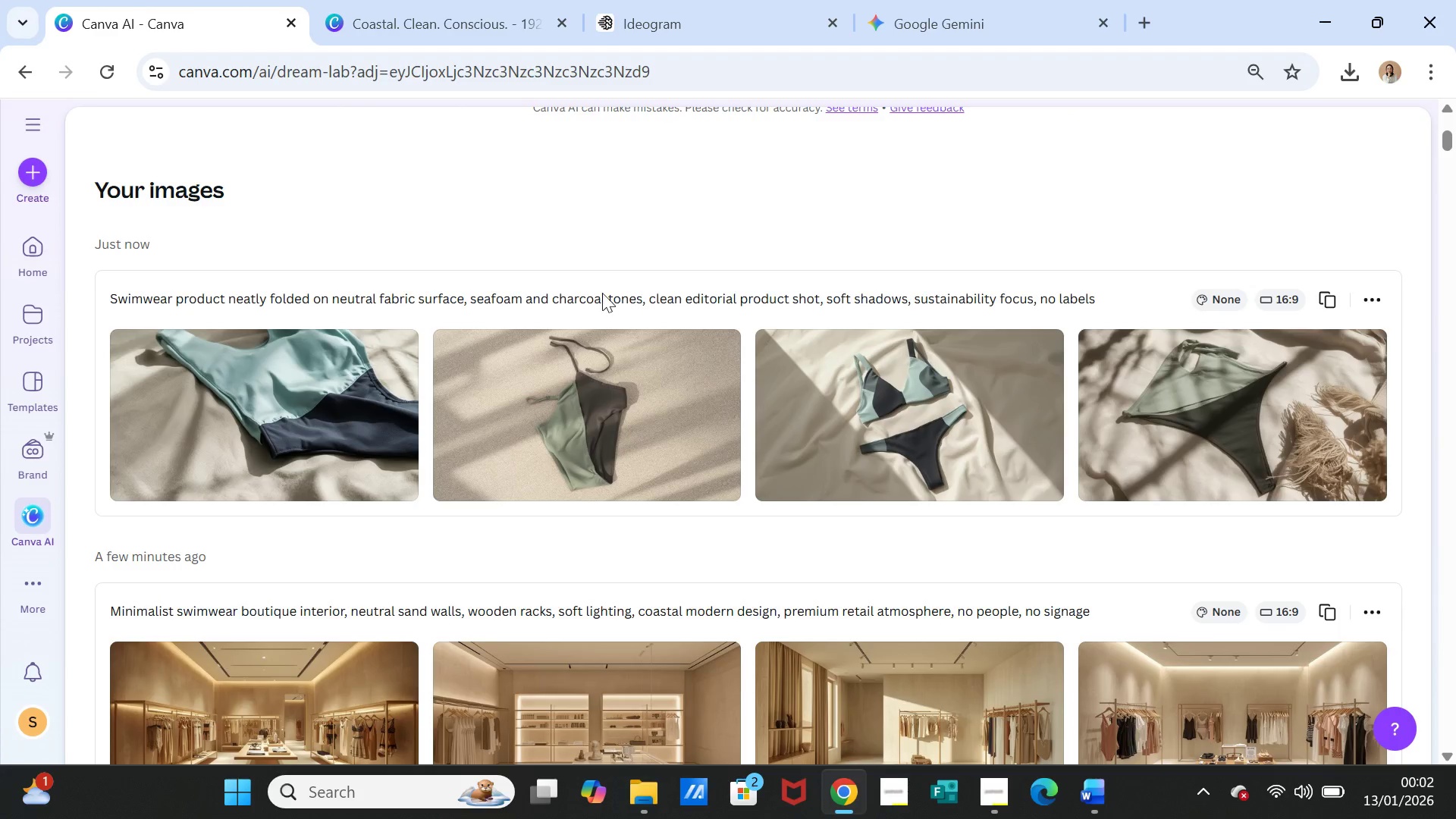 
scroll: coordinate [614, 312], scroll_direction: up, amount: 4.0
 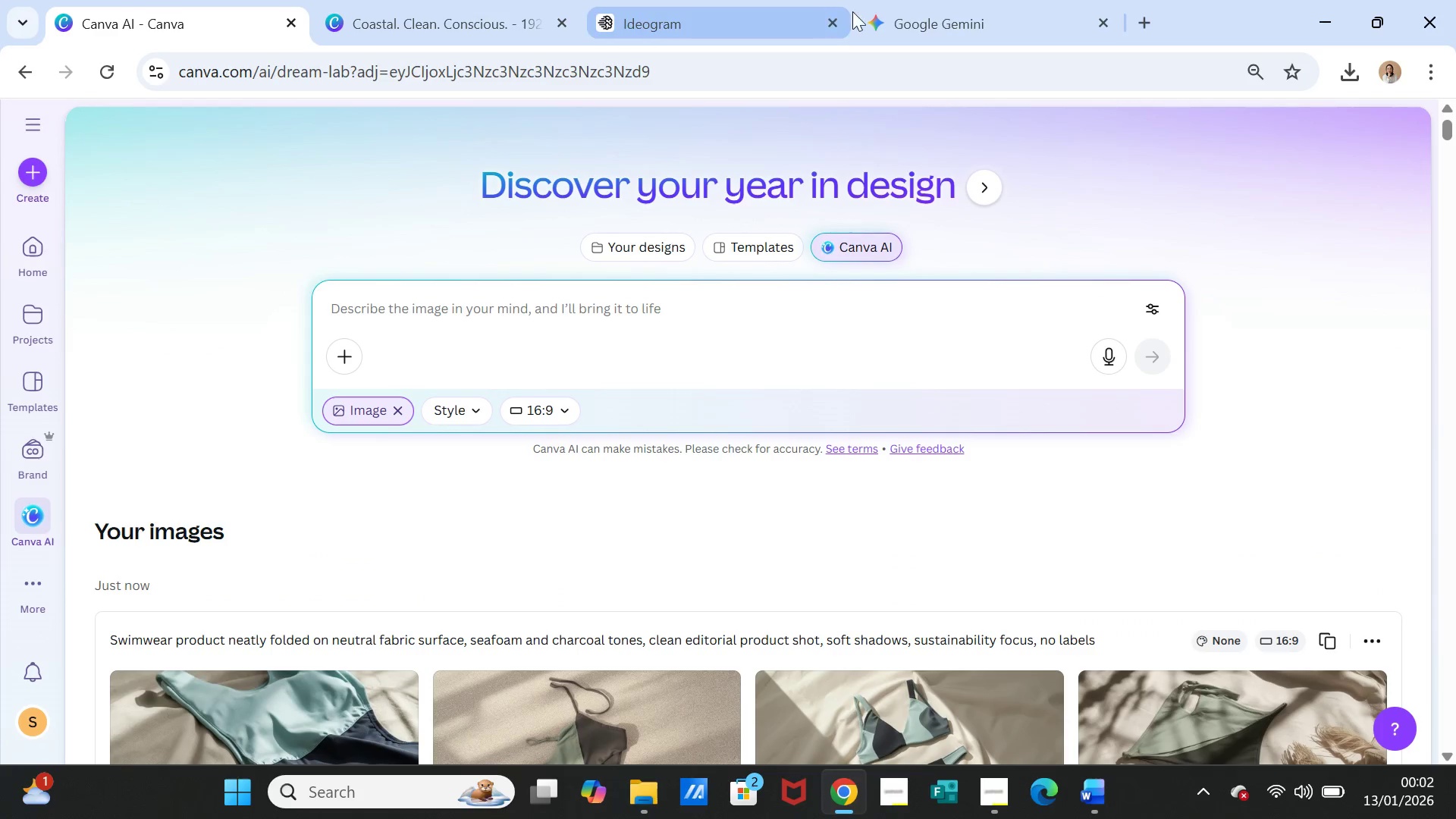 
left_click([898, 7])
 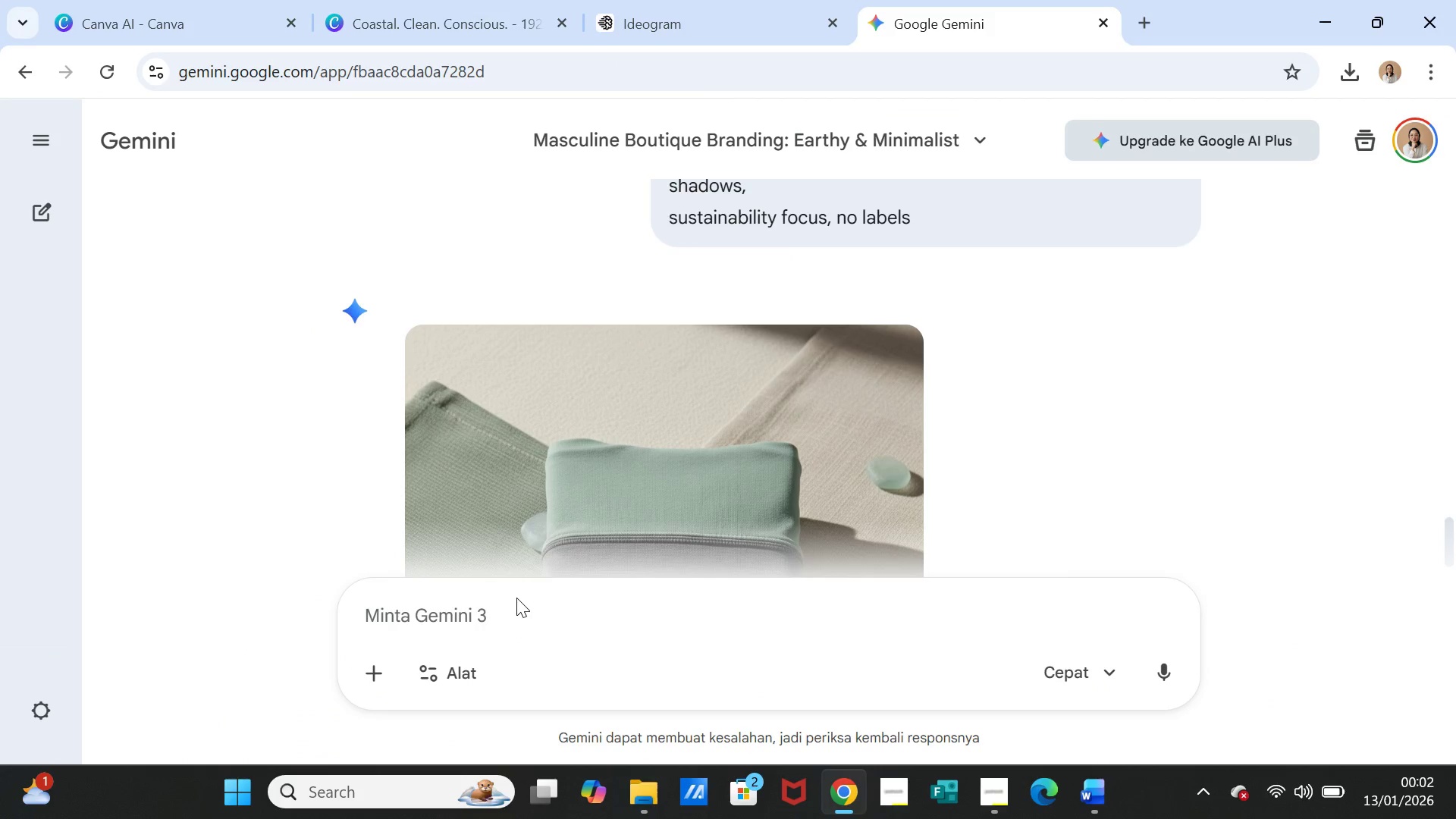 
left_click([514, 605])
 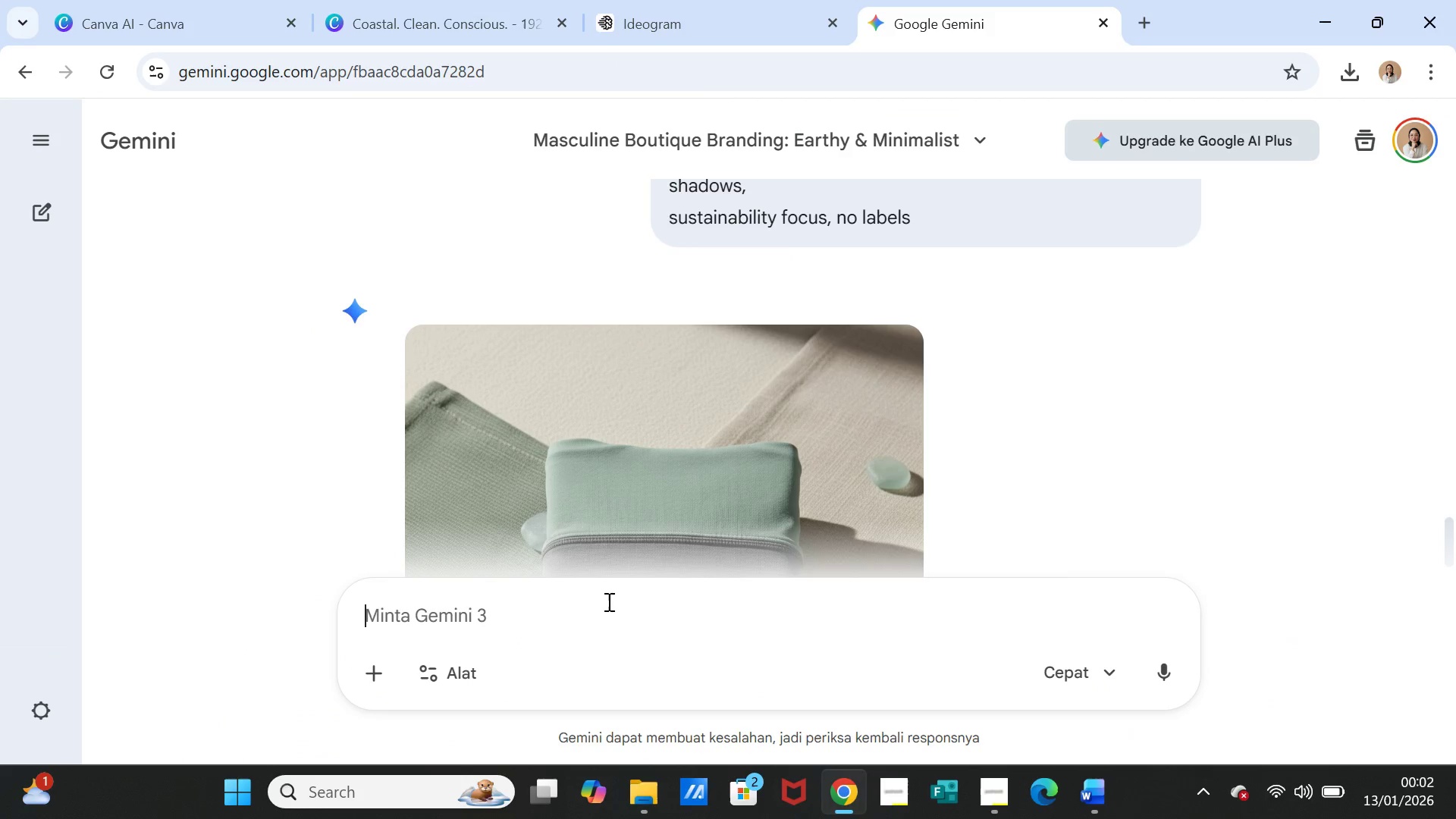 
key(Control+V)
 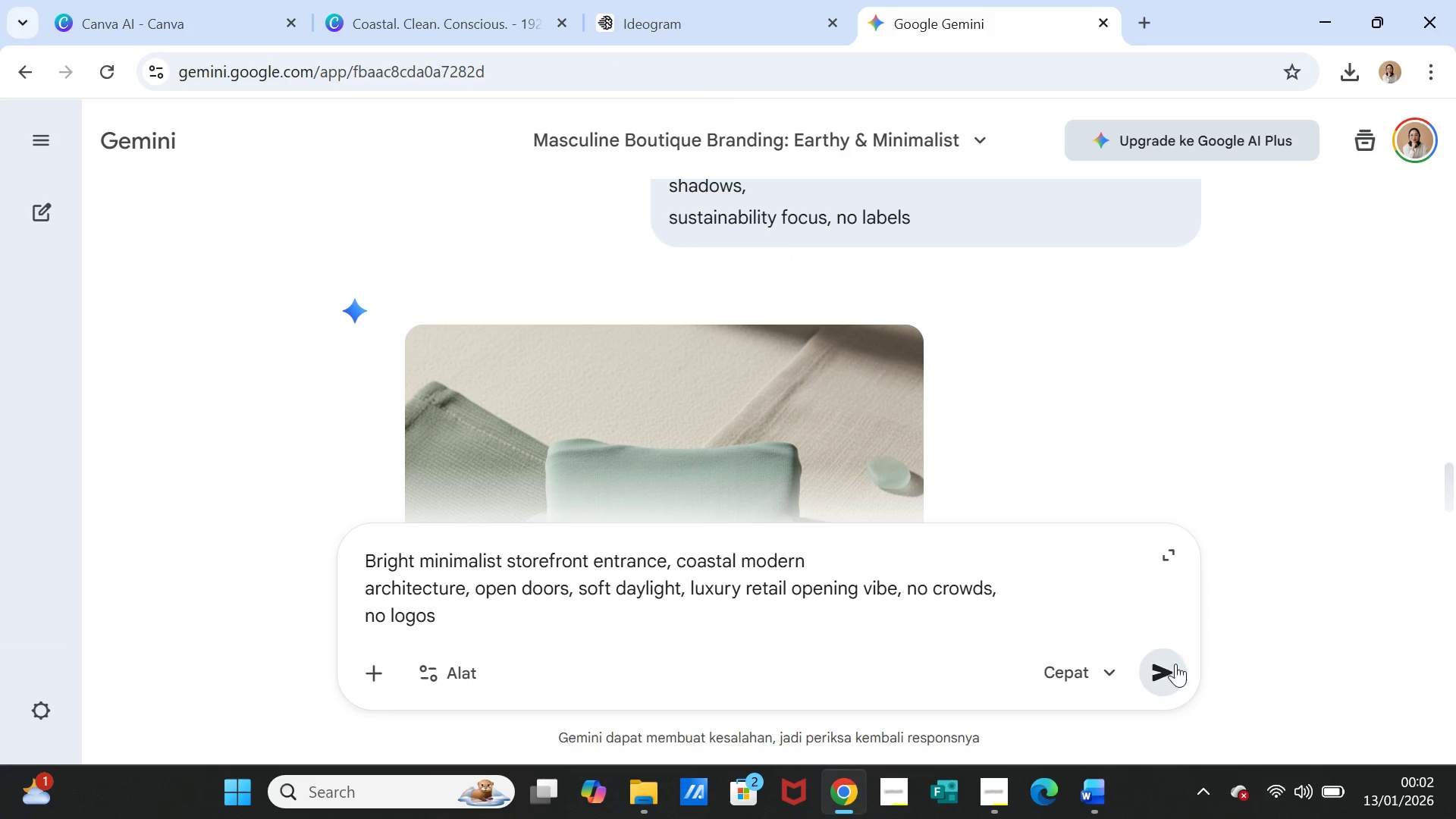 
left_click([1159, 673])
 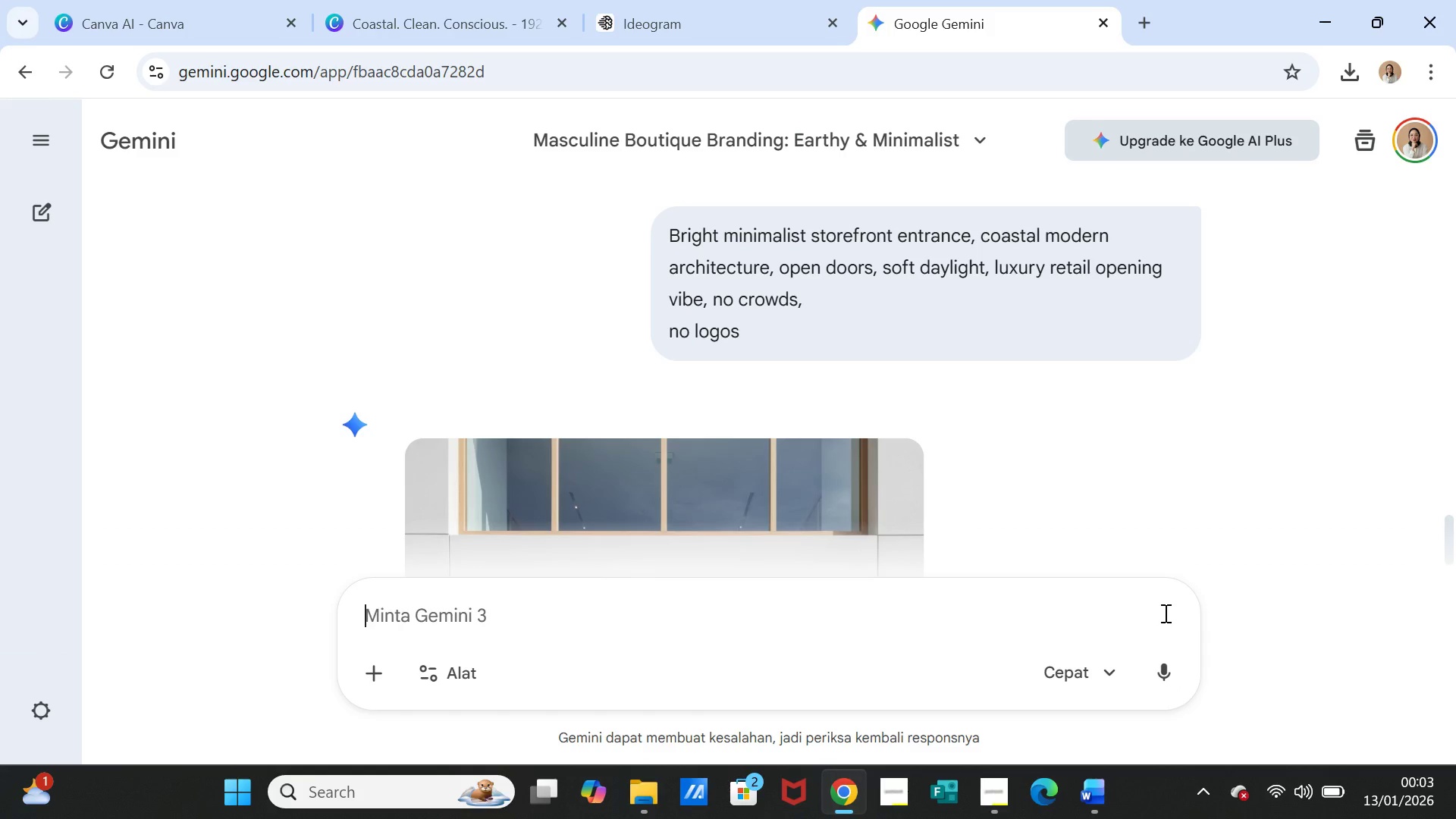 
wait(25.75)
 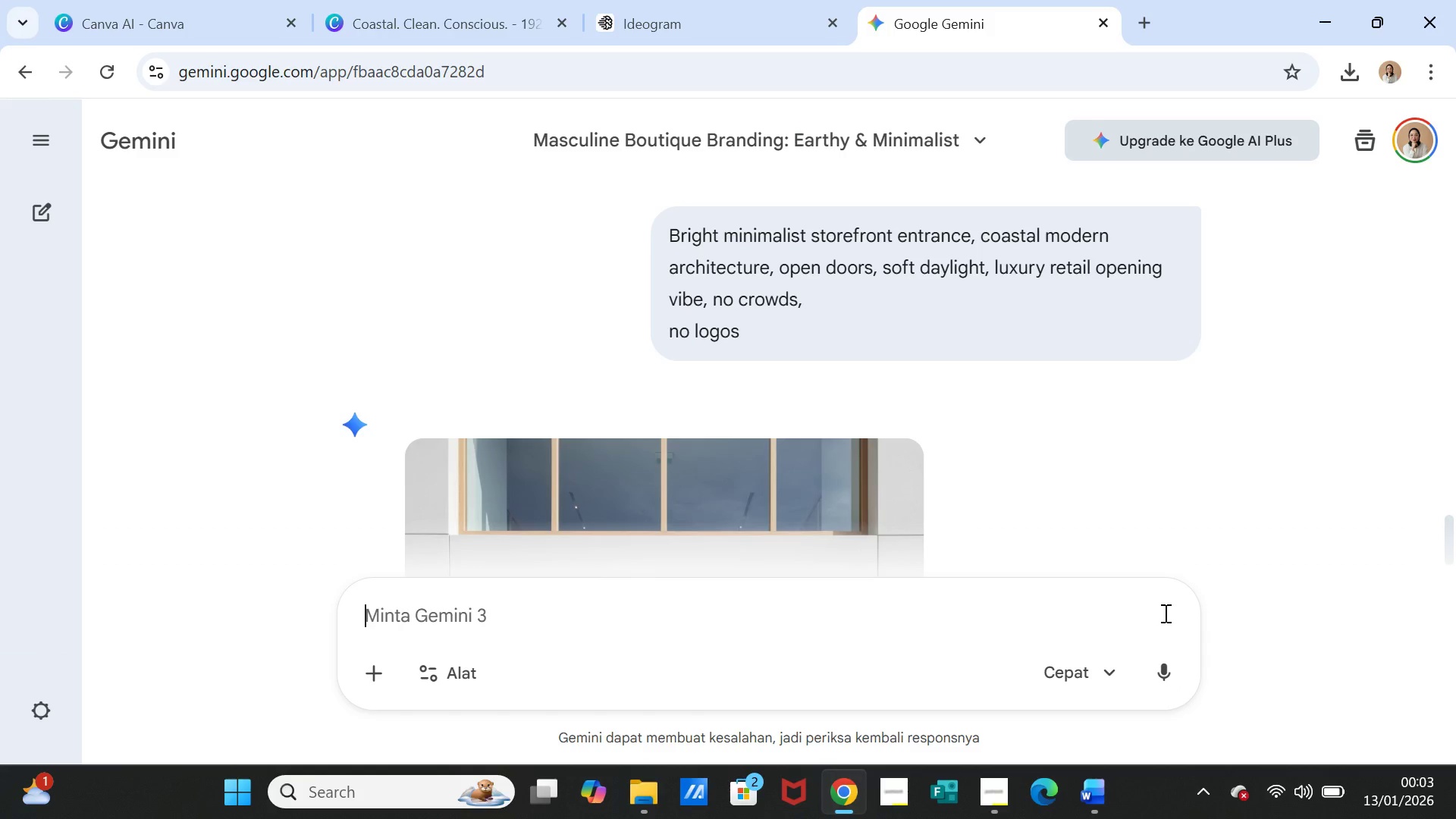 
scroll: coordinate [1069, 475], scroll_direction: down, amount: 3.0
 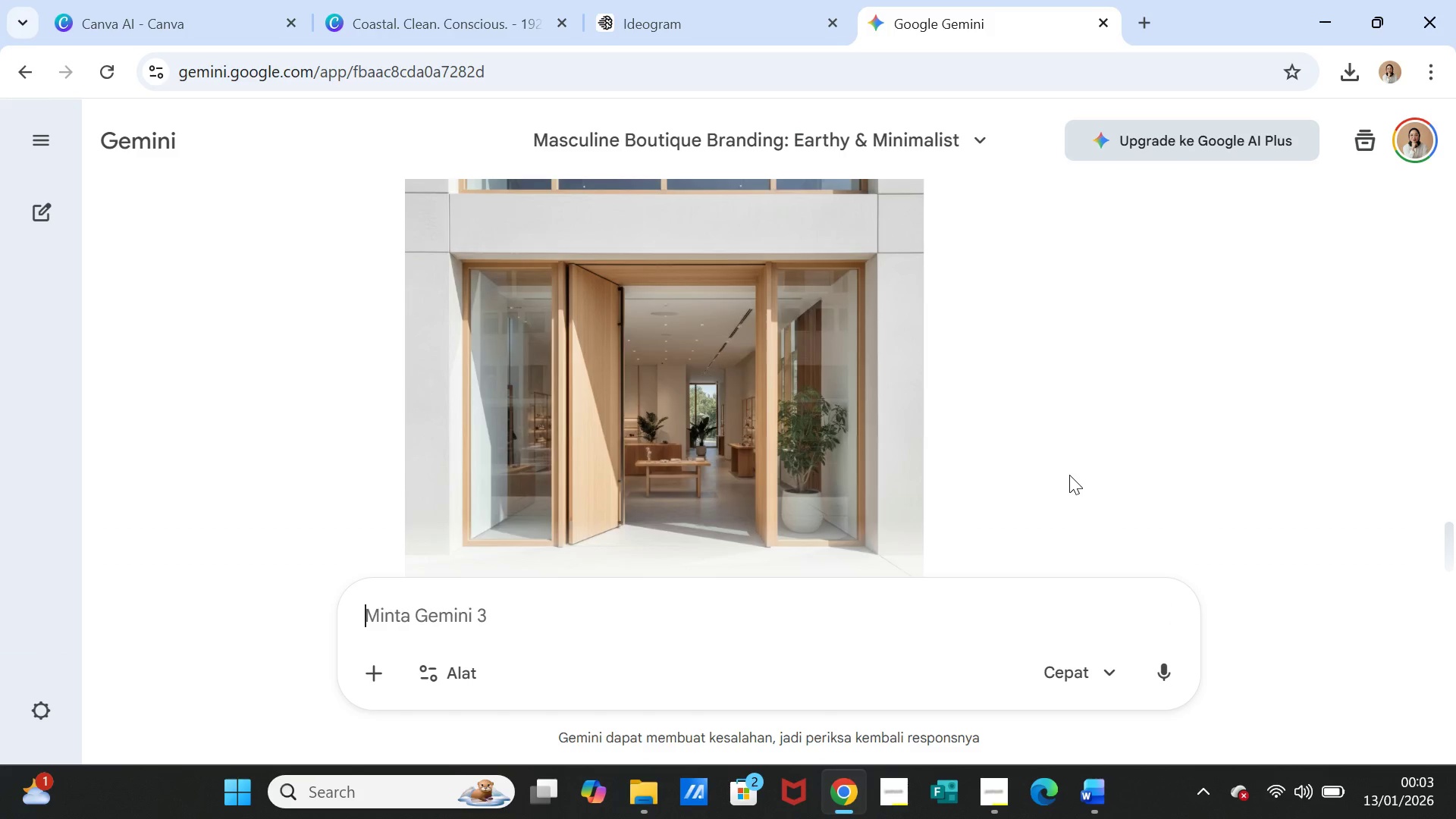 
scroll: coordinate [1069, 475], scroll_direction: up, amount: 2.0
 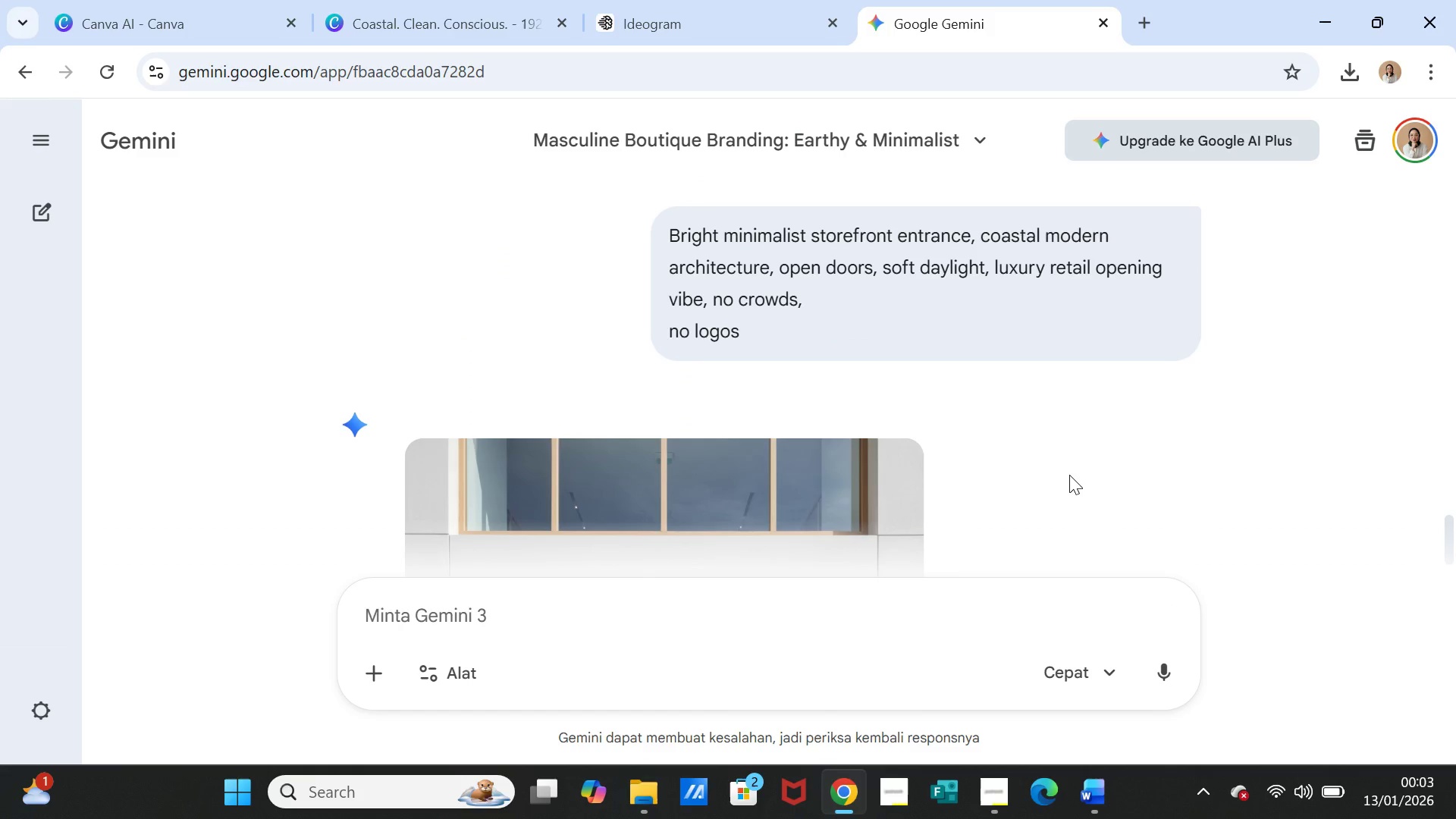 
scroll: coordinate [1069, 475], scroll_direction: down, amount: 4.0
 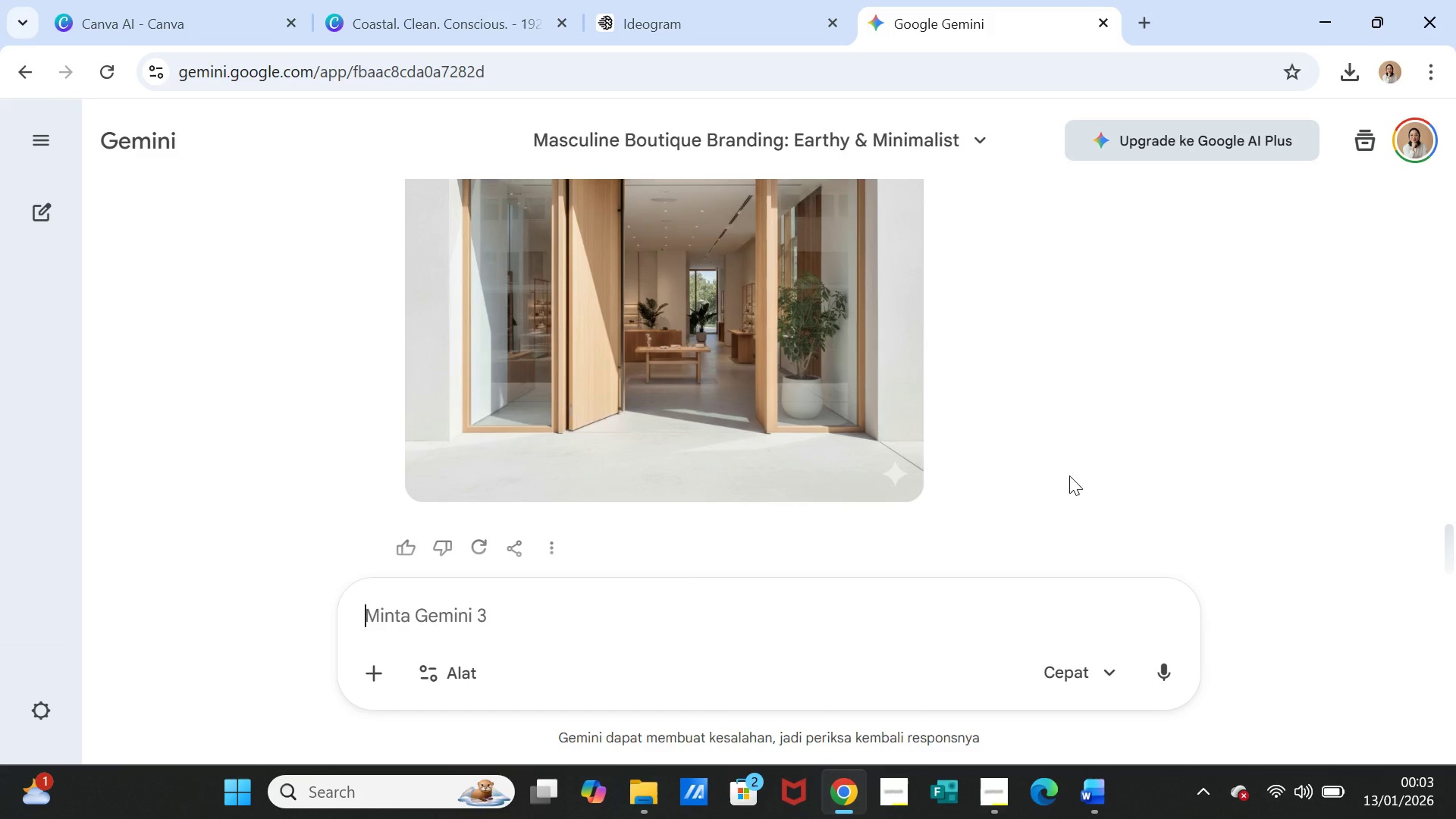 
scroll: coordinate [1069, 475], scroll_direction: up, amount: 1.0
 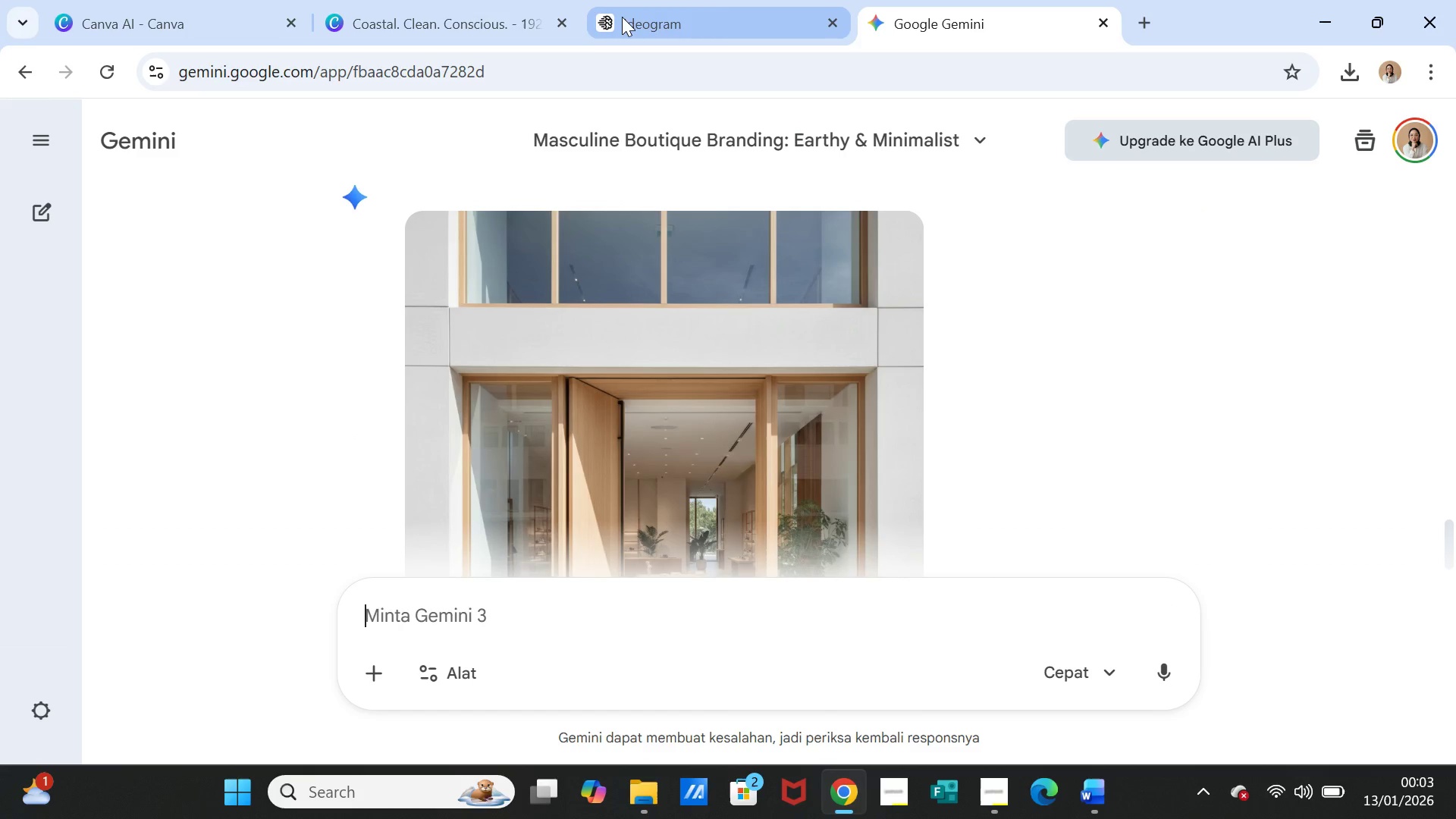 
left_click([622, 17])
 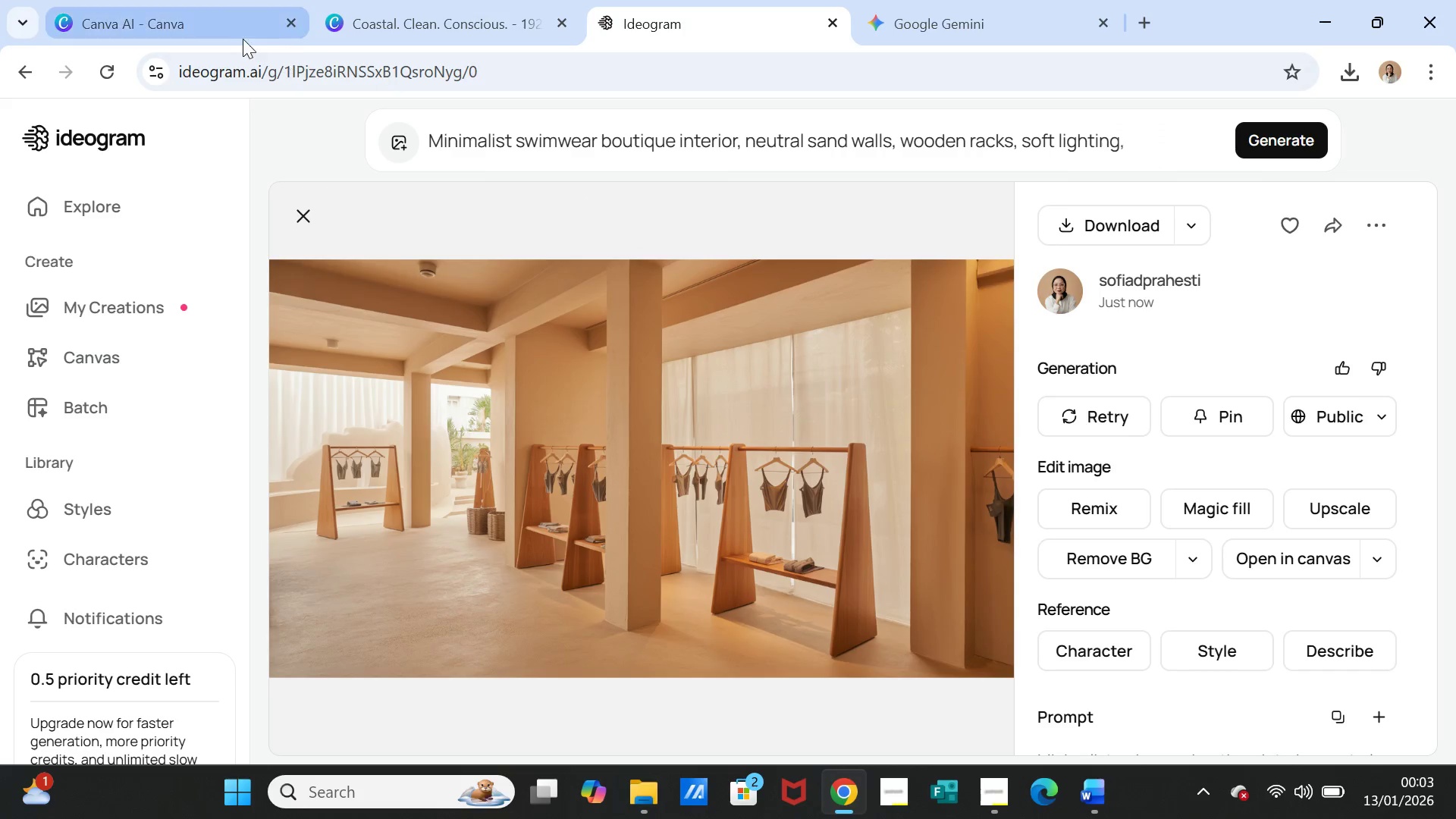 
left_click([140, 0])
 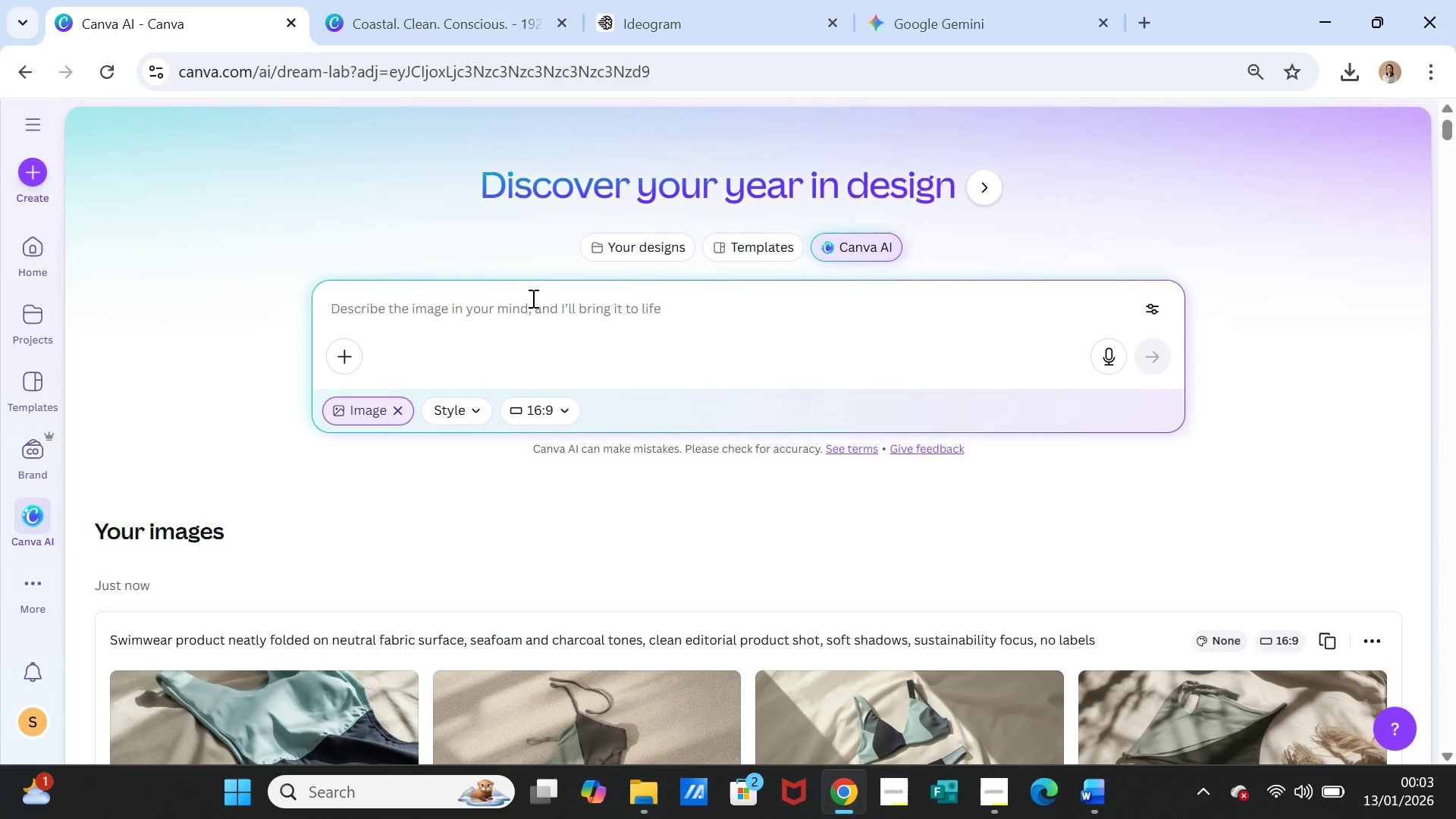 
left_click([530, 299])
 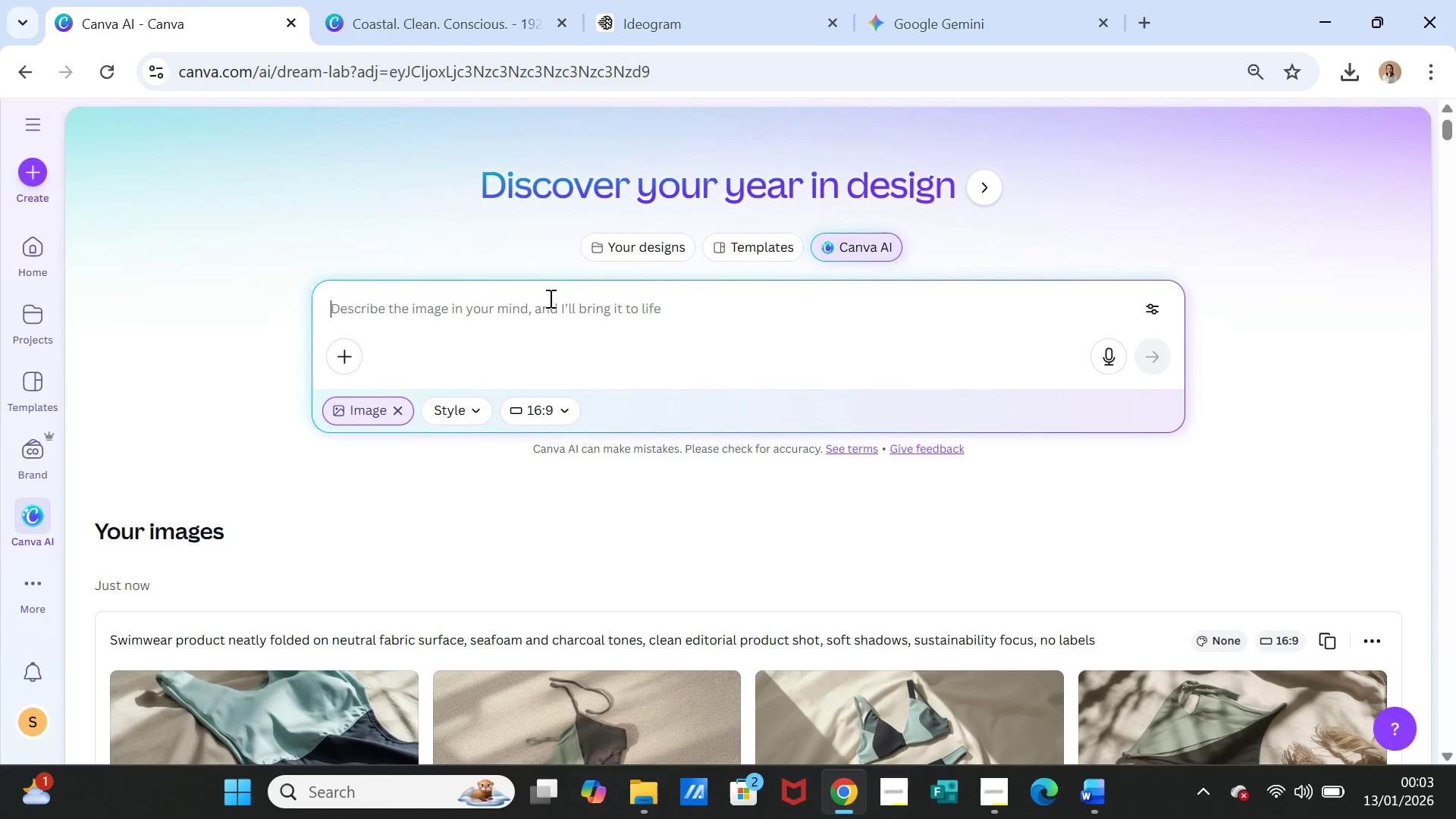 
key(Control+V)
 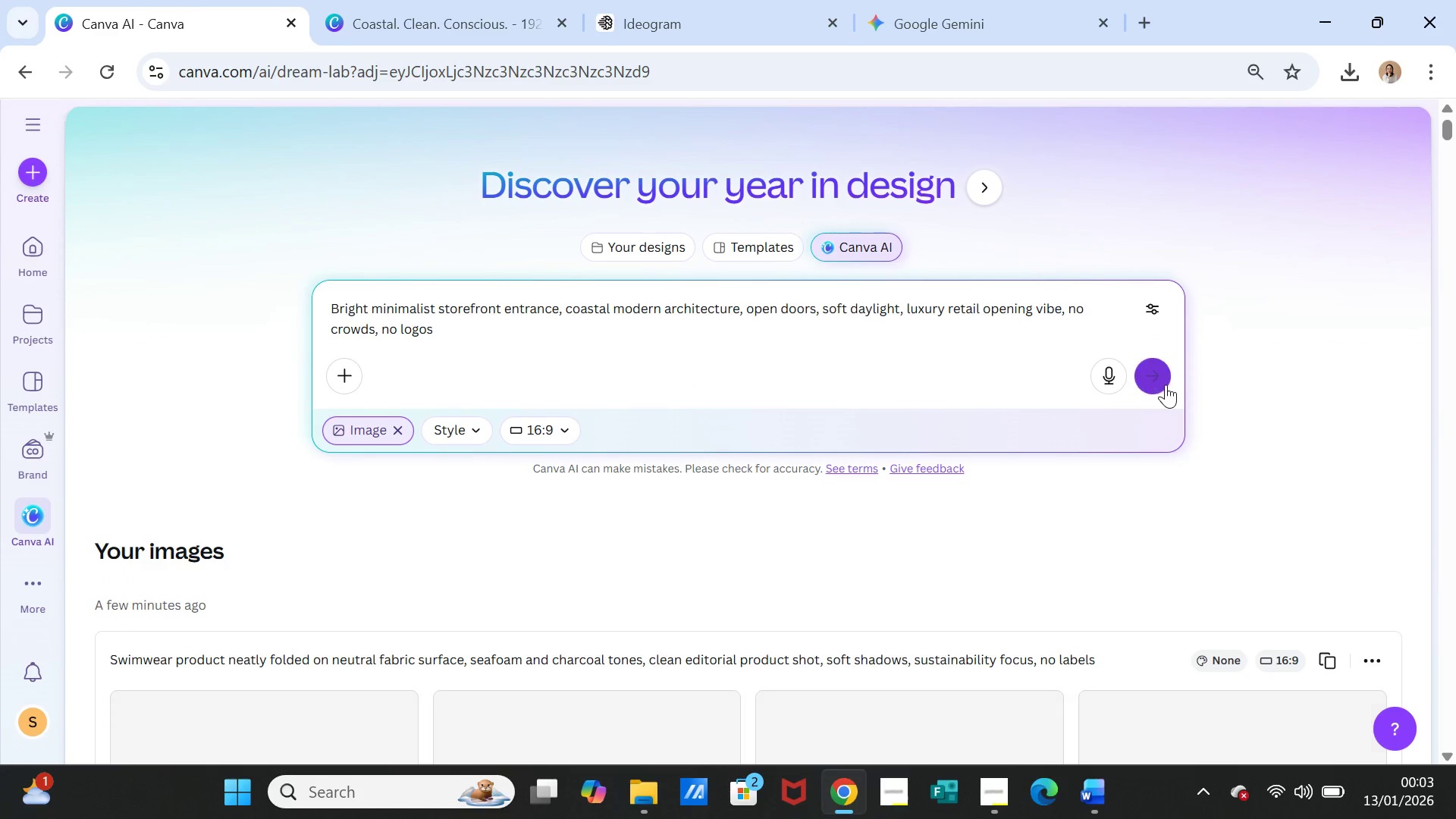 
left_click([1166, 384])
 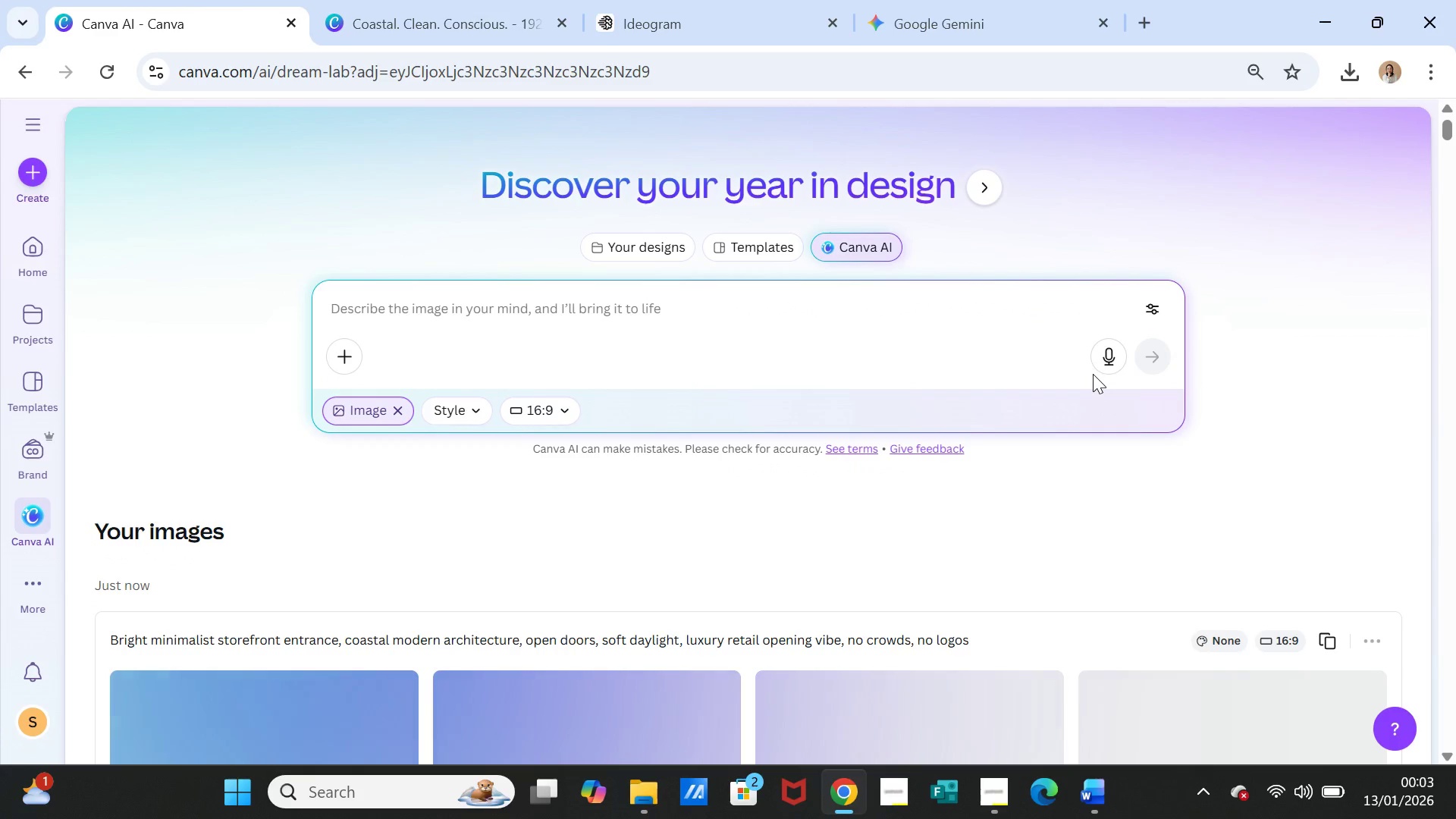 
wait(8.03)
 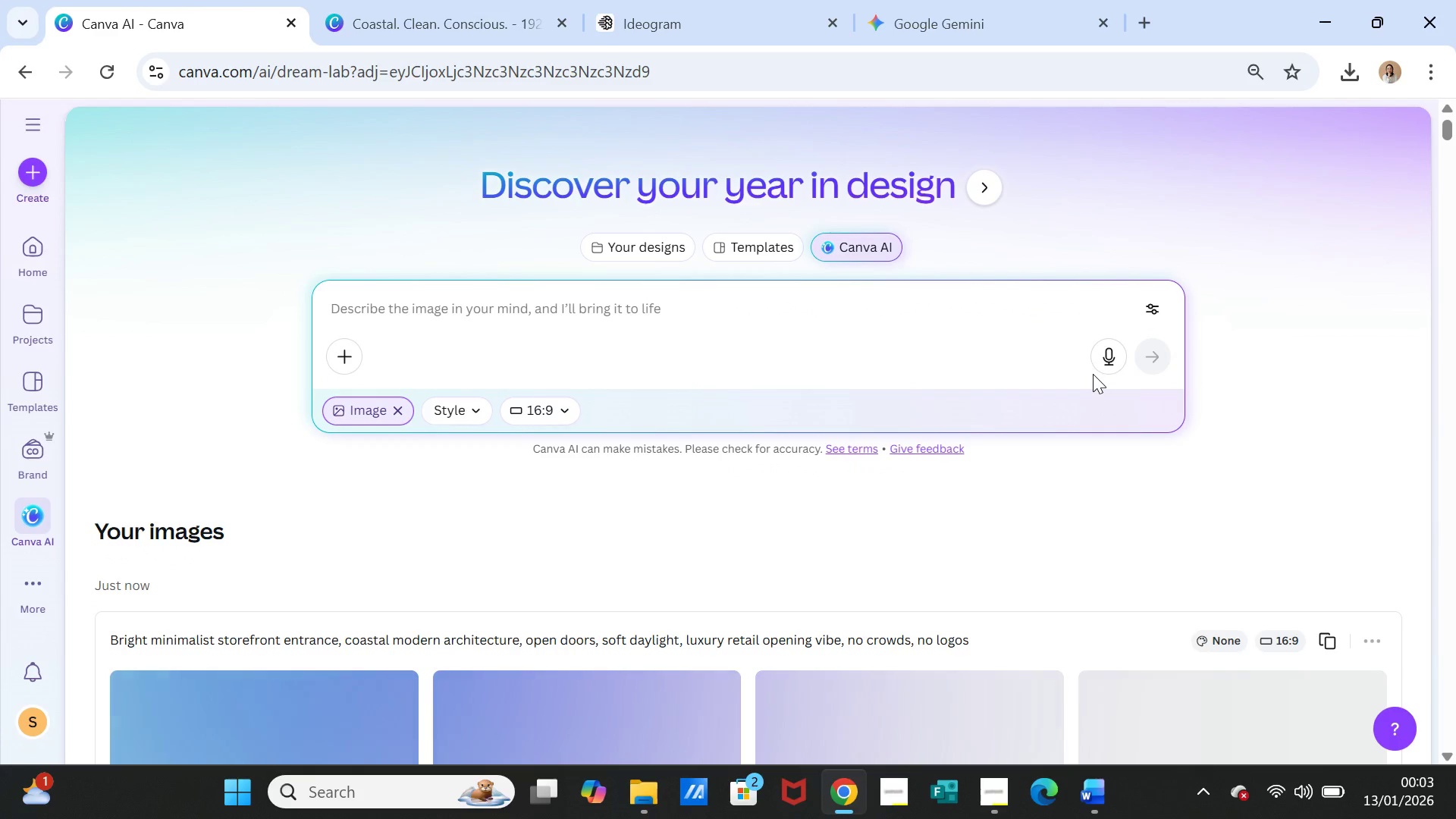 
scroll: coordinate [1092, 378], scroll_direction: down, amount: 2.0
 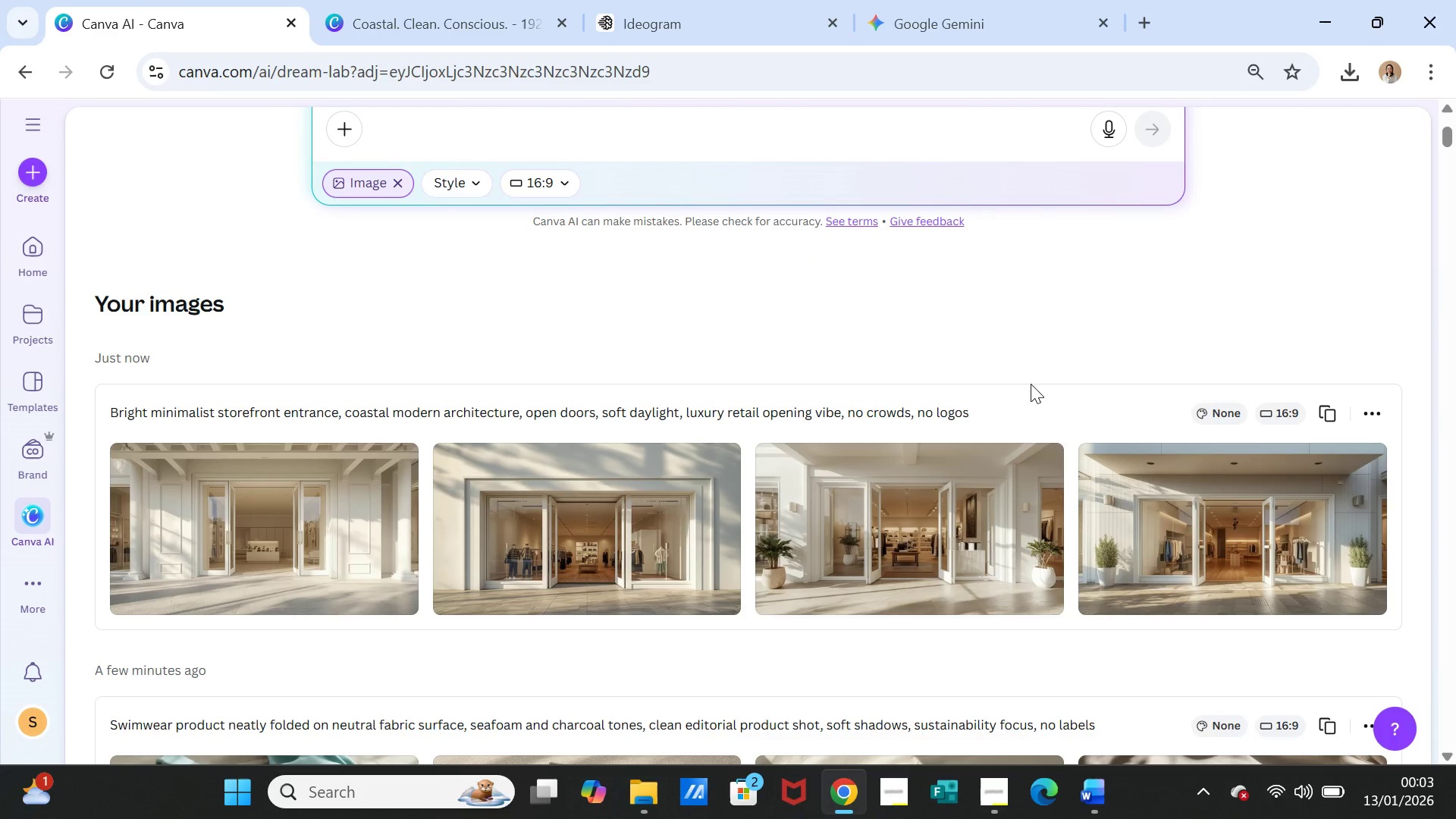 
wait(7.71)
 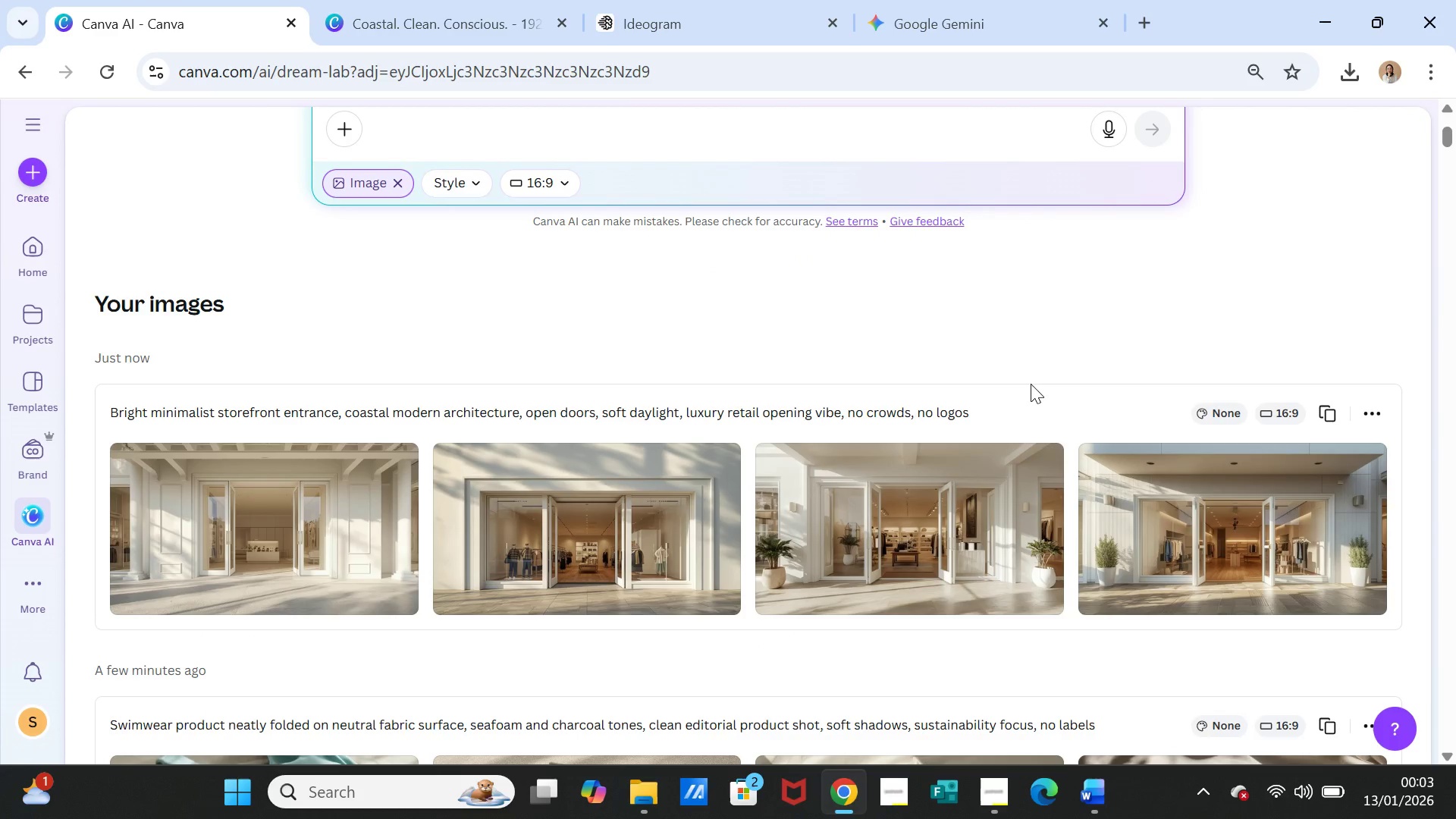 
left_click([1367, 465])
 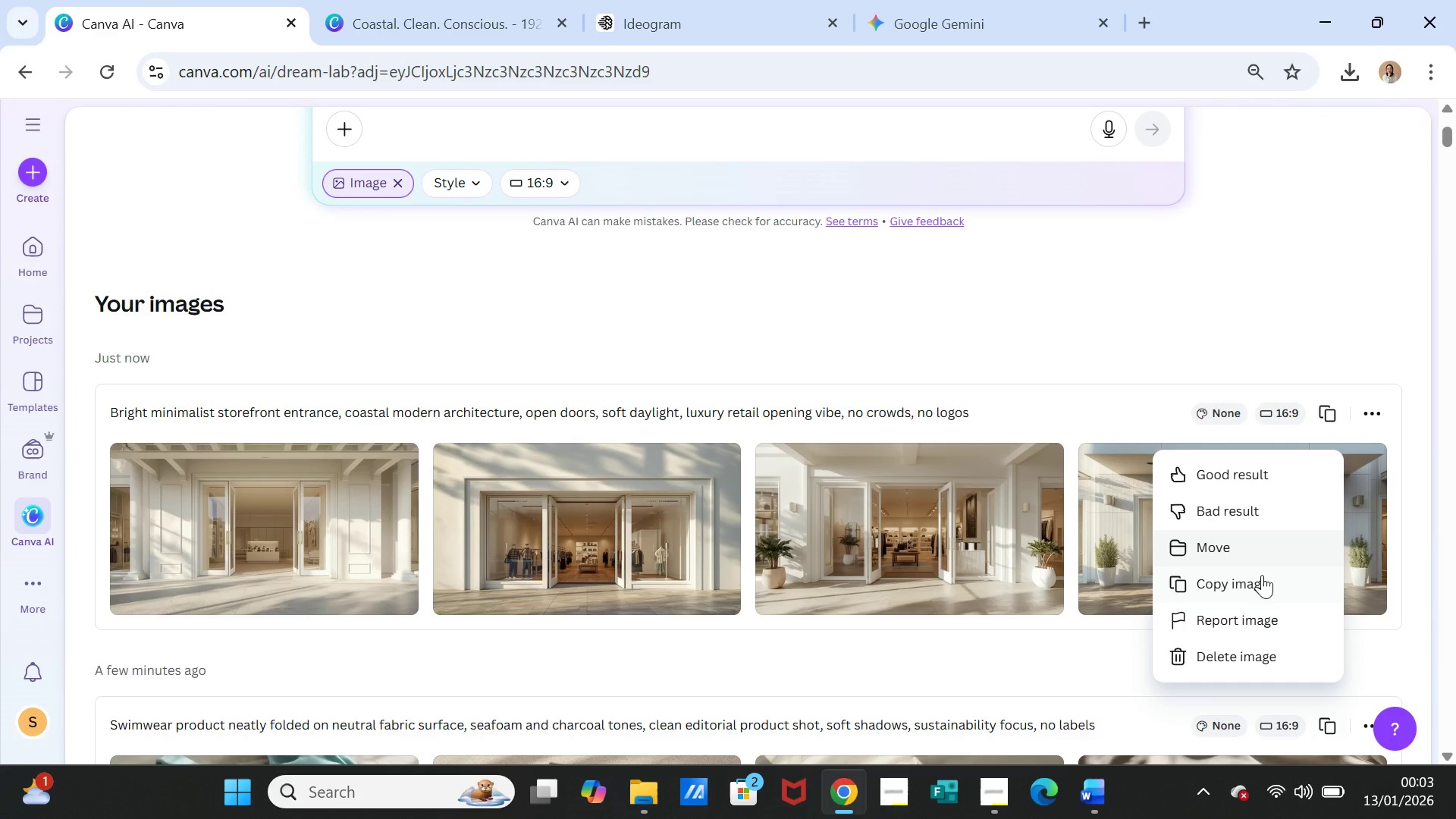 
left_click([1256, 588])
 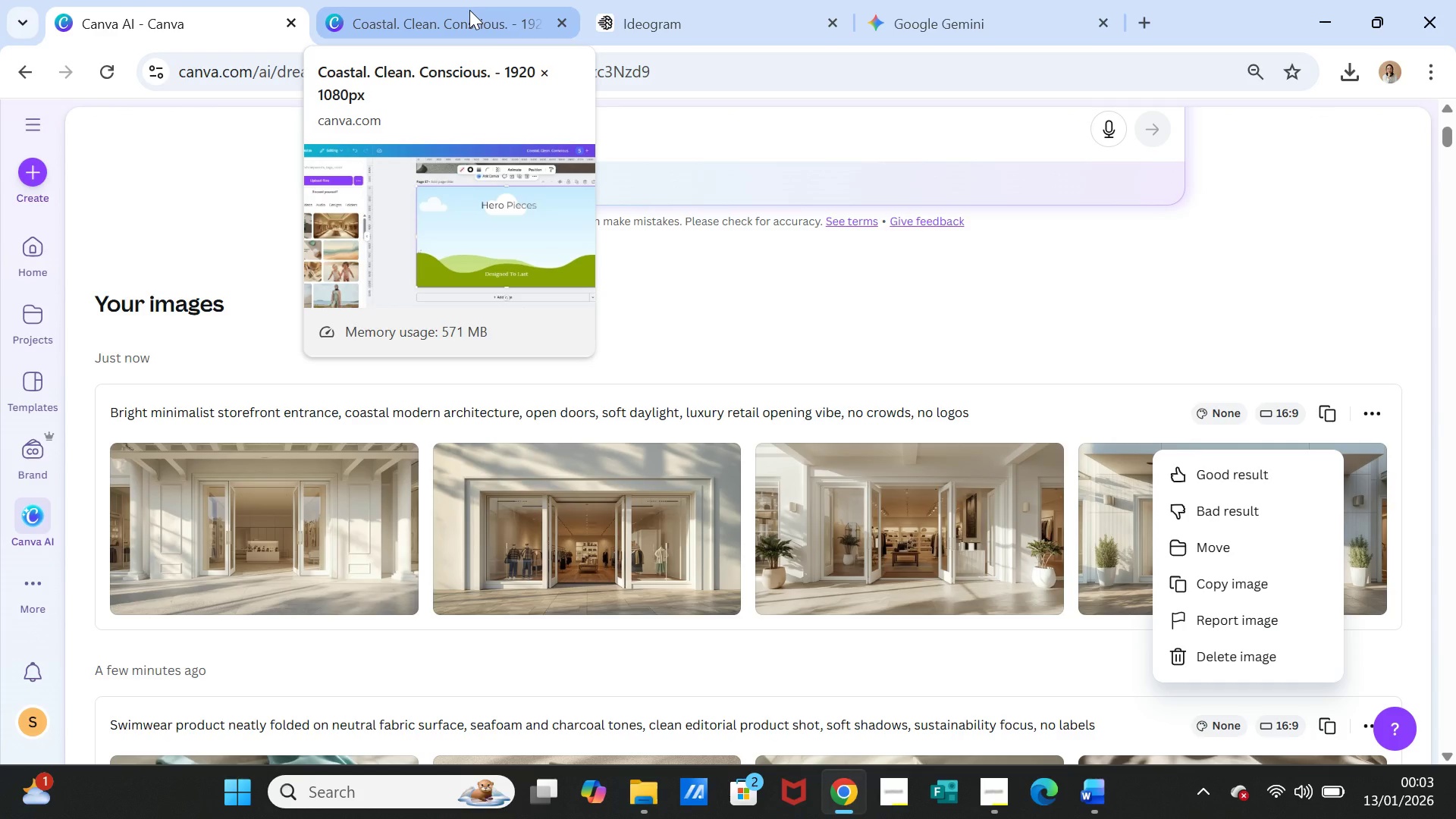 
left_click([469, 10])
 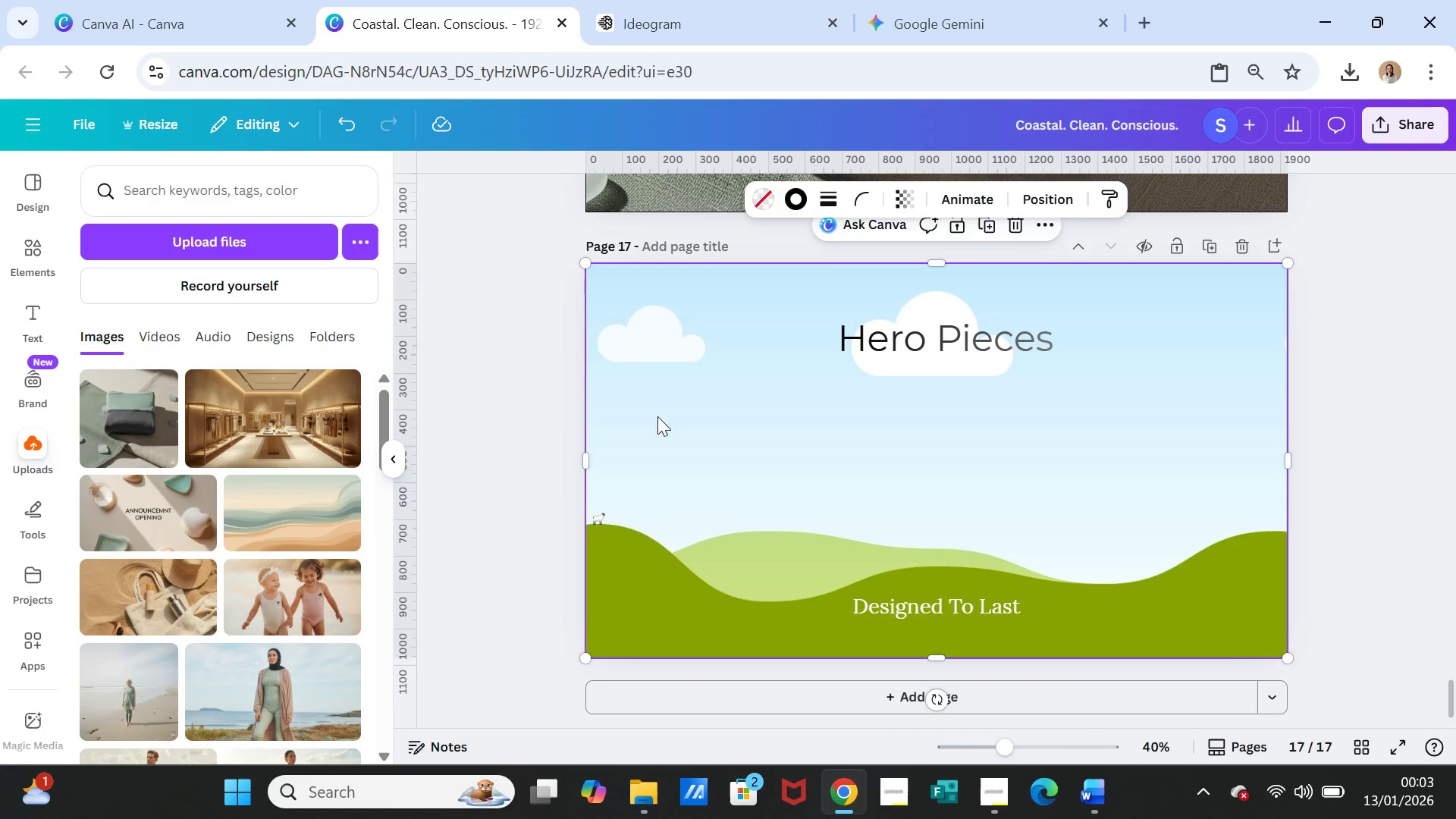 
left_click([660, 425])
 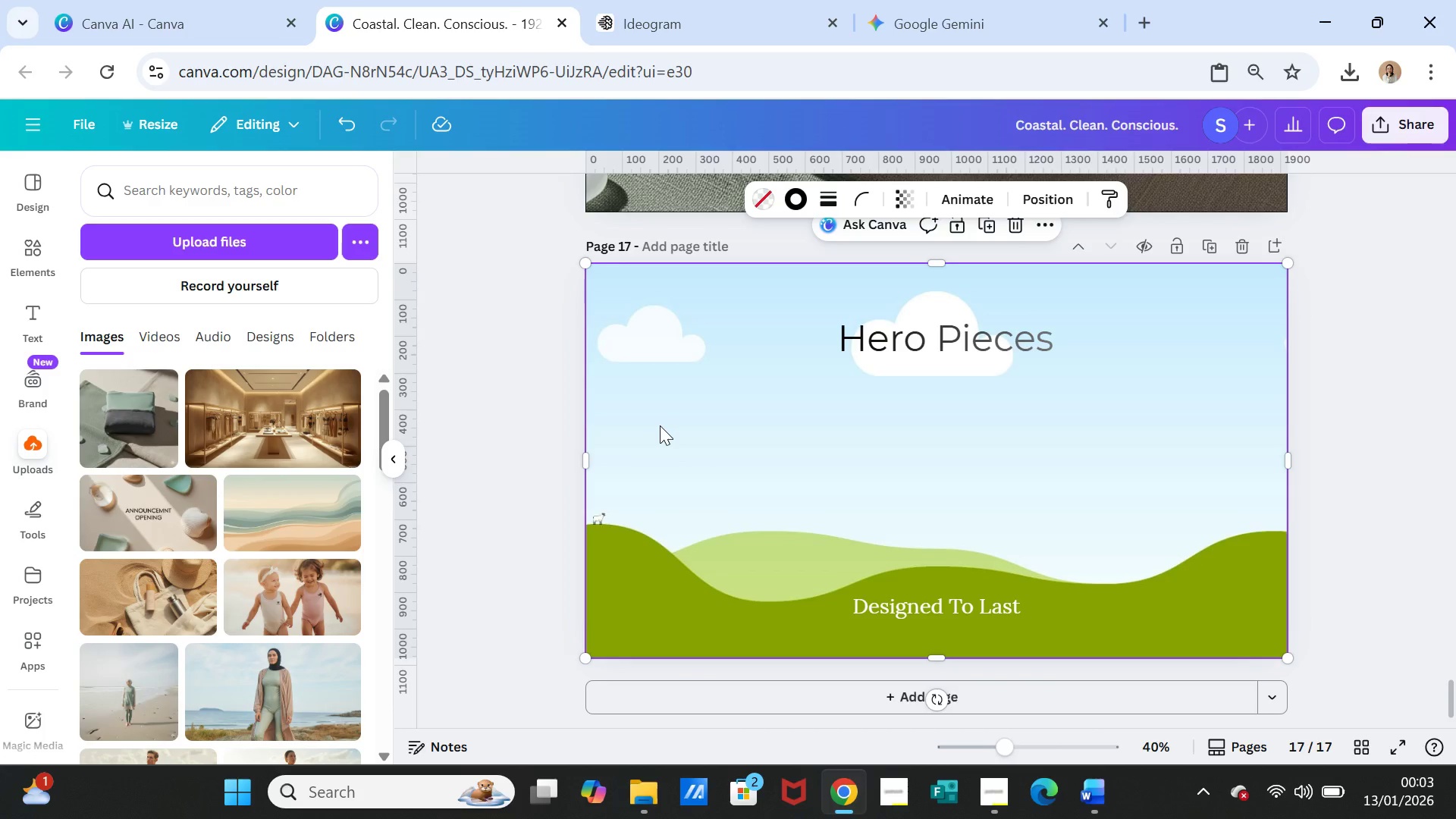 
right_click([660, 425])
 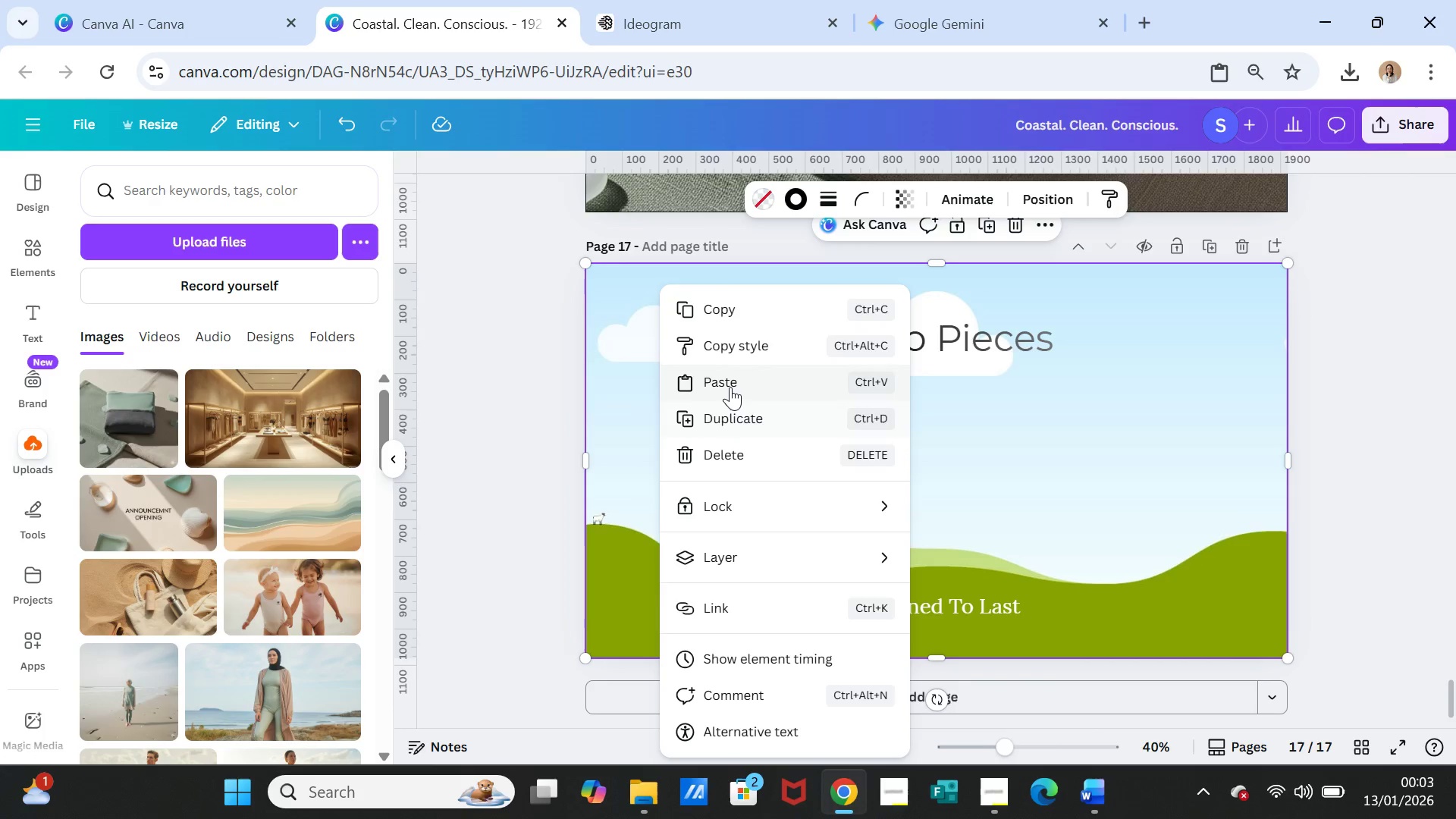 
left_click([730, 387])
 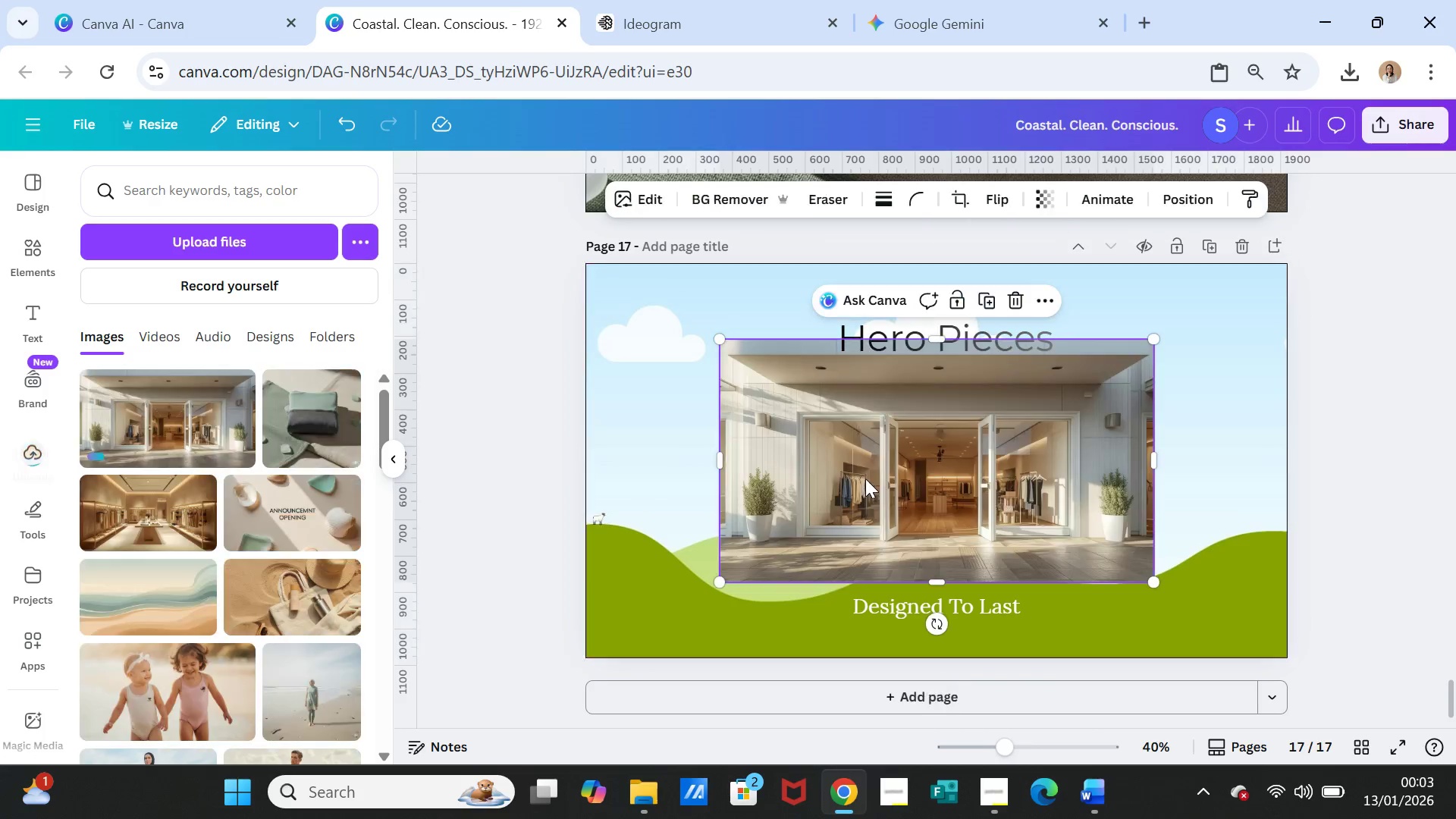 
left_click_drag(start_coordinate=[869, 474], to_coordinate=[871, 467])
 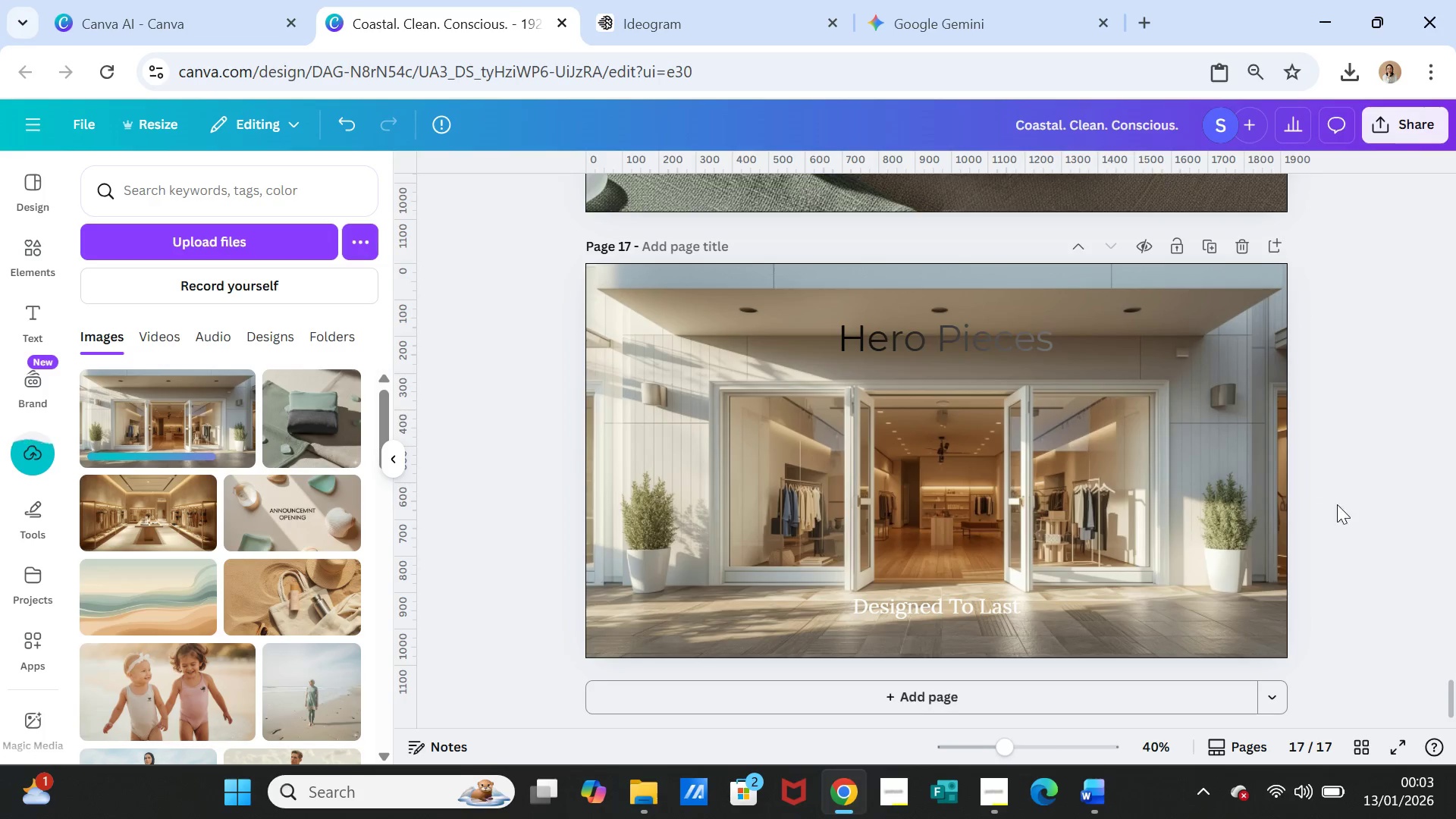 
left_click([1344, 519])
 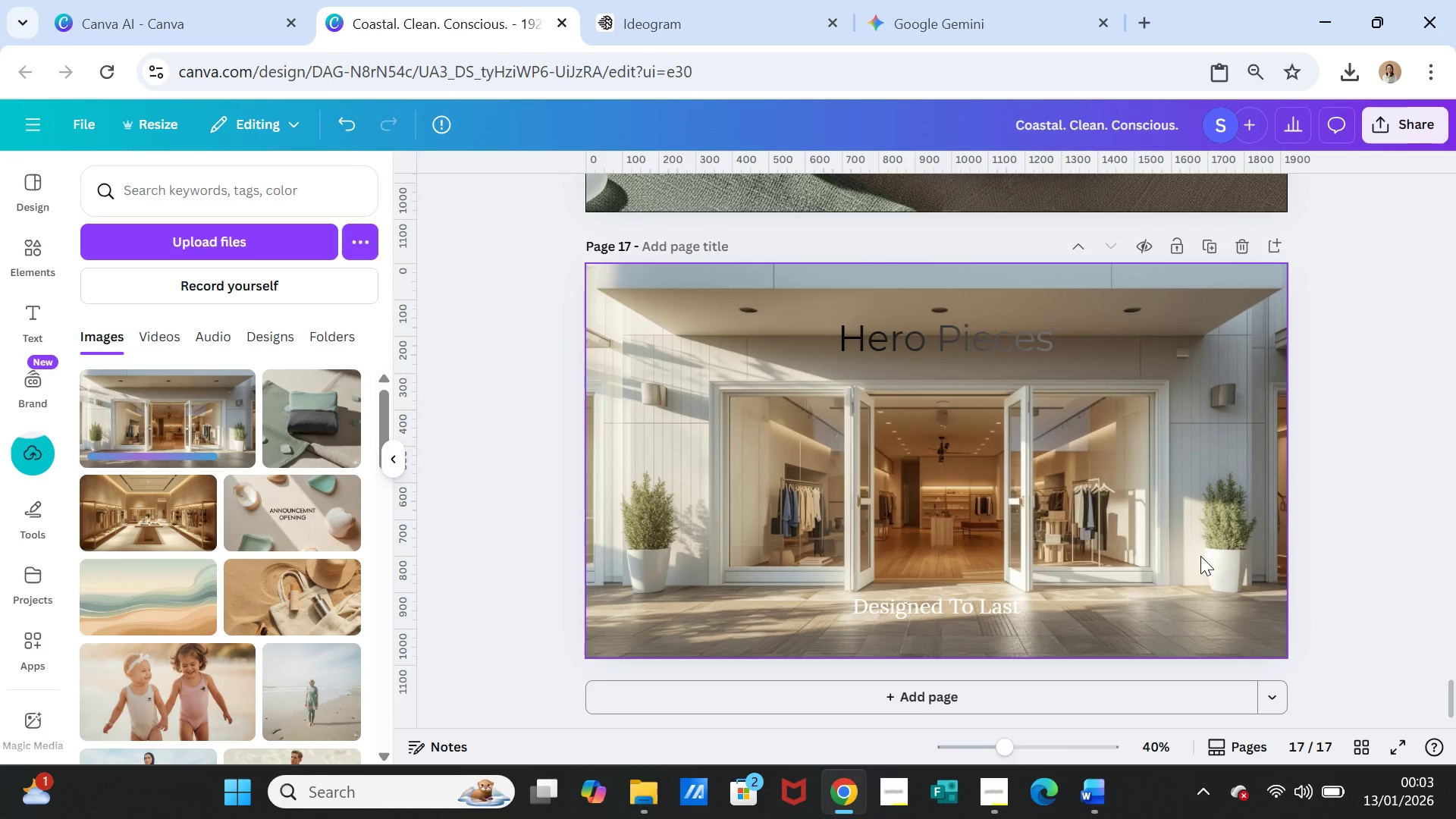 
mouse_move([1180, 721])
 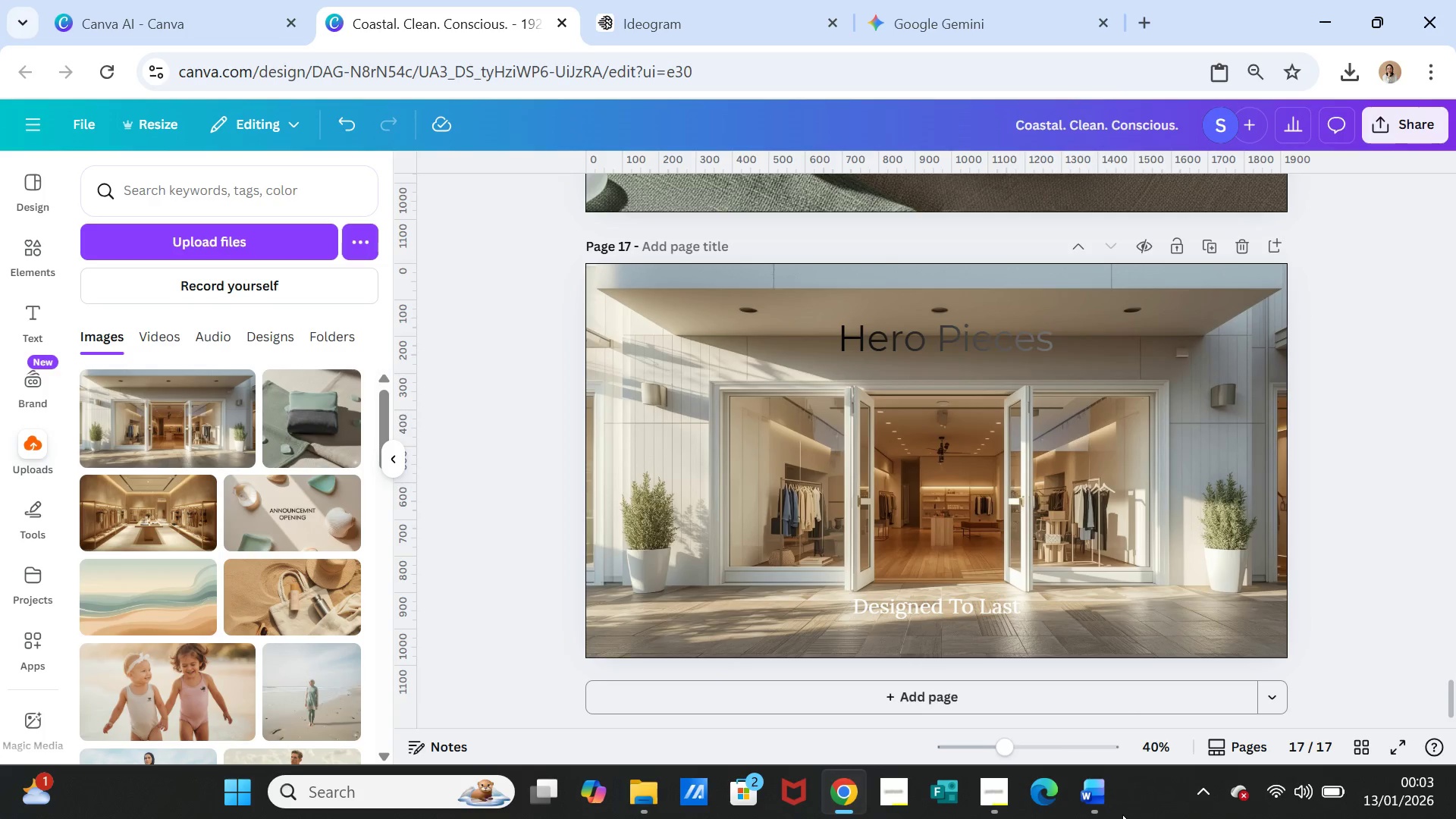 
left_click([1081, 793])
 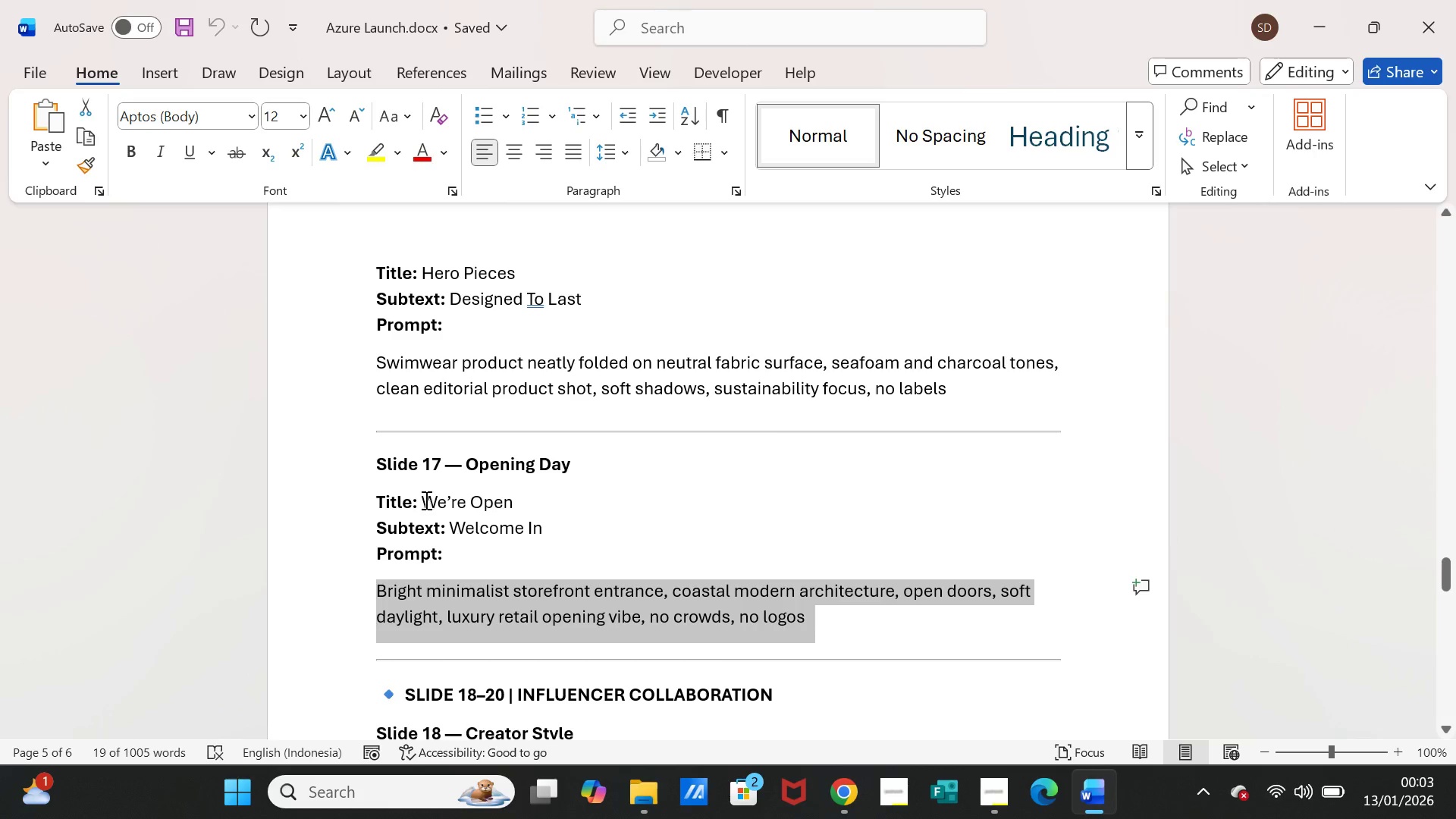 
left_click_drag(start_coordinate=[423, 499], to_coordinate=[494, 504])
 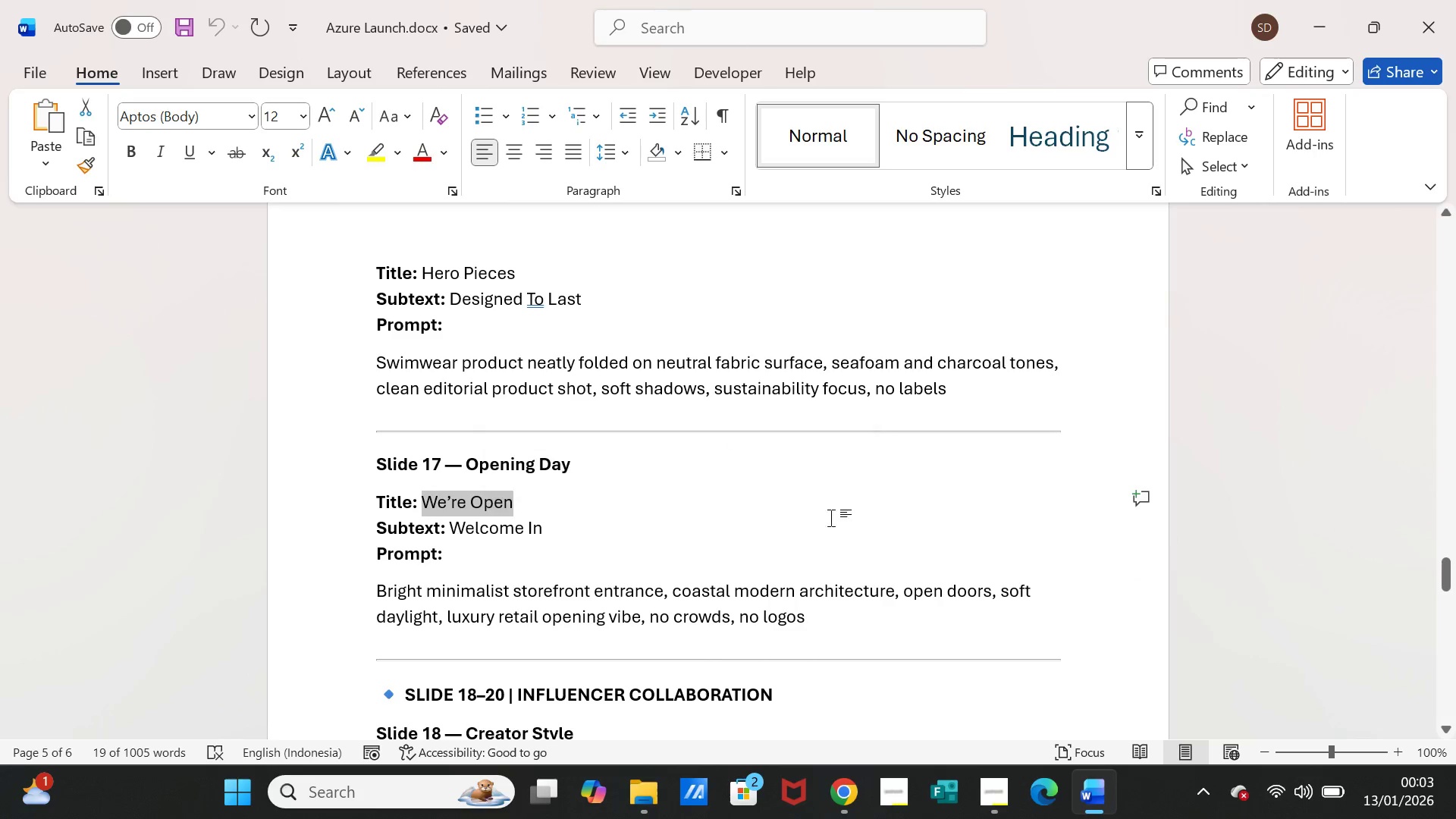 
key(Control+C)
 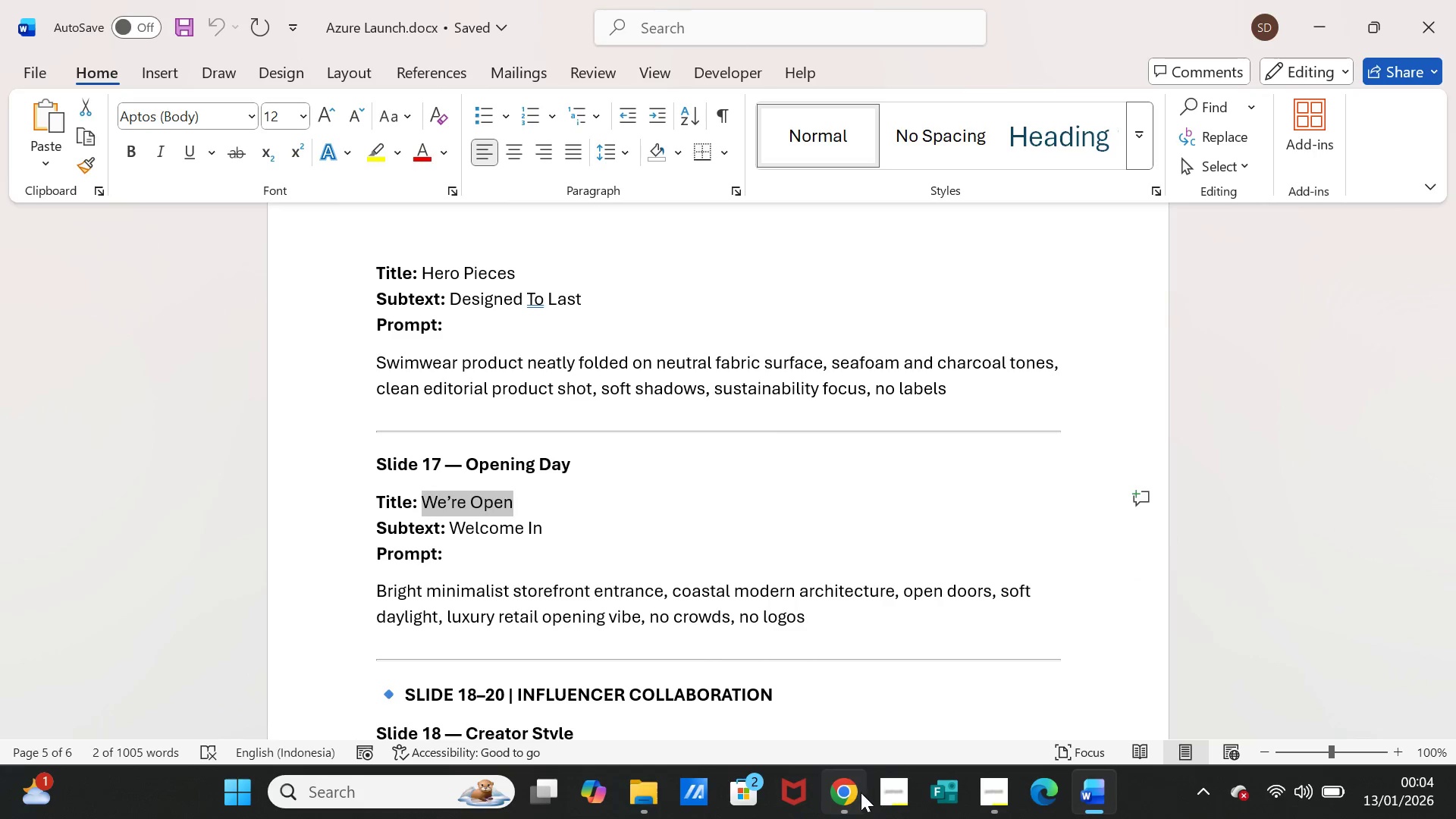 
left_click([849, 789])
 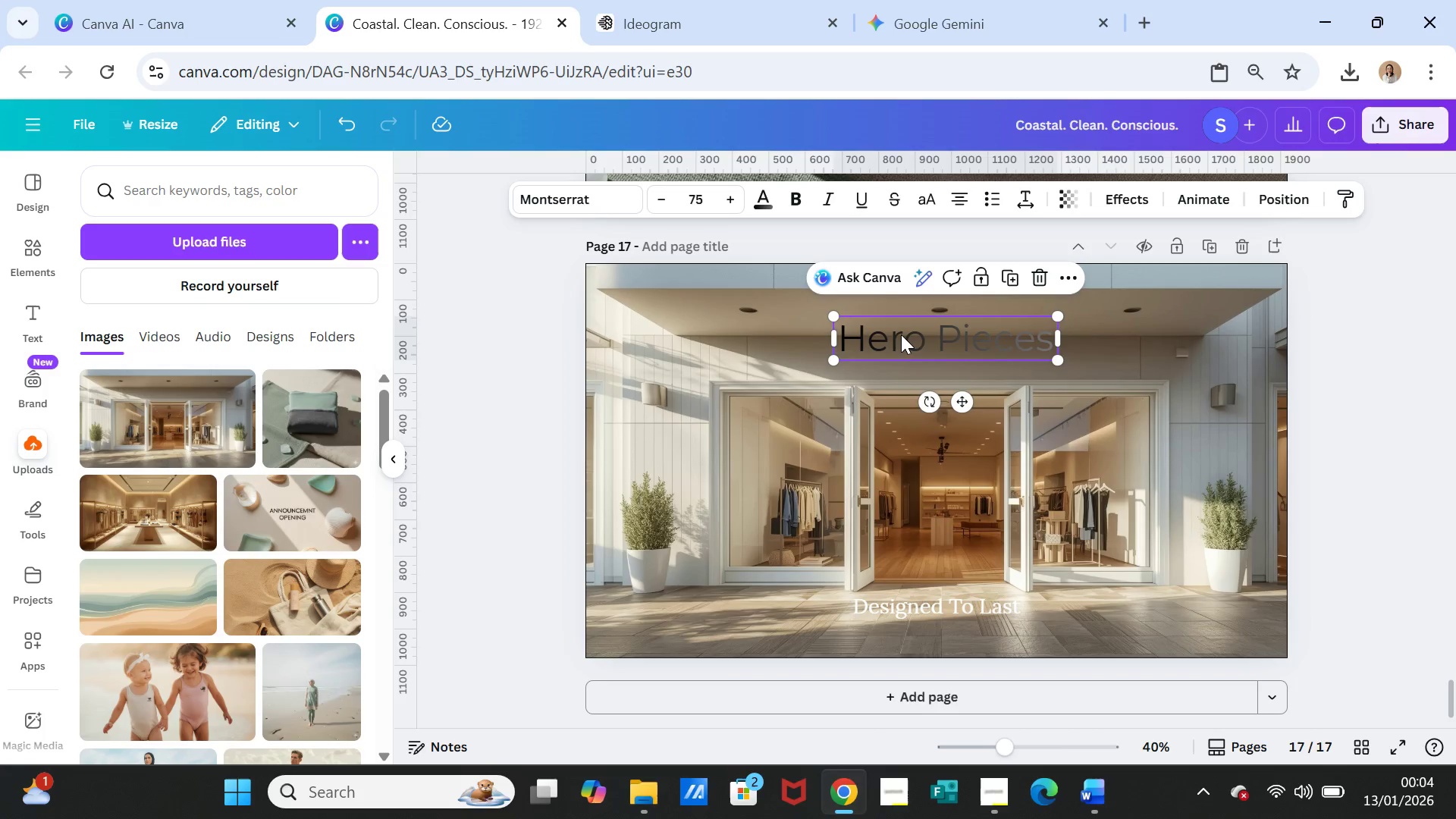 
double_click([901, 334])
 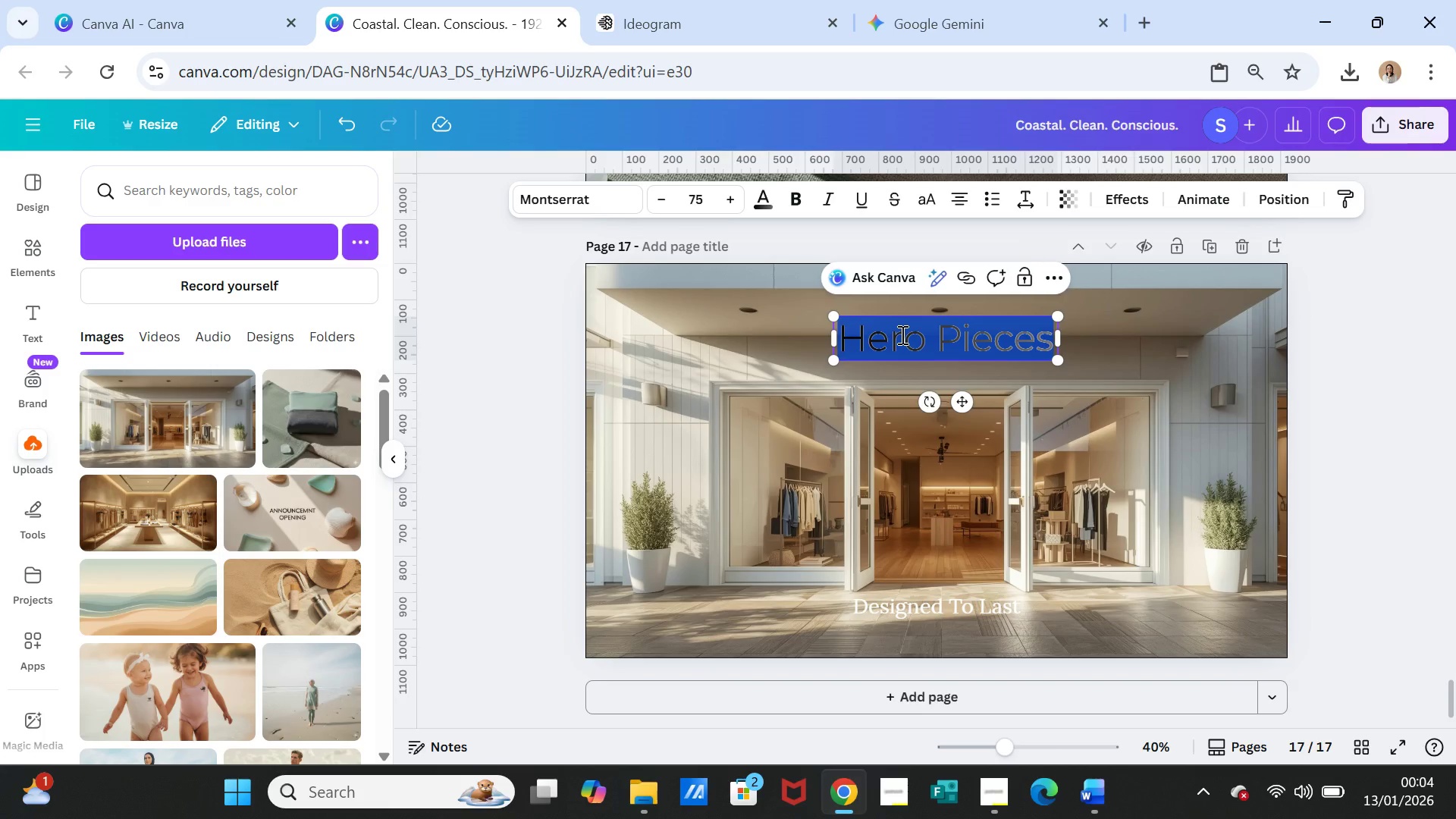 
triple_click([901, 334])
 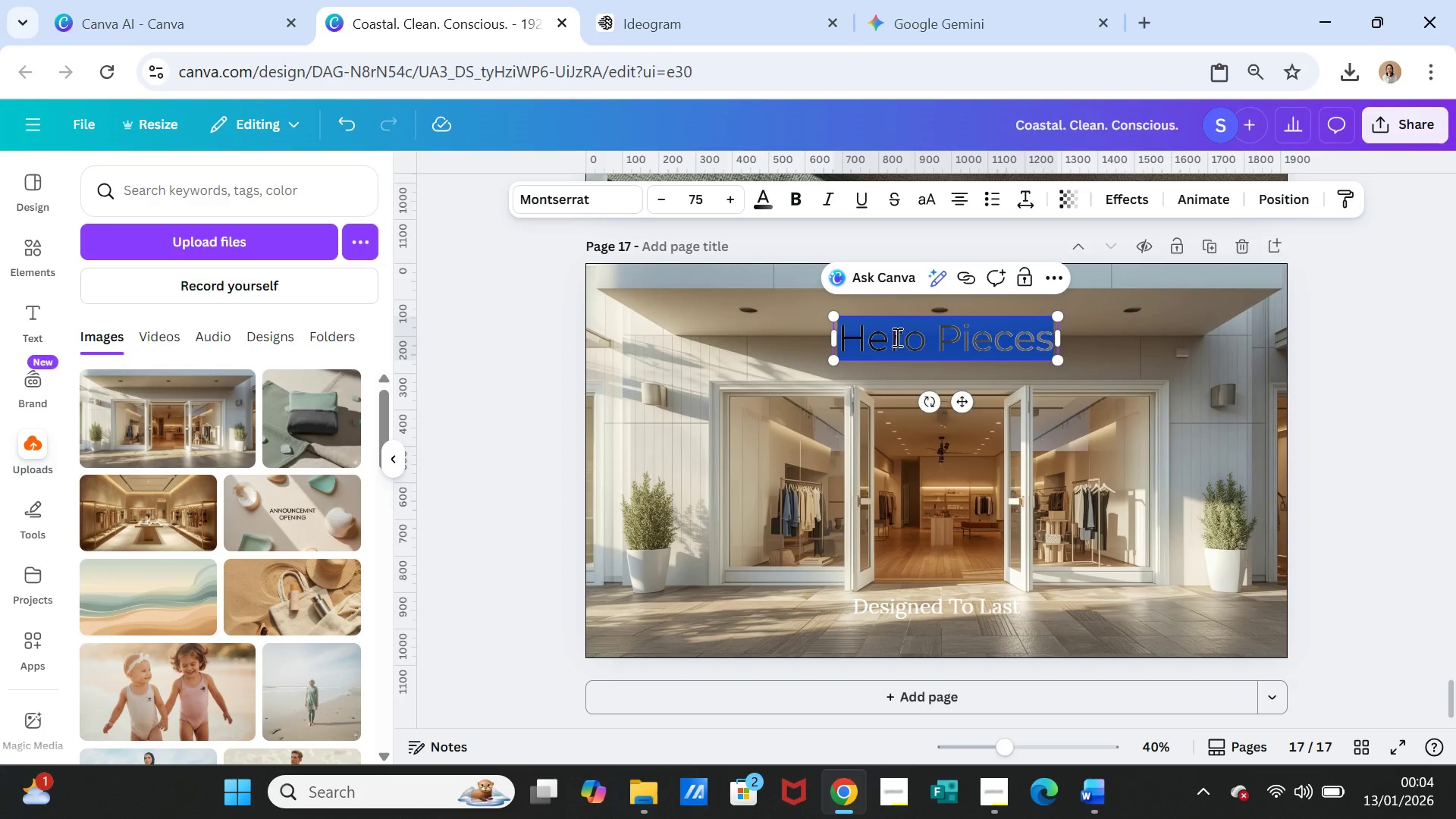 
key(Control+V)
 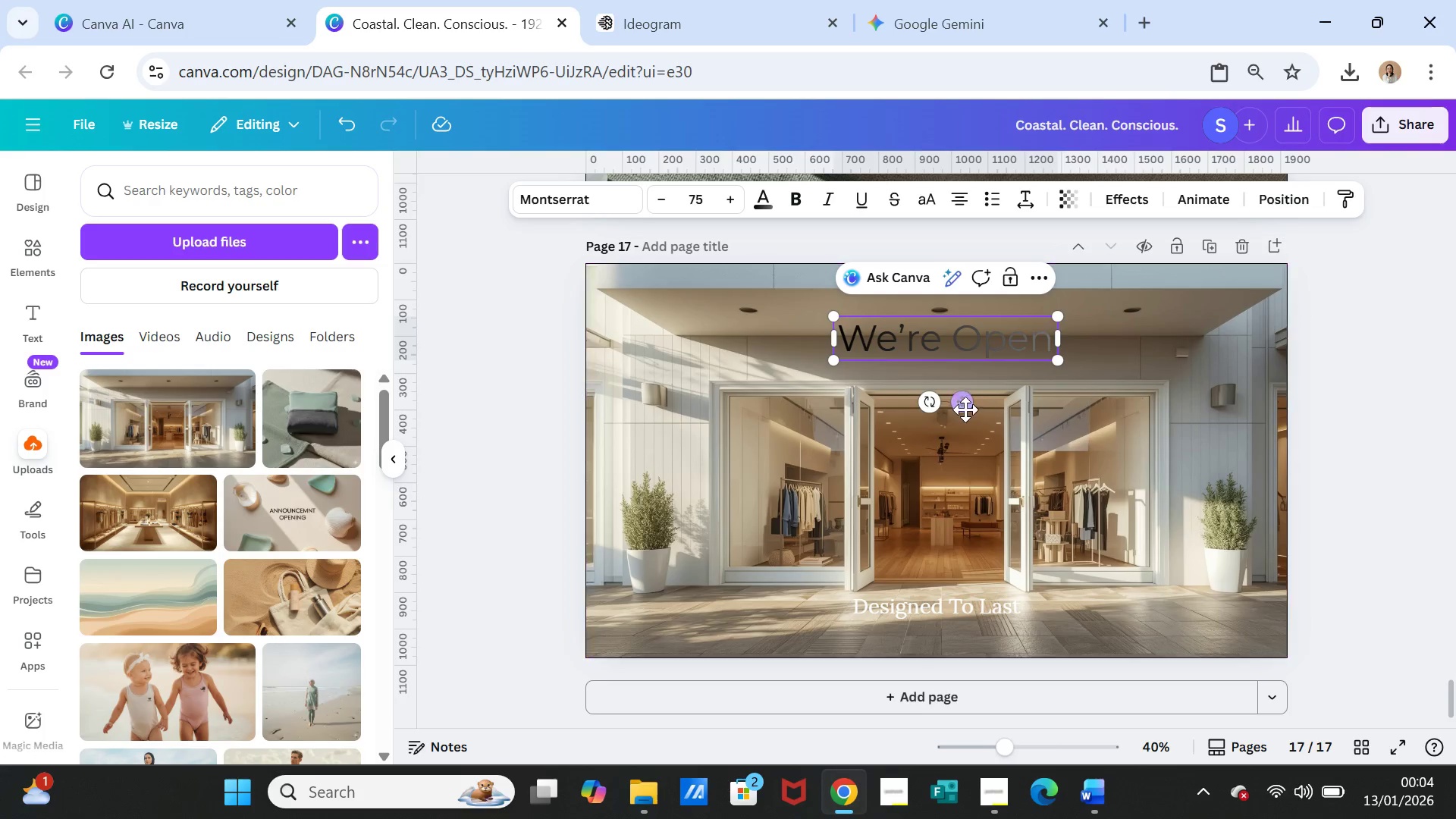 
left_click_drag(start_coordinate=[965, 406], to_coordinate=[959, 519])
 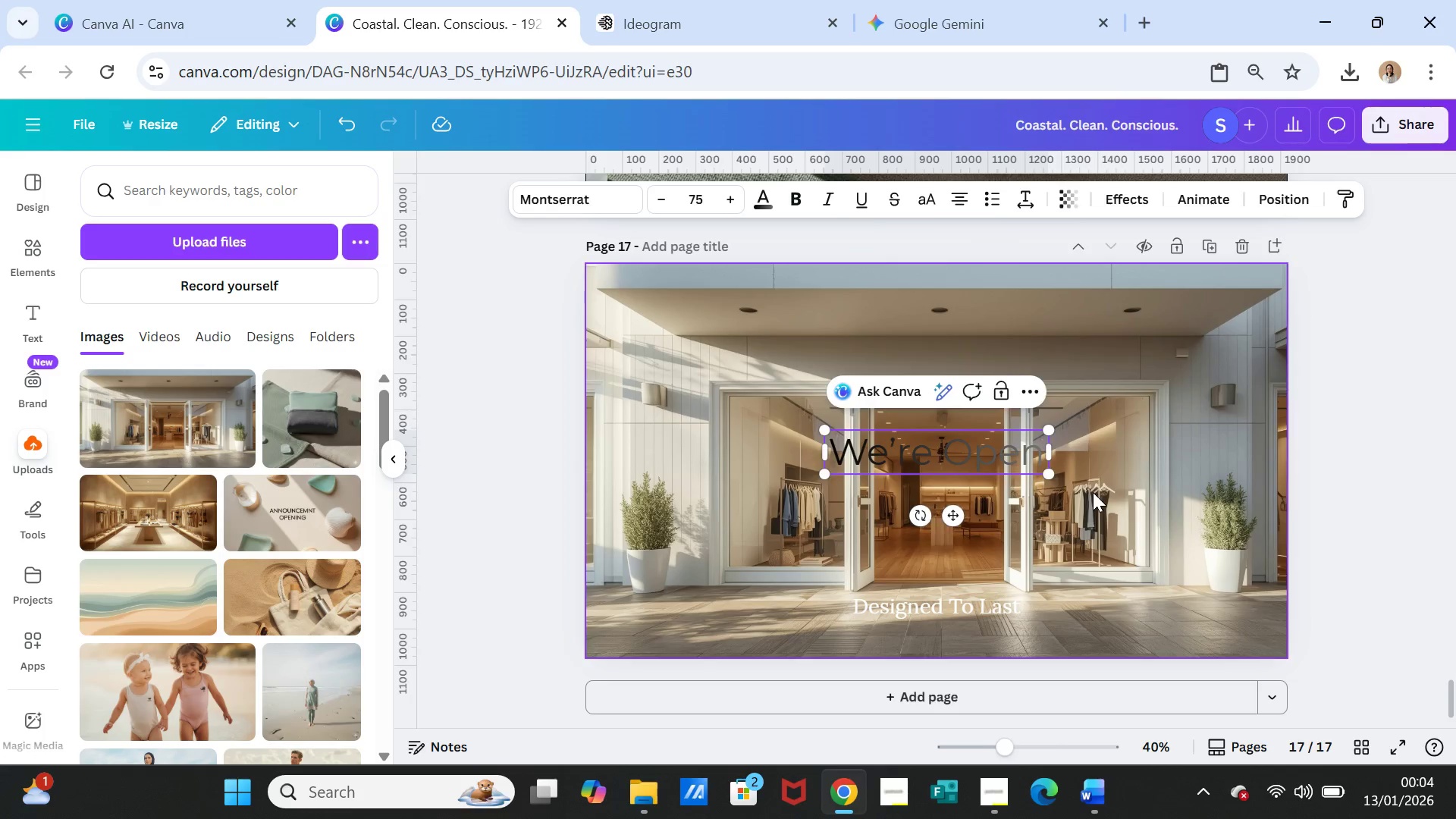 
left_click([1093, 492])
 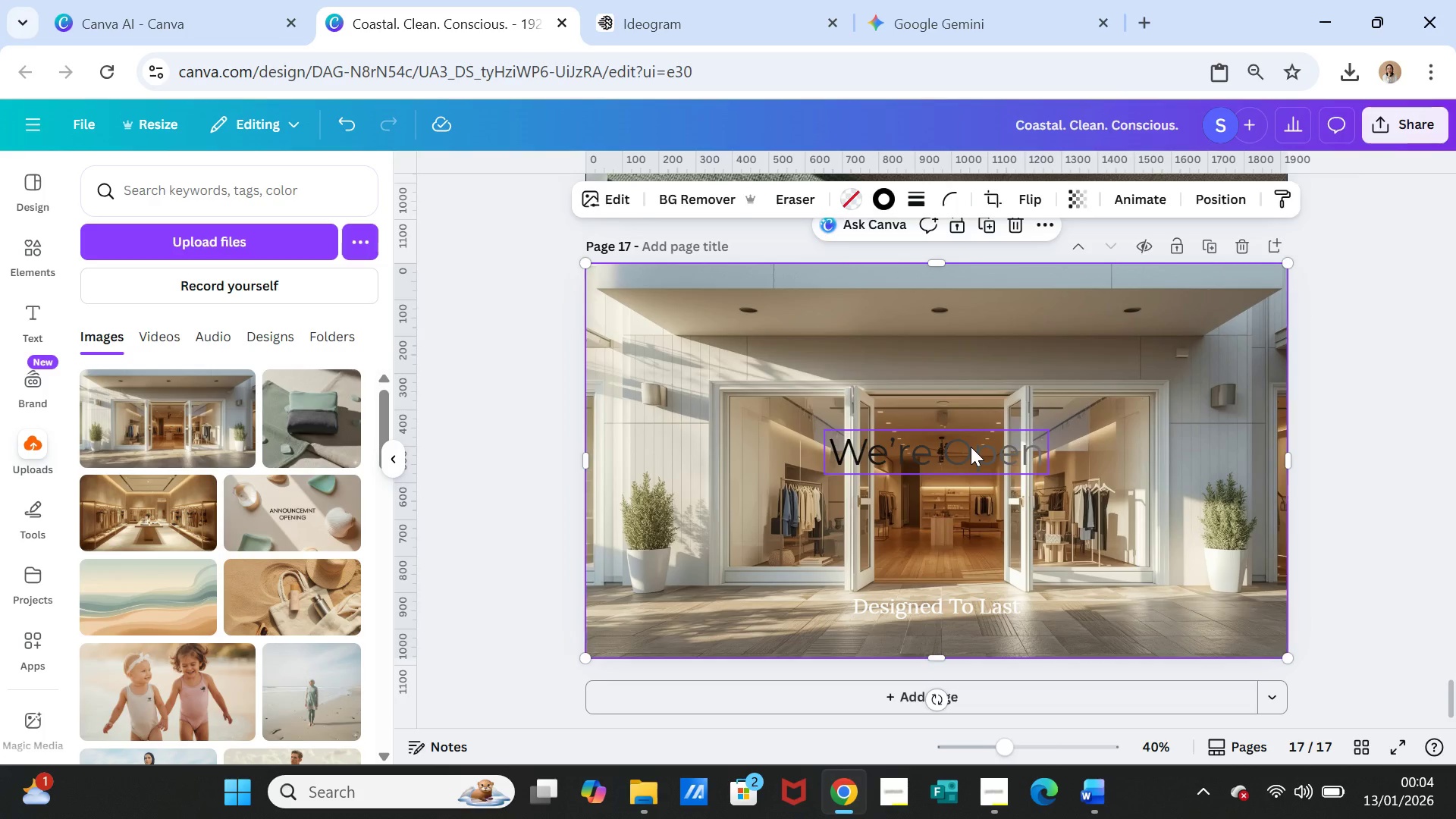 
double_click([971, 447])
 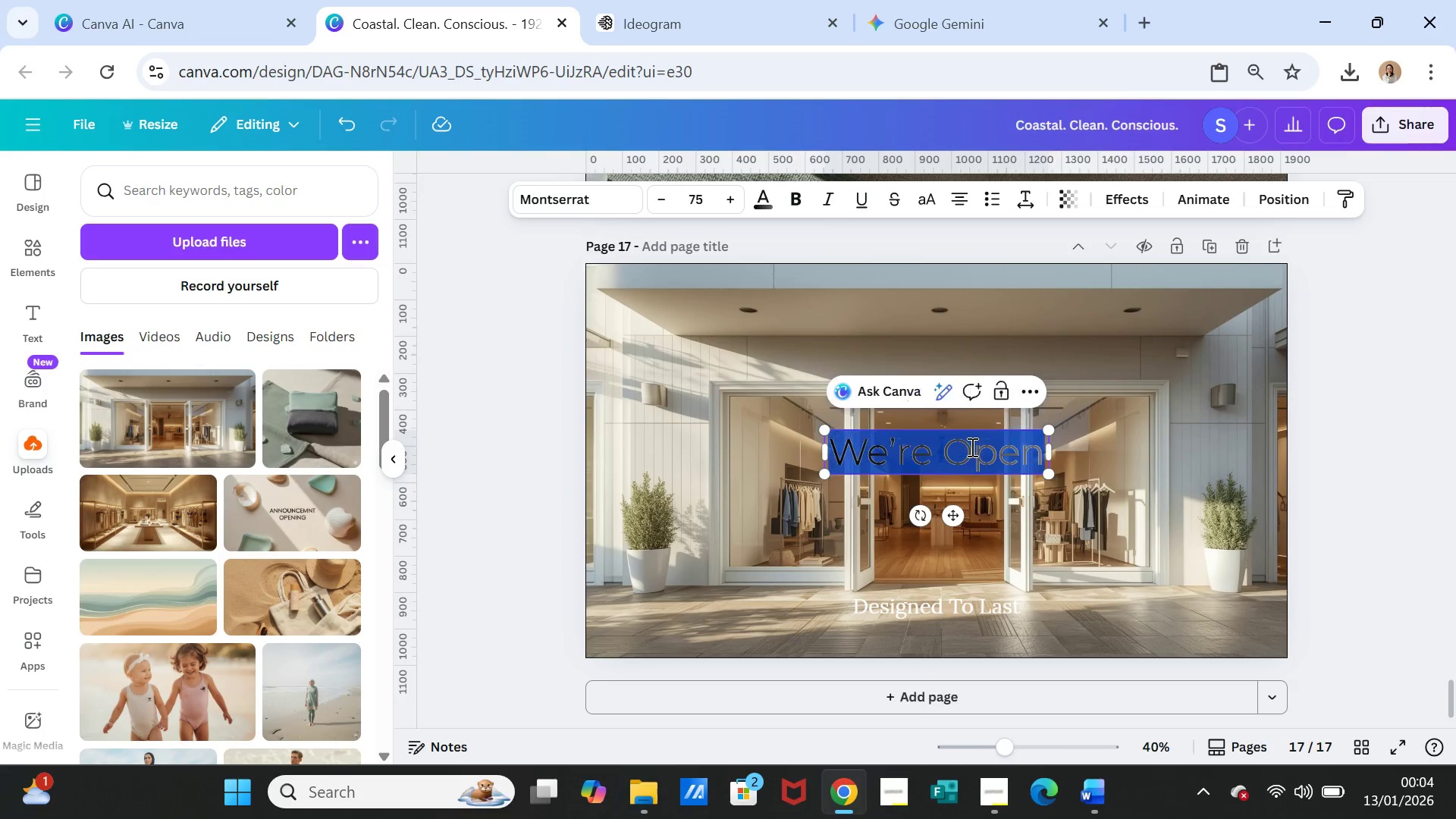 
triple_click([971, 447])
 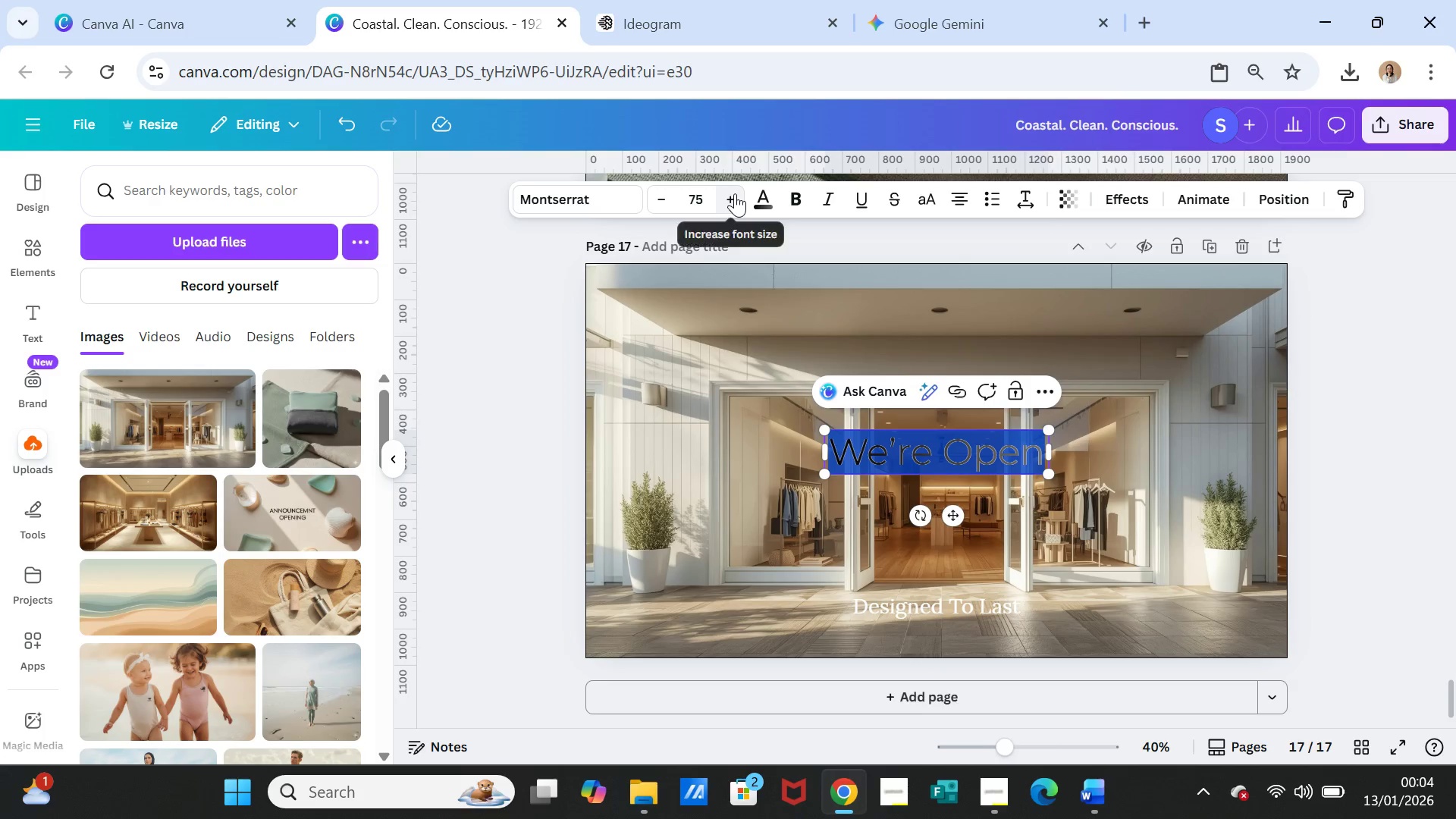 
left_click([764, 194])
 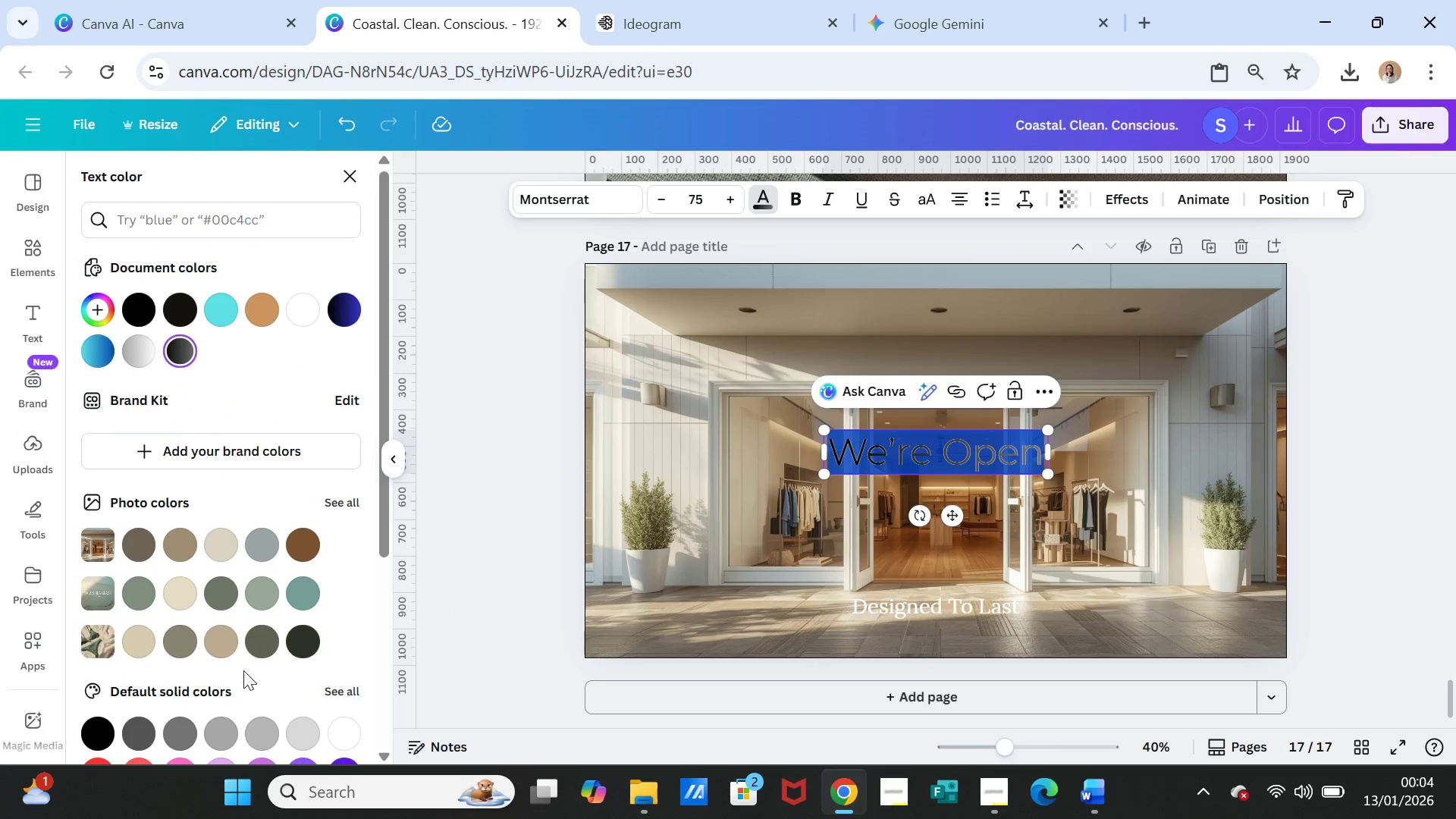 
scroll: coordinate [215, 612], scroll_direction: down, amount: 5.0
 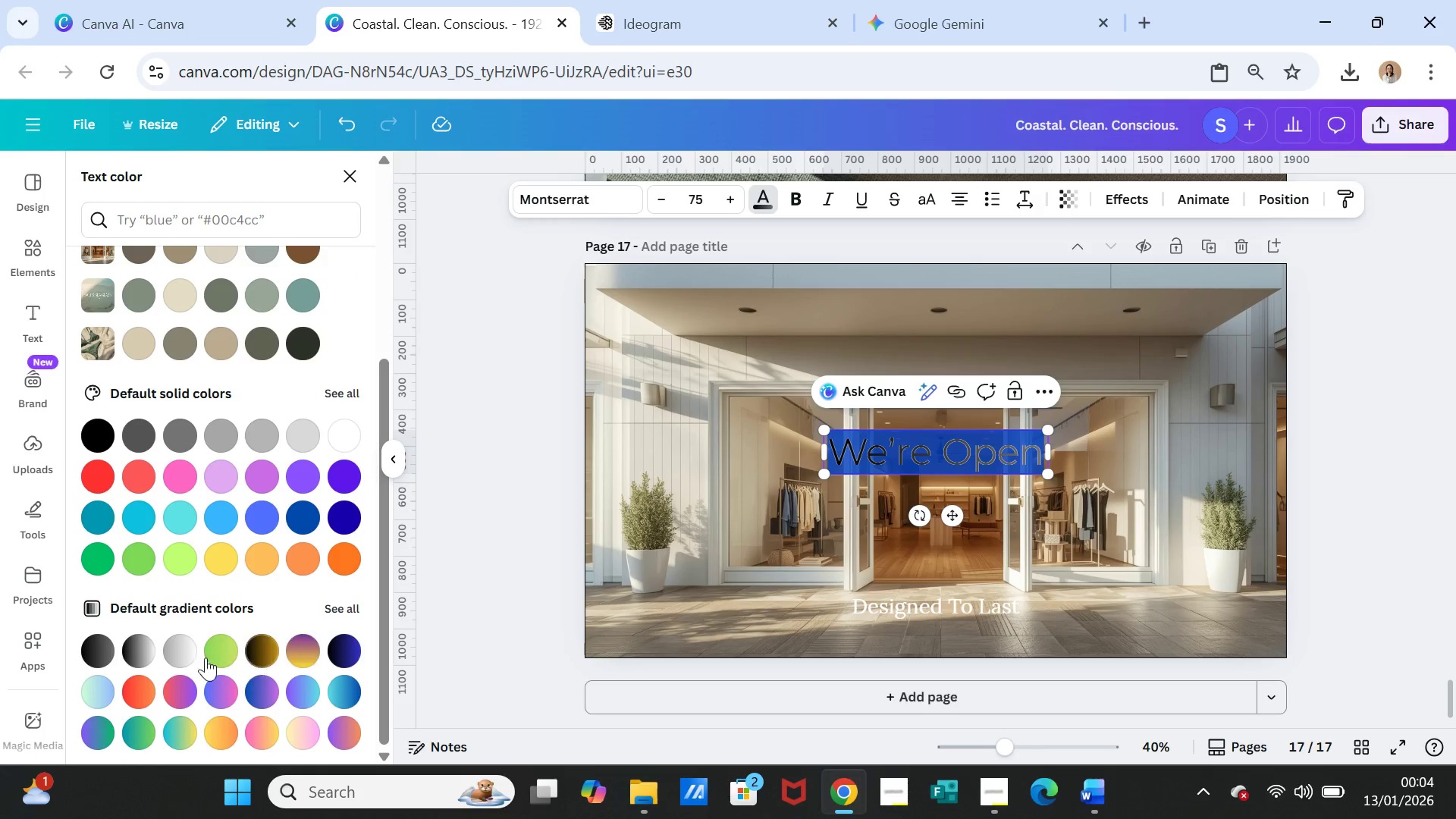 
left_click([180, 651])
 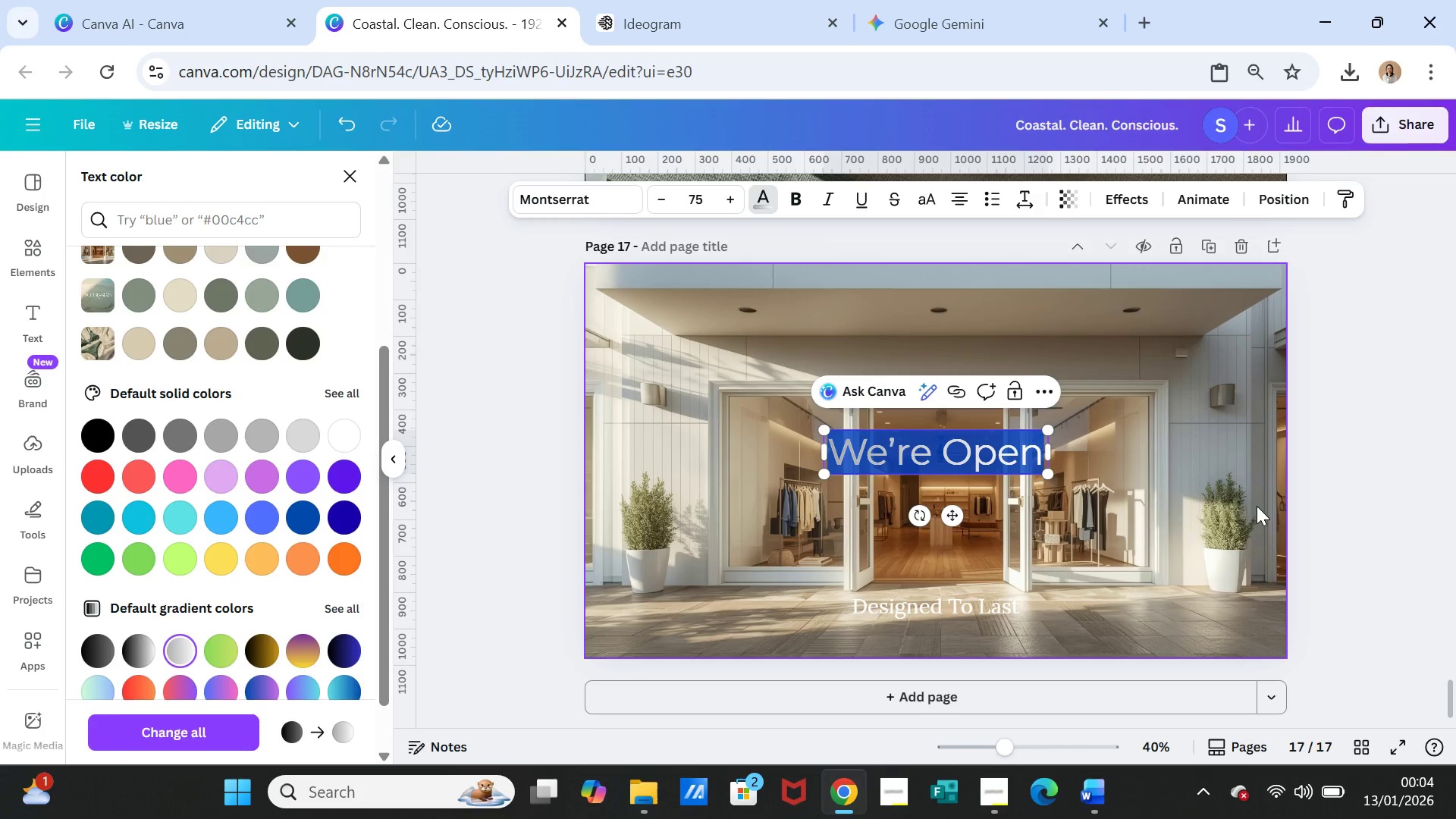 
left_click([1188, 506])
 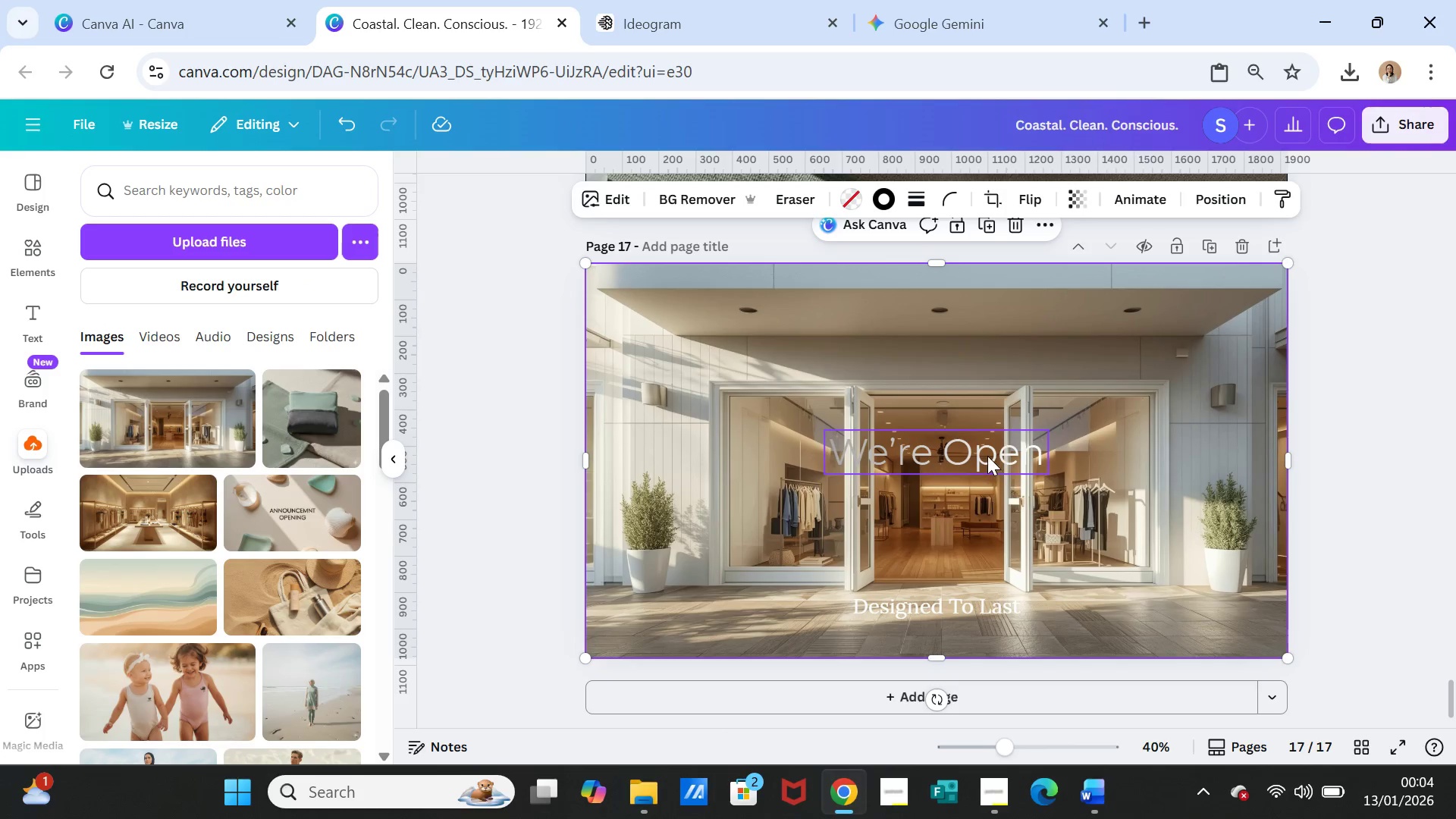 
left_click_drag(start_coordinate=[987, 456], to_coordinate=[1012, 455])
 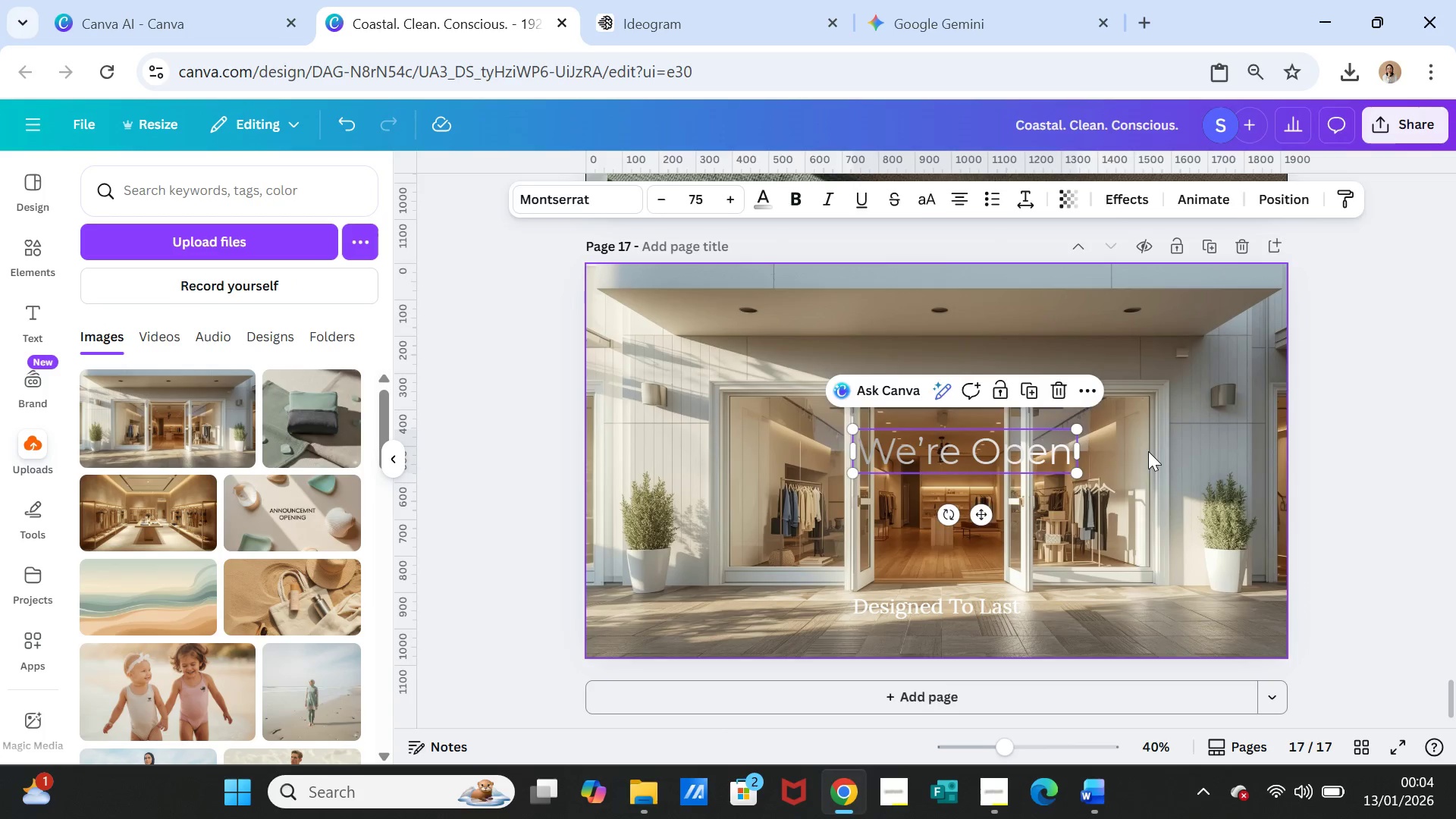 
left_click([1148, 451])
 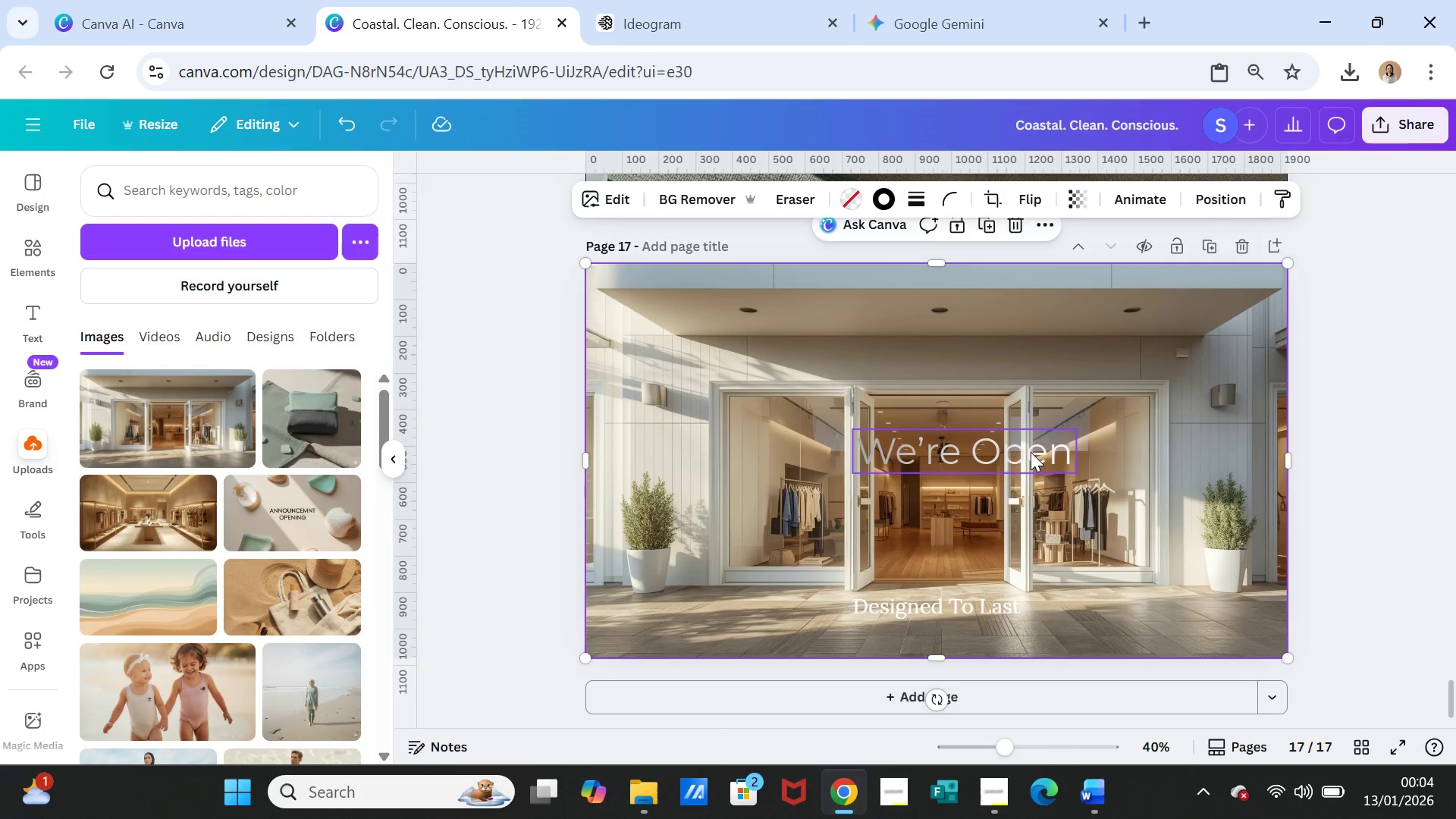 
left_click_drag(start_coordinate=[1031, 452], to_coordinate=[999, 447])
 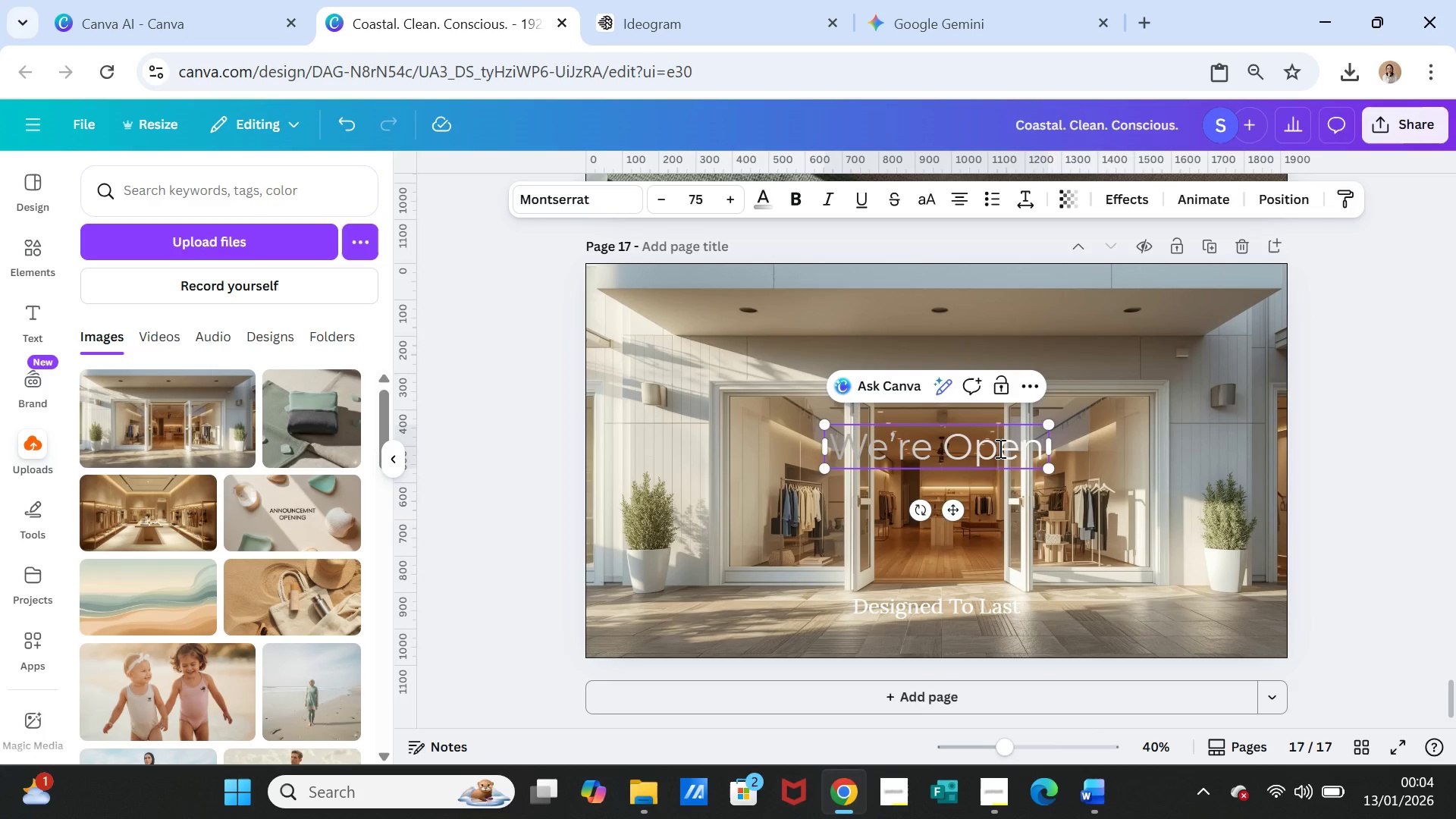 
double_click([999, 448])
 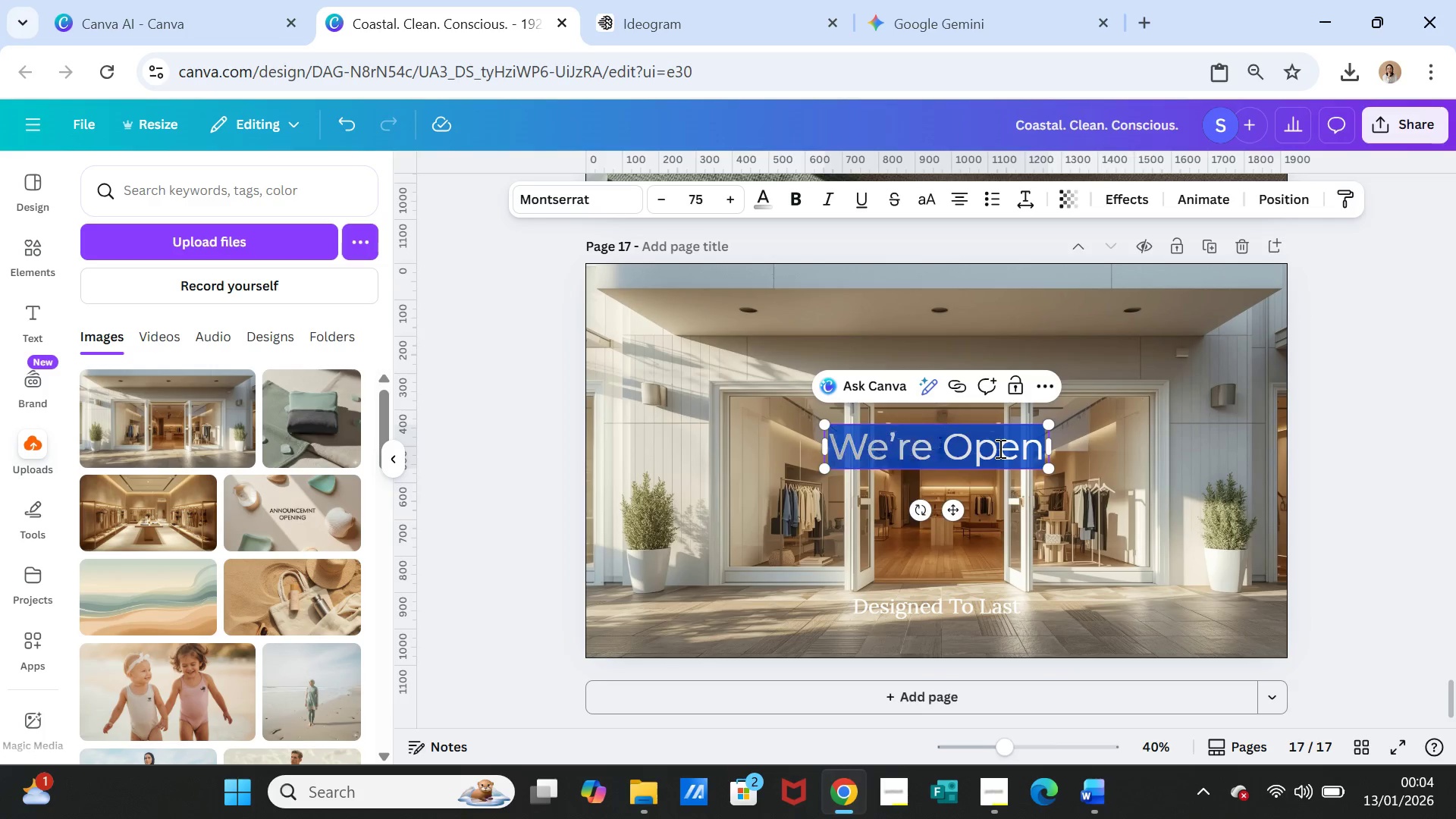 
triple_click([999, 448])
 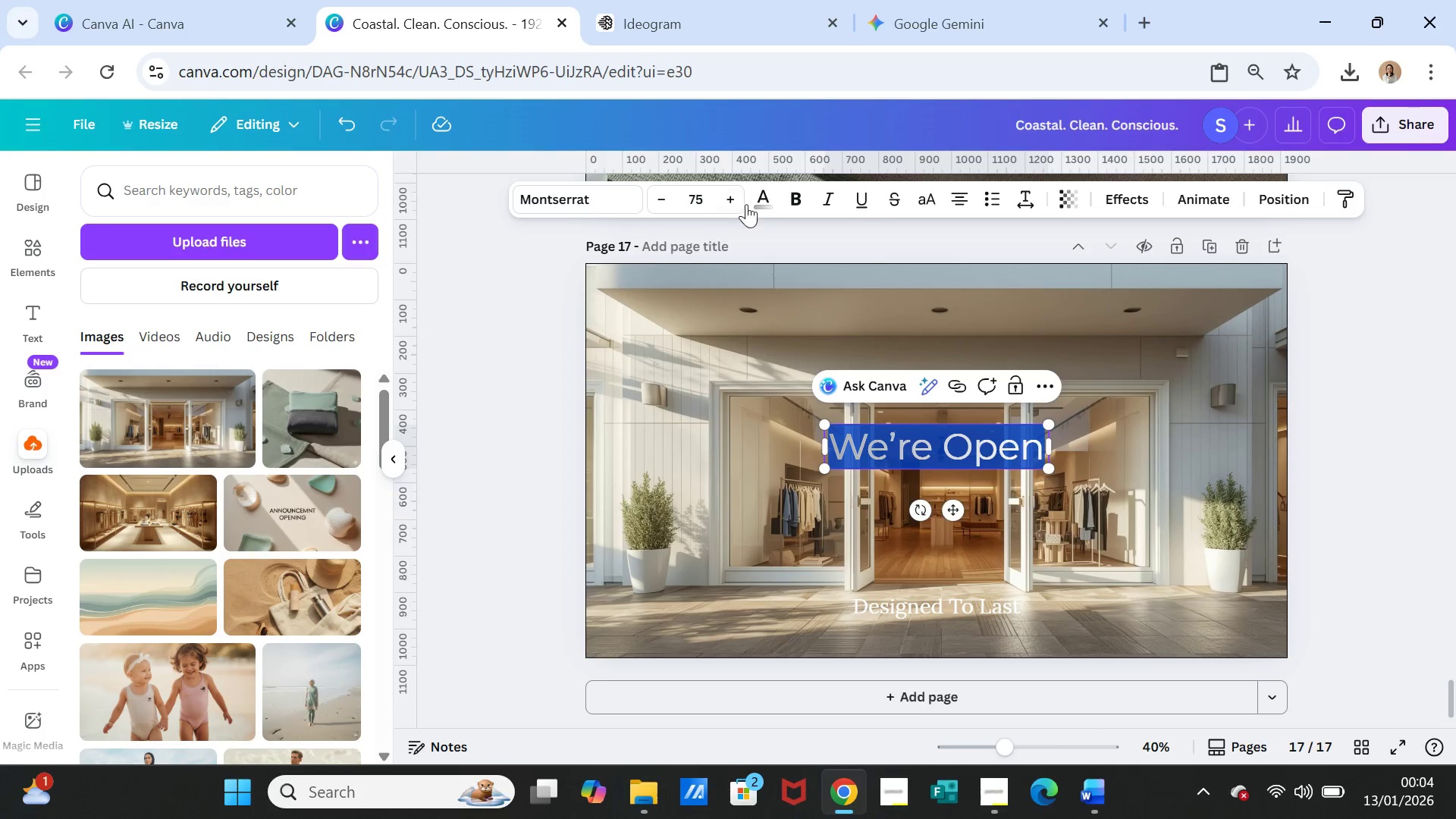 
left_click([755, 201])
 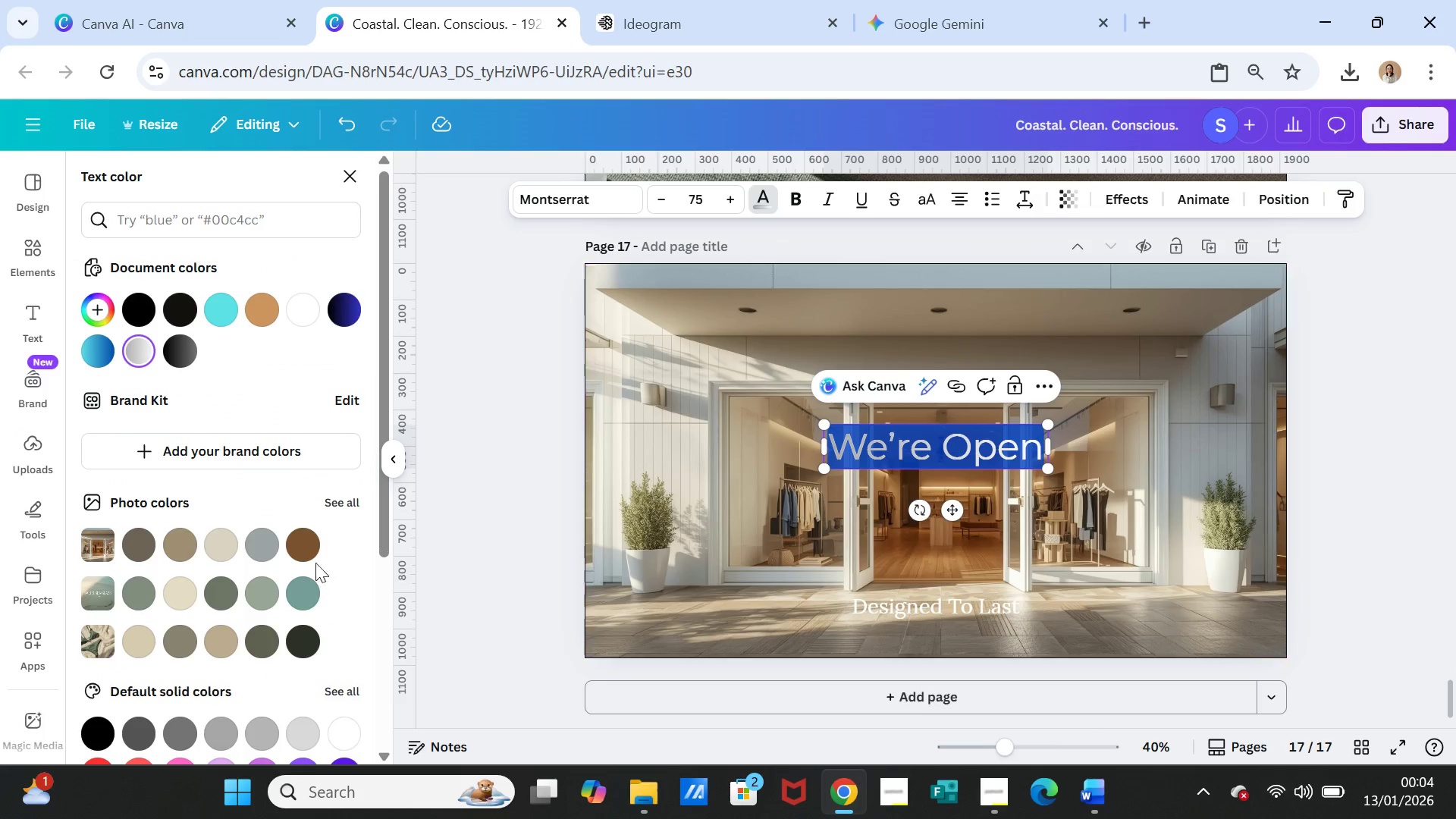 
scroll: coordinate [218, 623], scroll_direction: down, amount: 4.0
 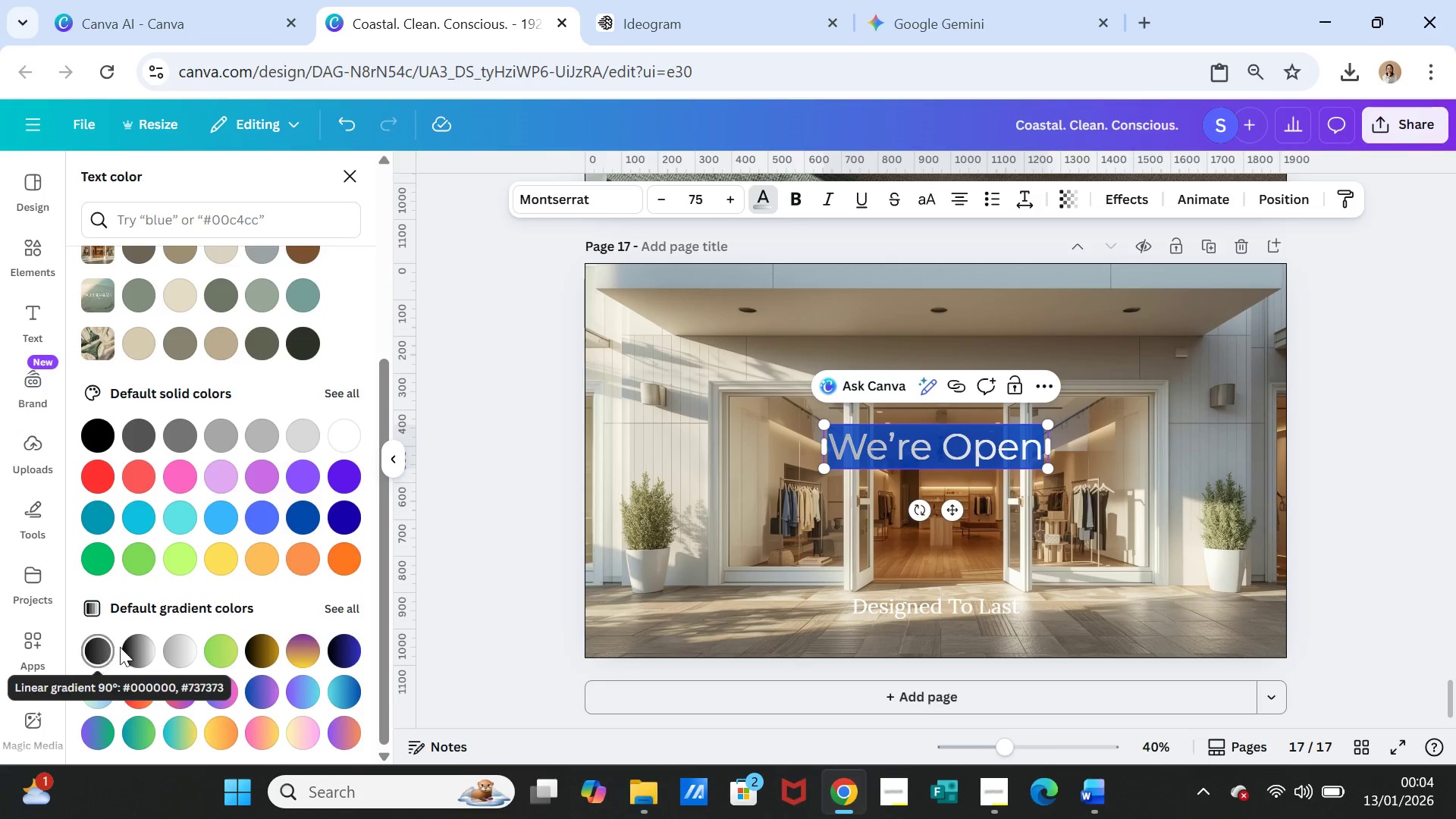 
left_click([133, 648])
 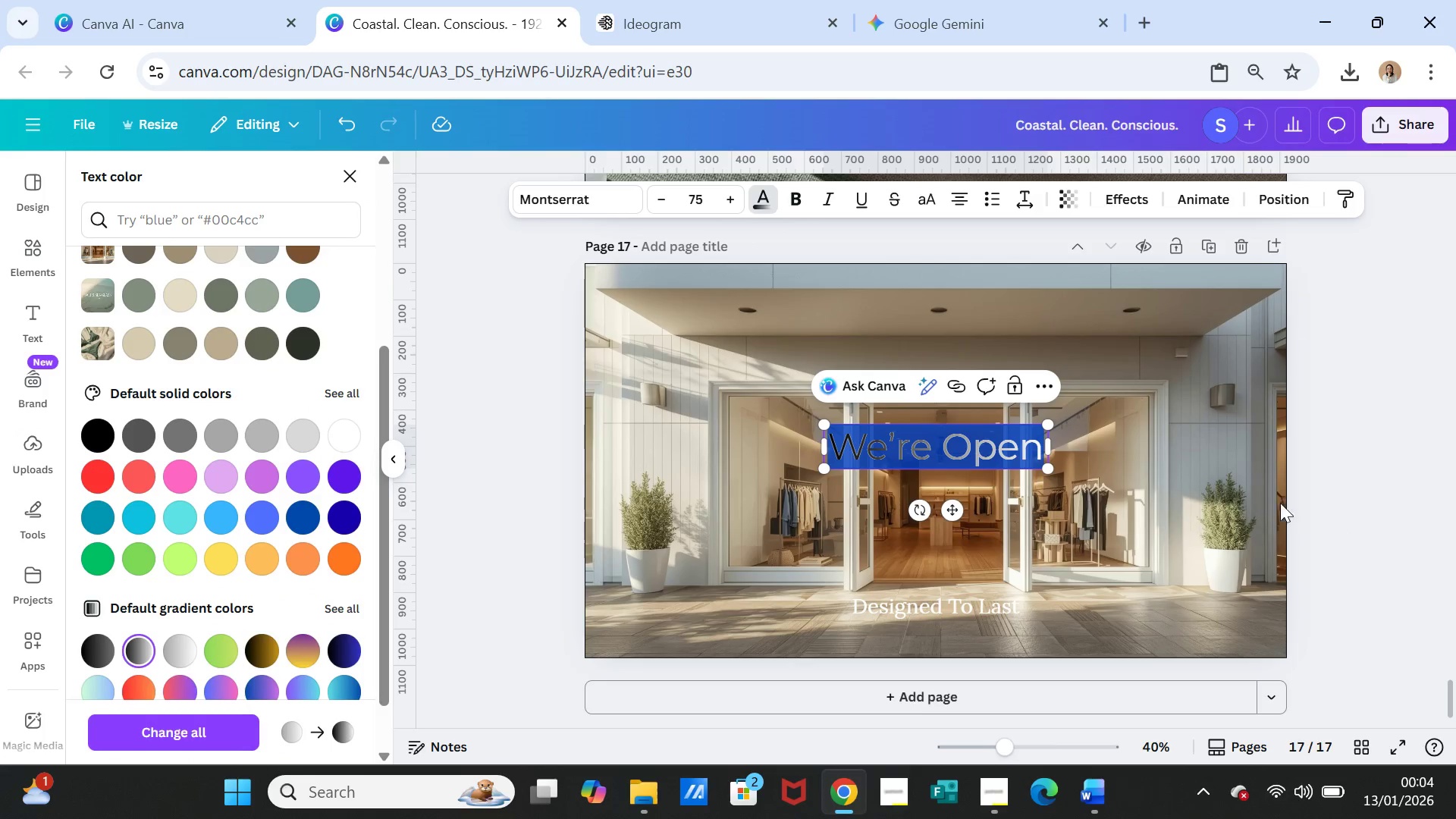 
left_click([1197, 484])
 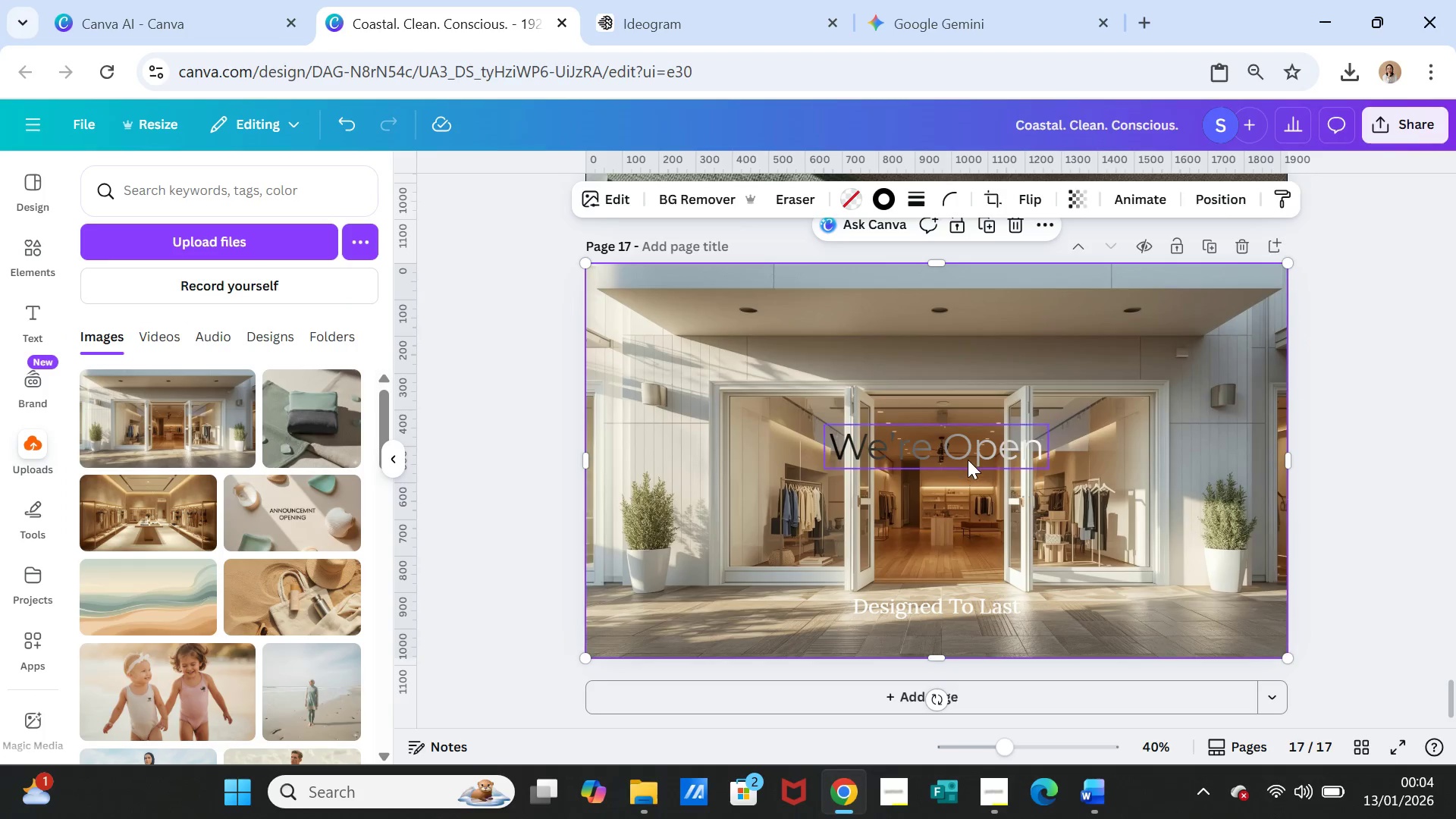 
double_click([967, 459])
 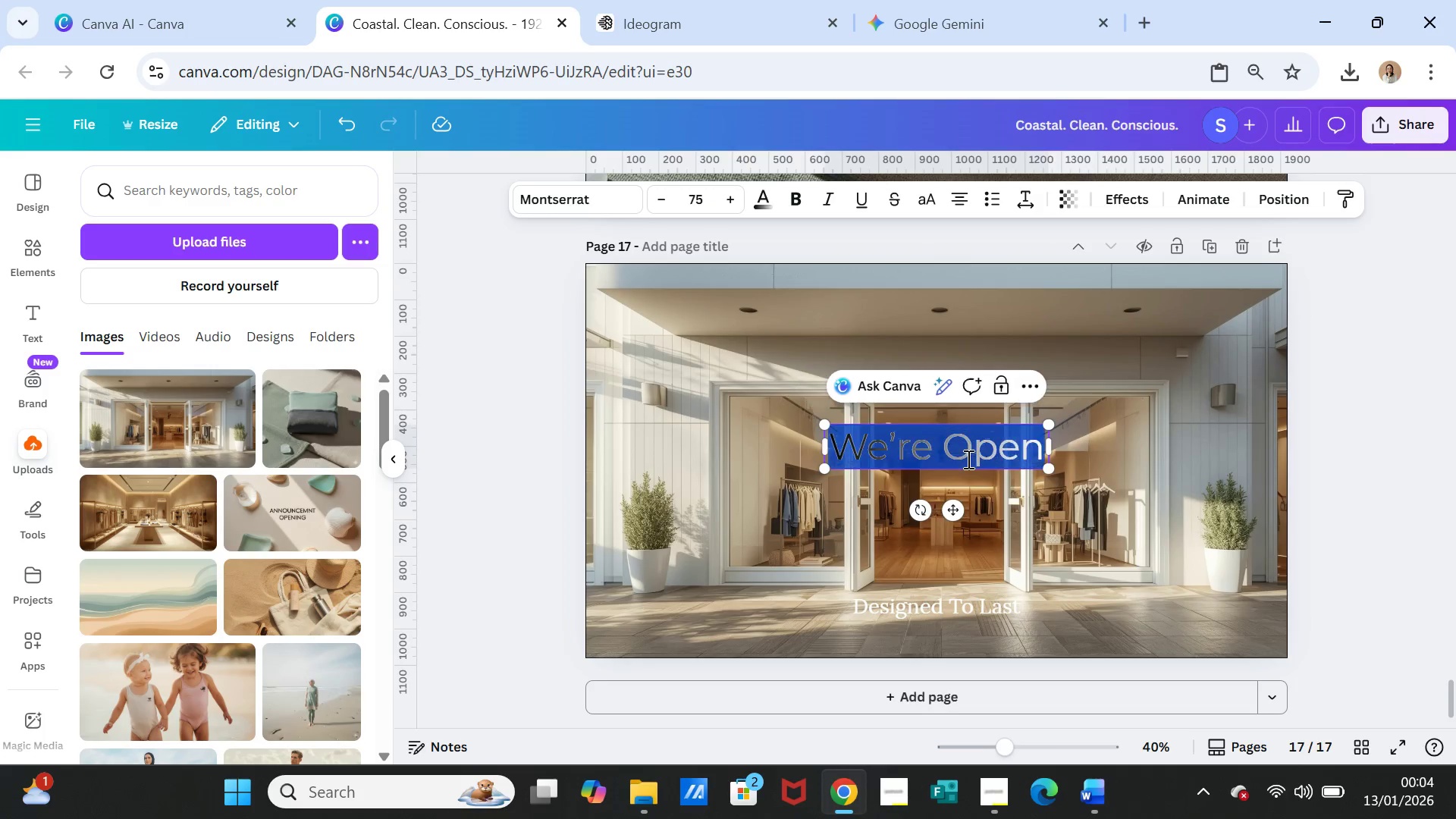 
triple_click([967, 459])
 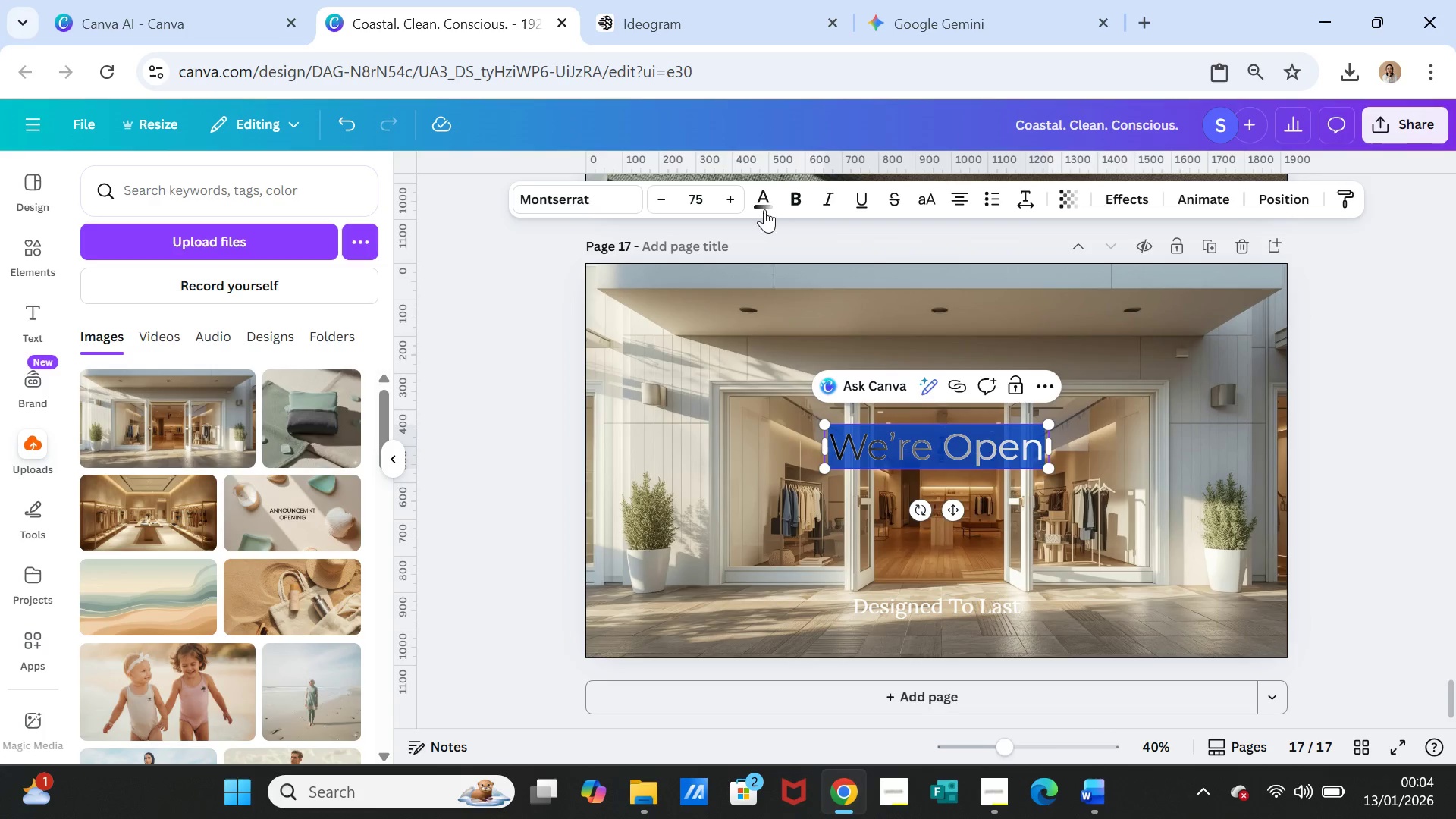 
left_click([764, 205])
 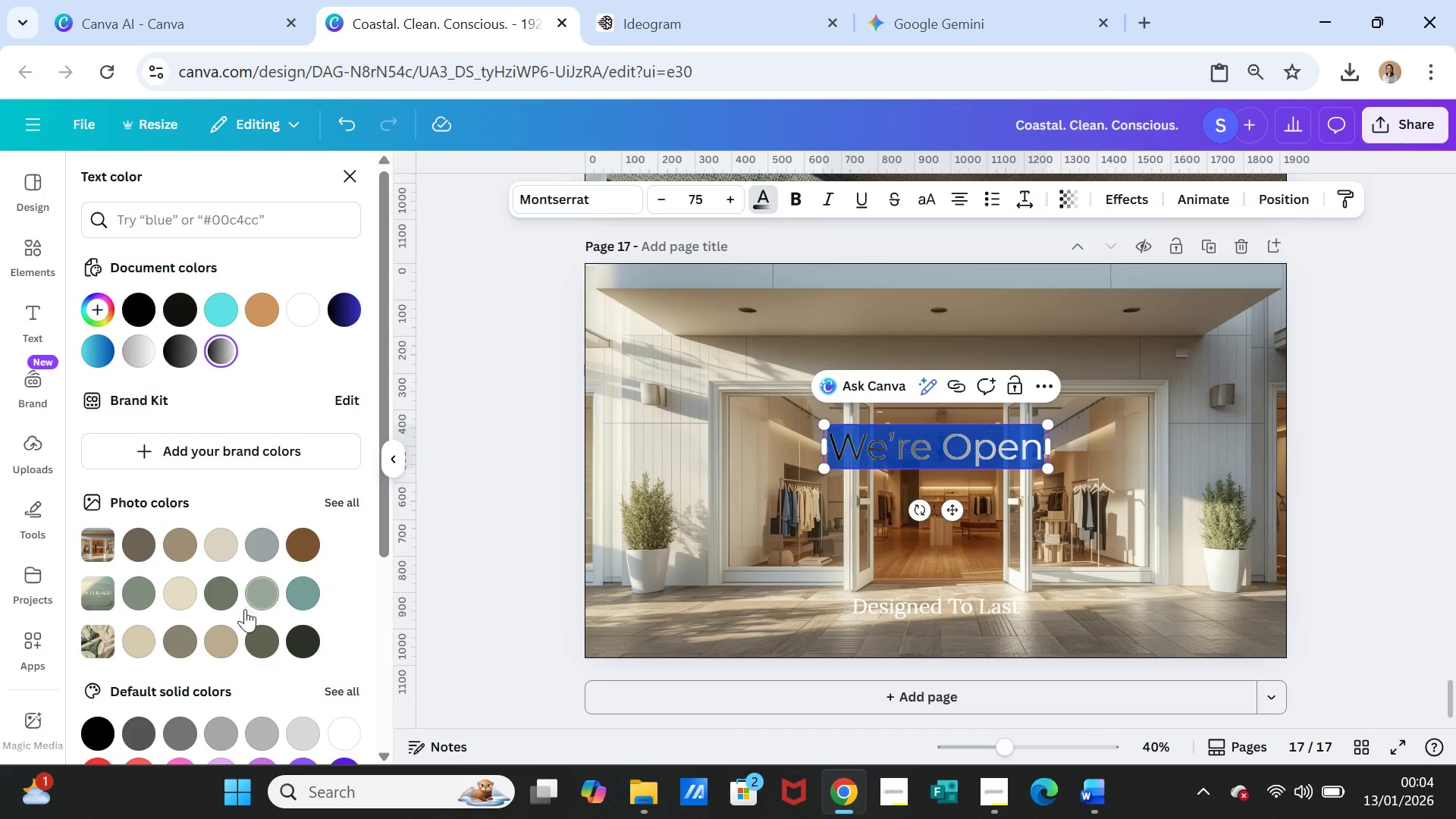 
scroll: coordinate [244, 610], scroll_direction: down, amount: 4.0
 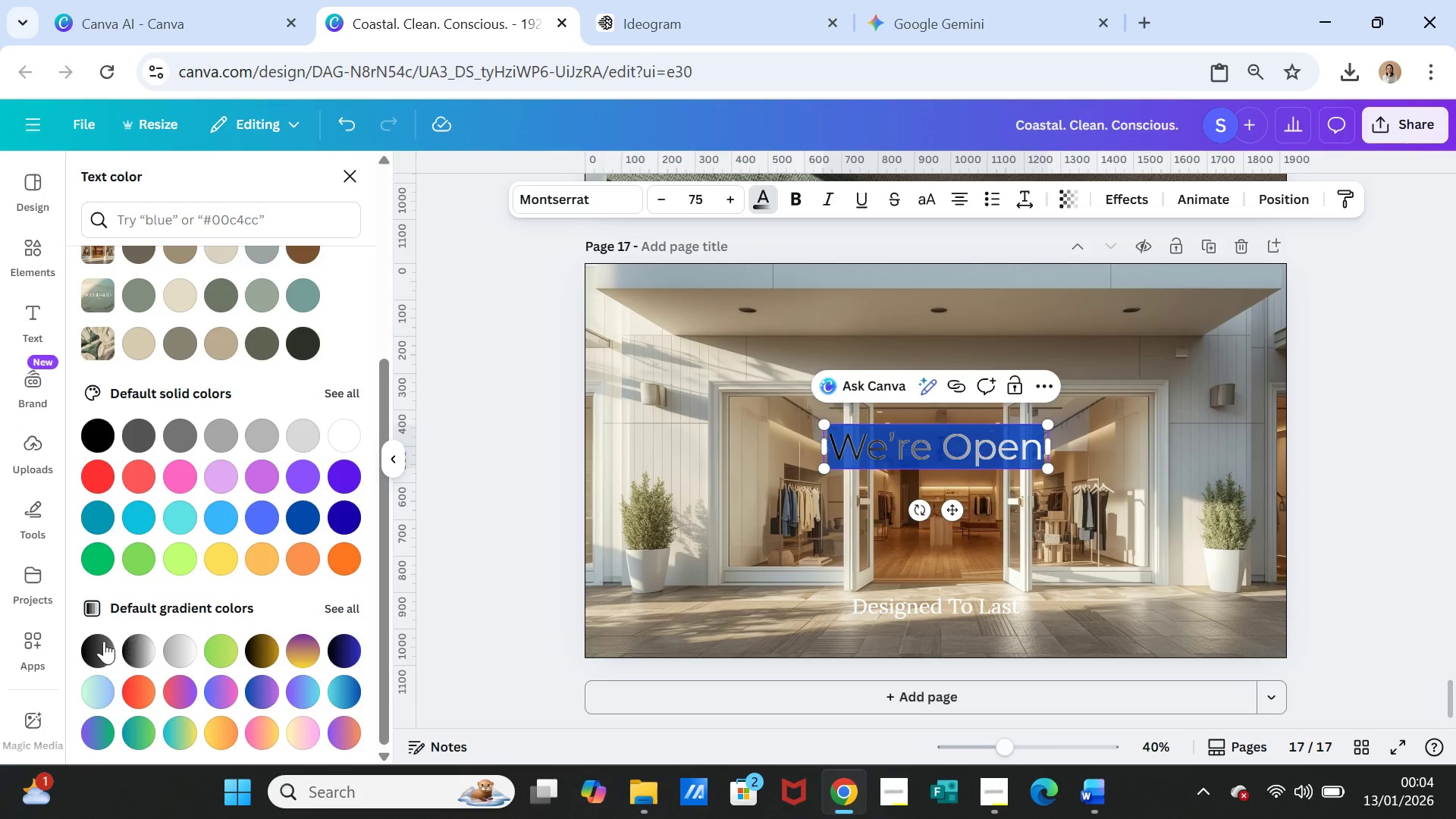 
left_click([103, 641])
 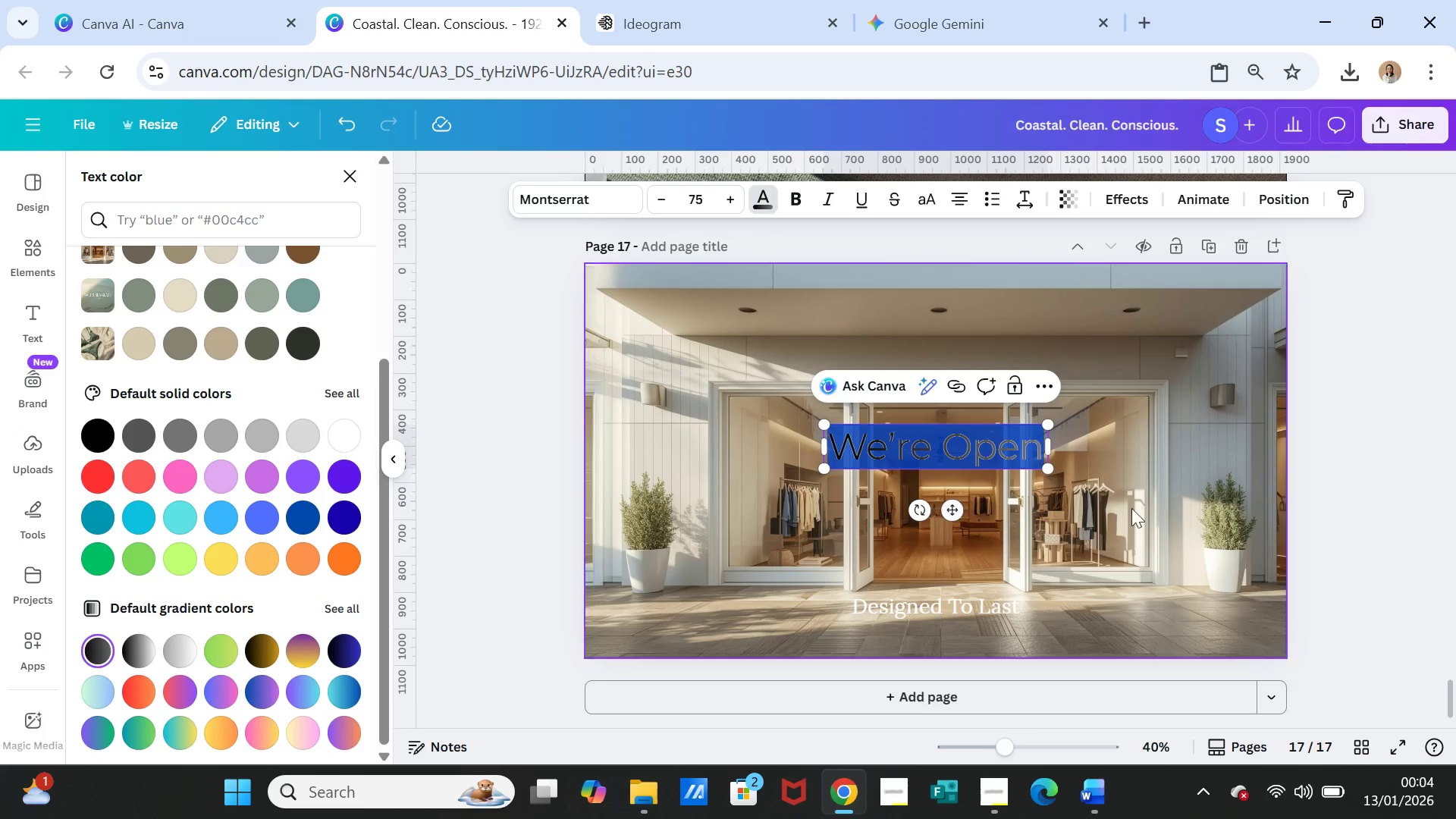 
left_click([1134, 508])
 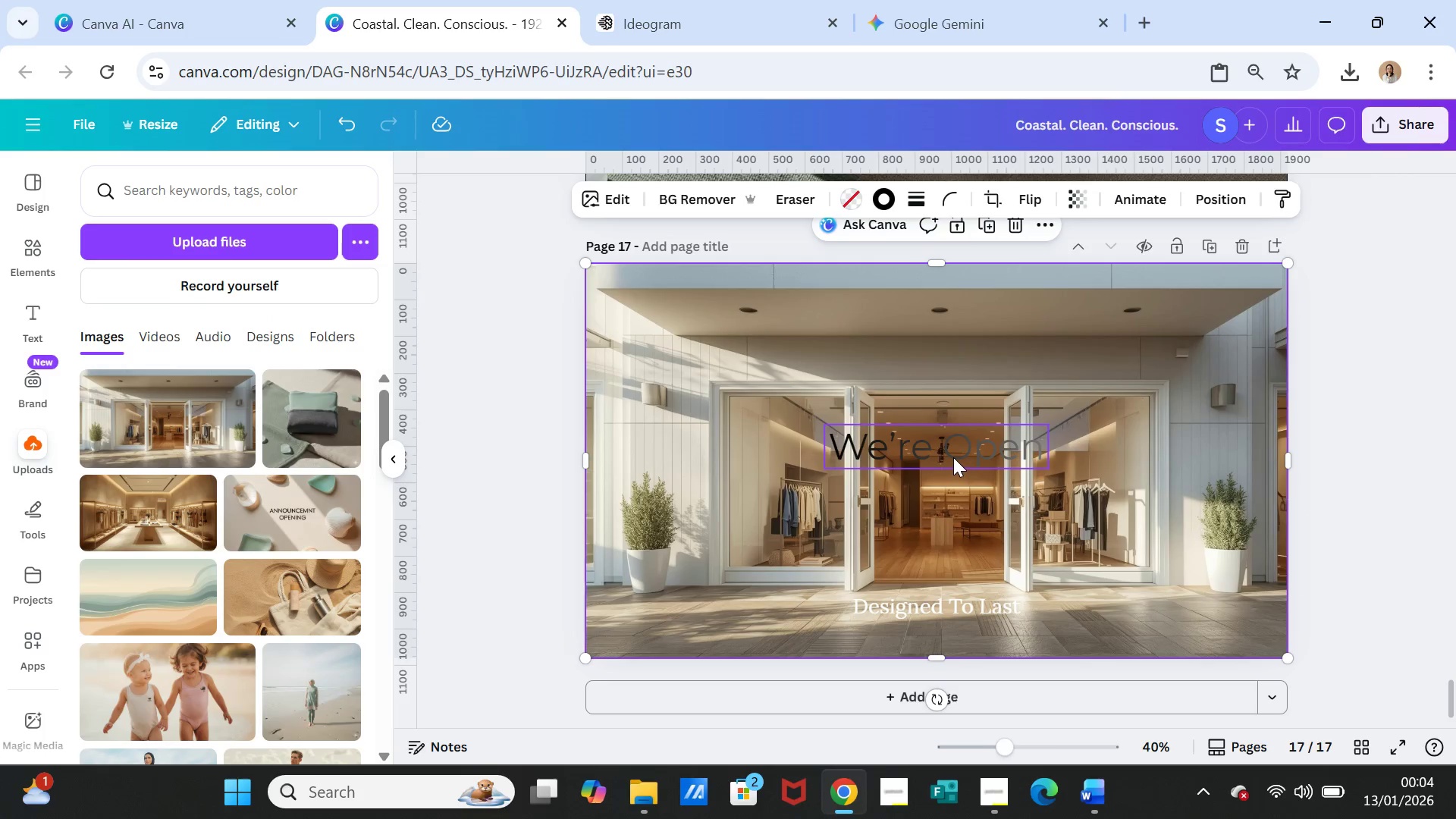 
double_click([953, 457])
 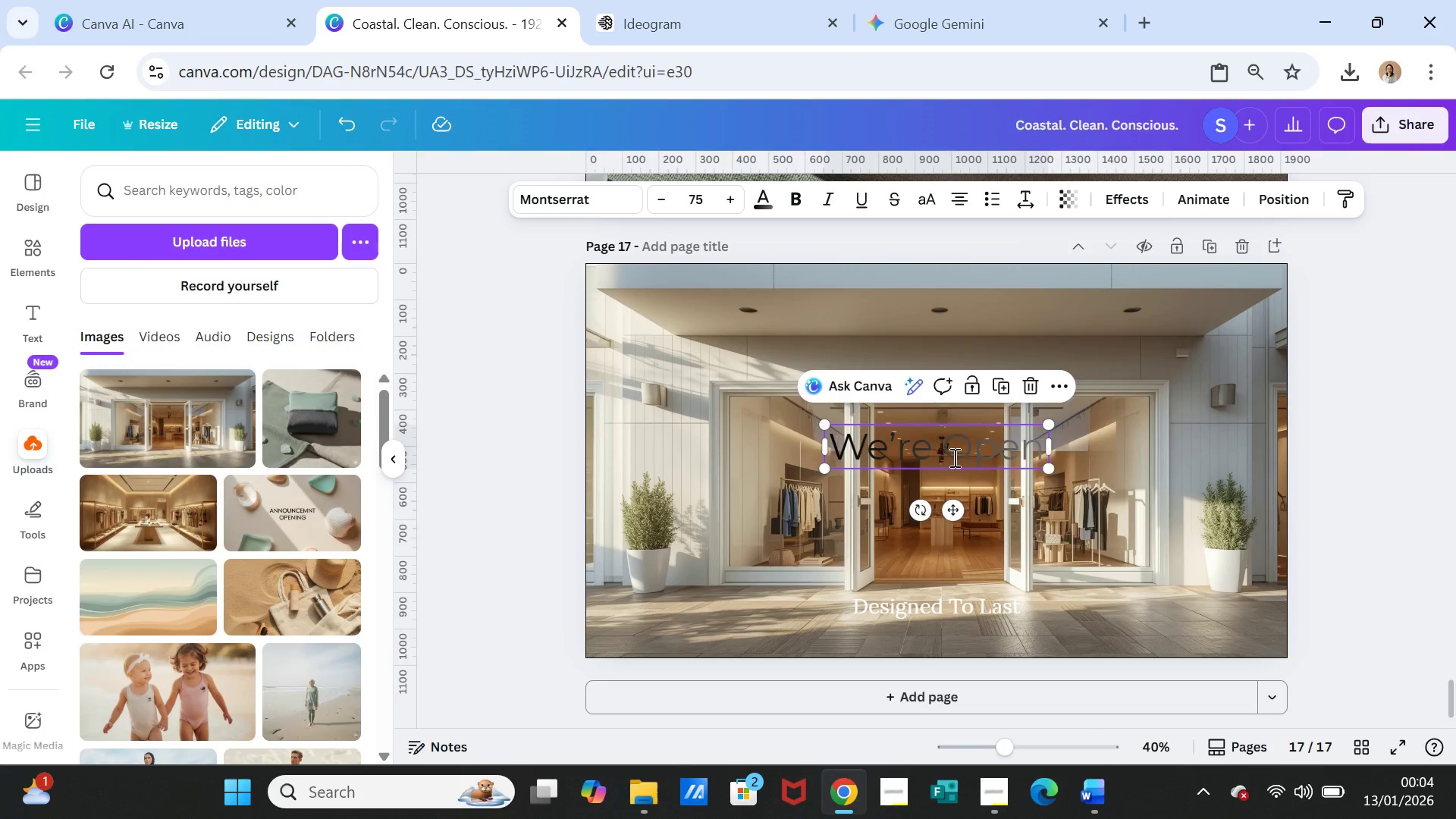 
triple_click([953, 457])
 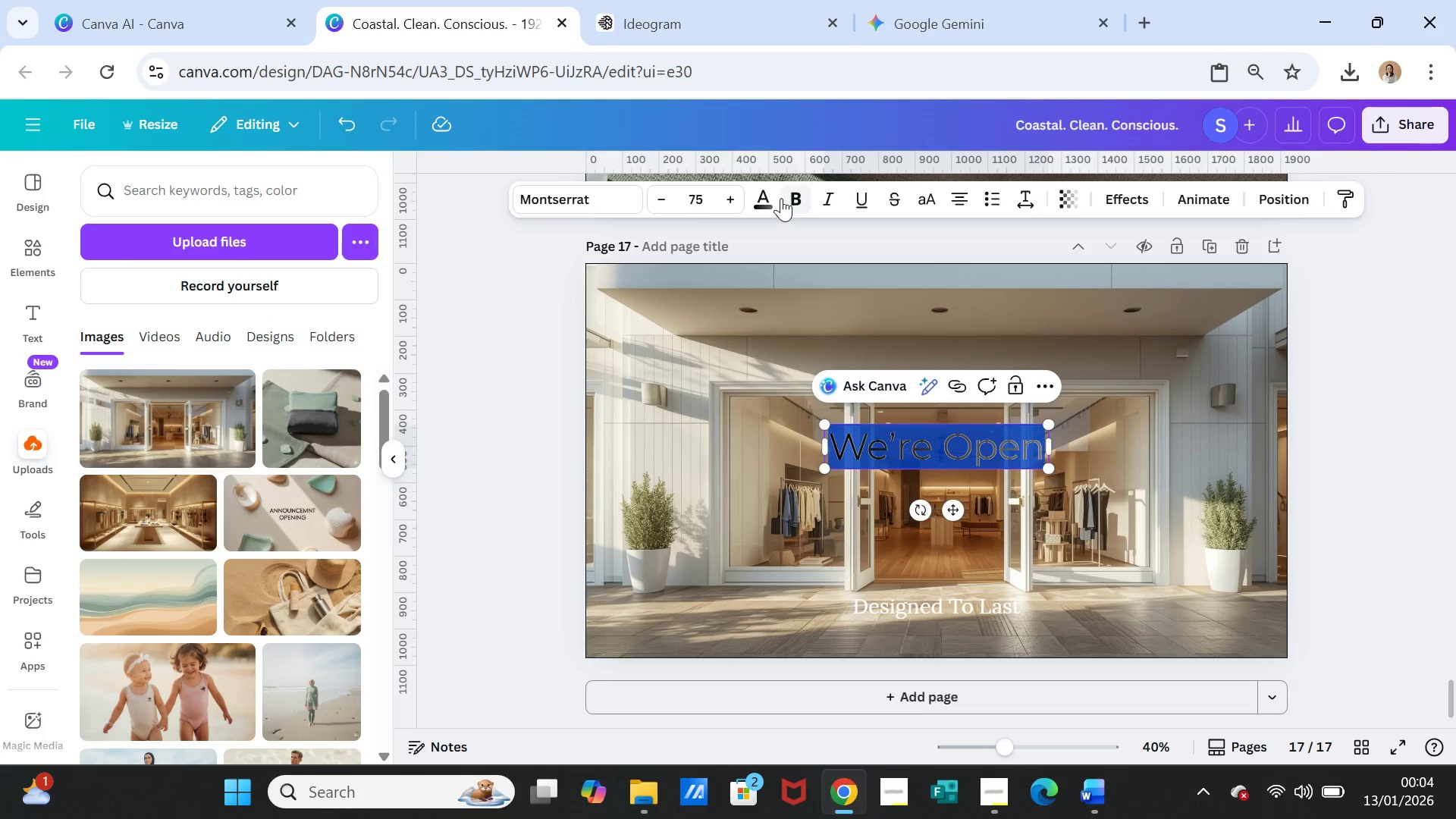 
left_click([772, 196])
 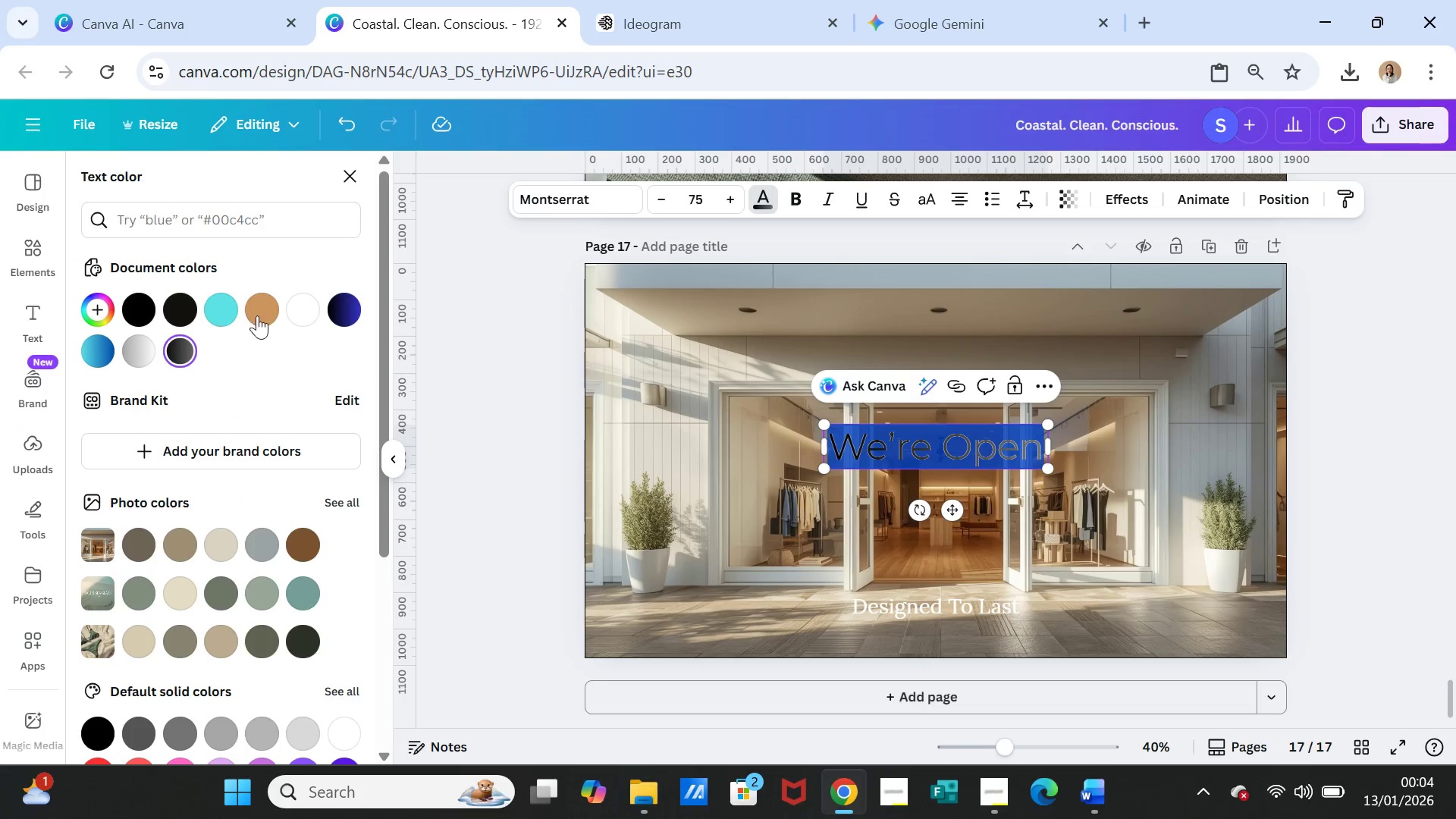 
left_click([301, 304])
 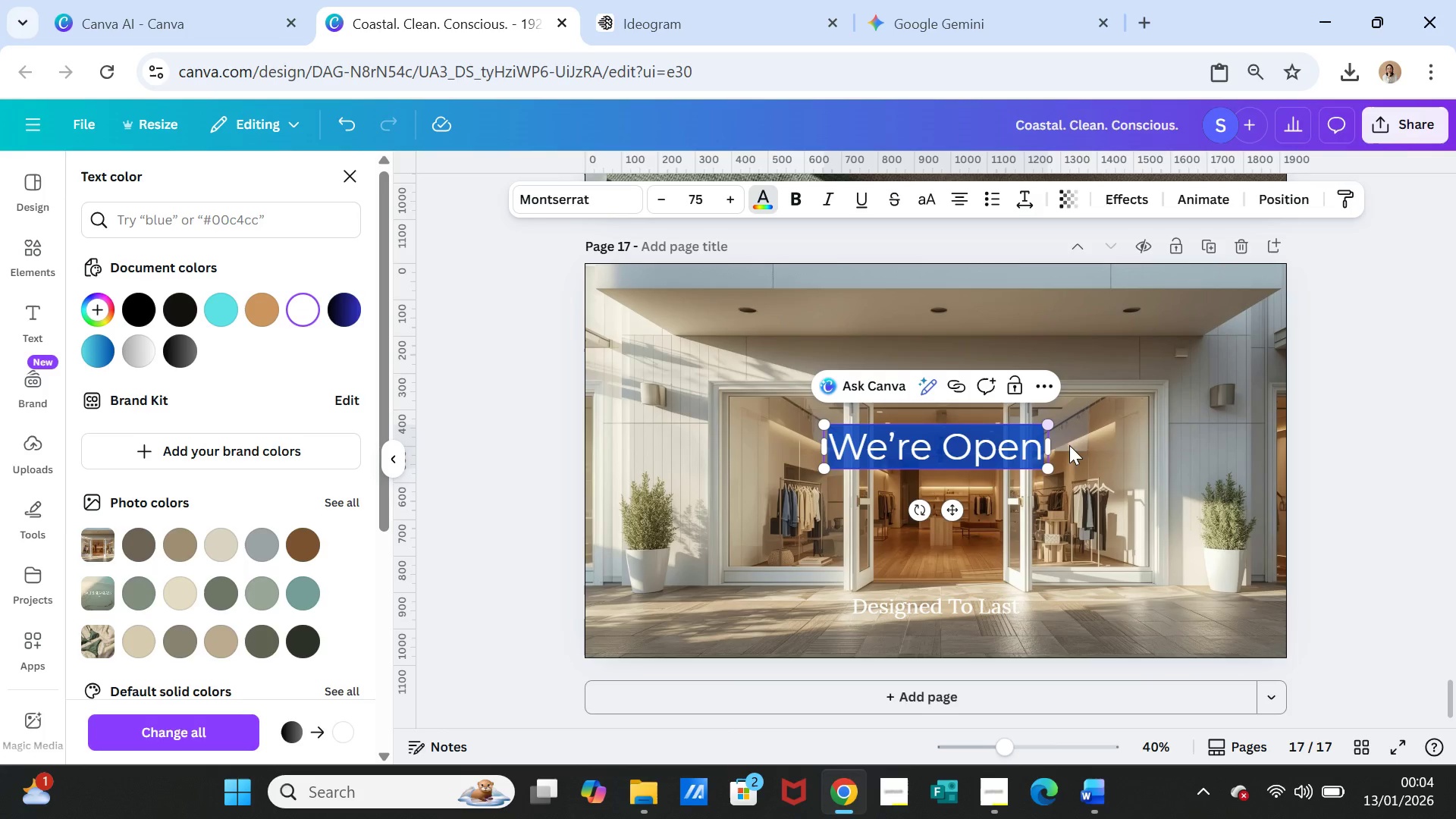 
left_click([1150, 470])
 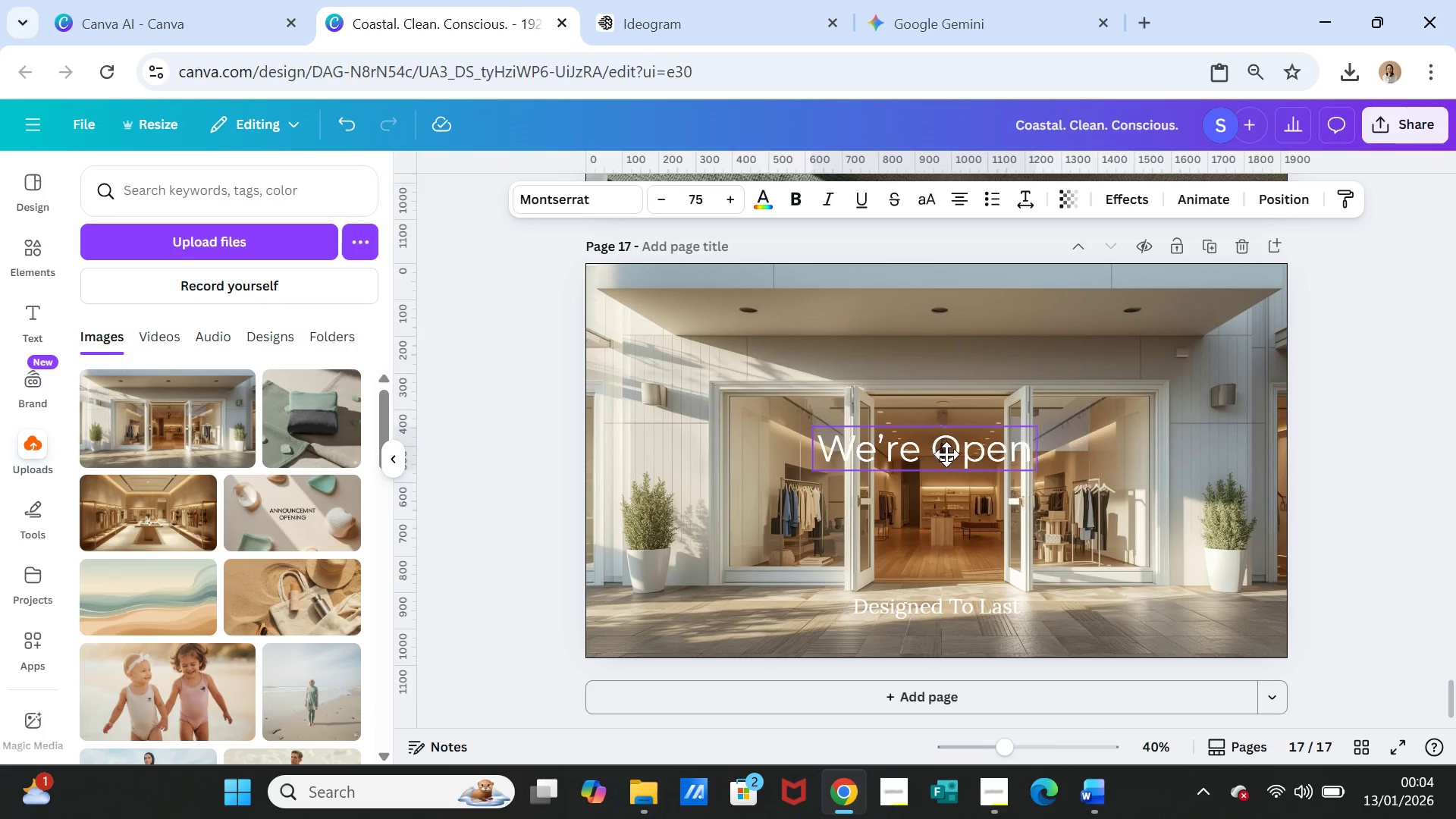 
wait(5.34)
 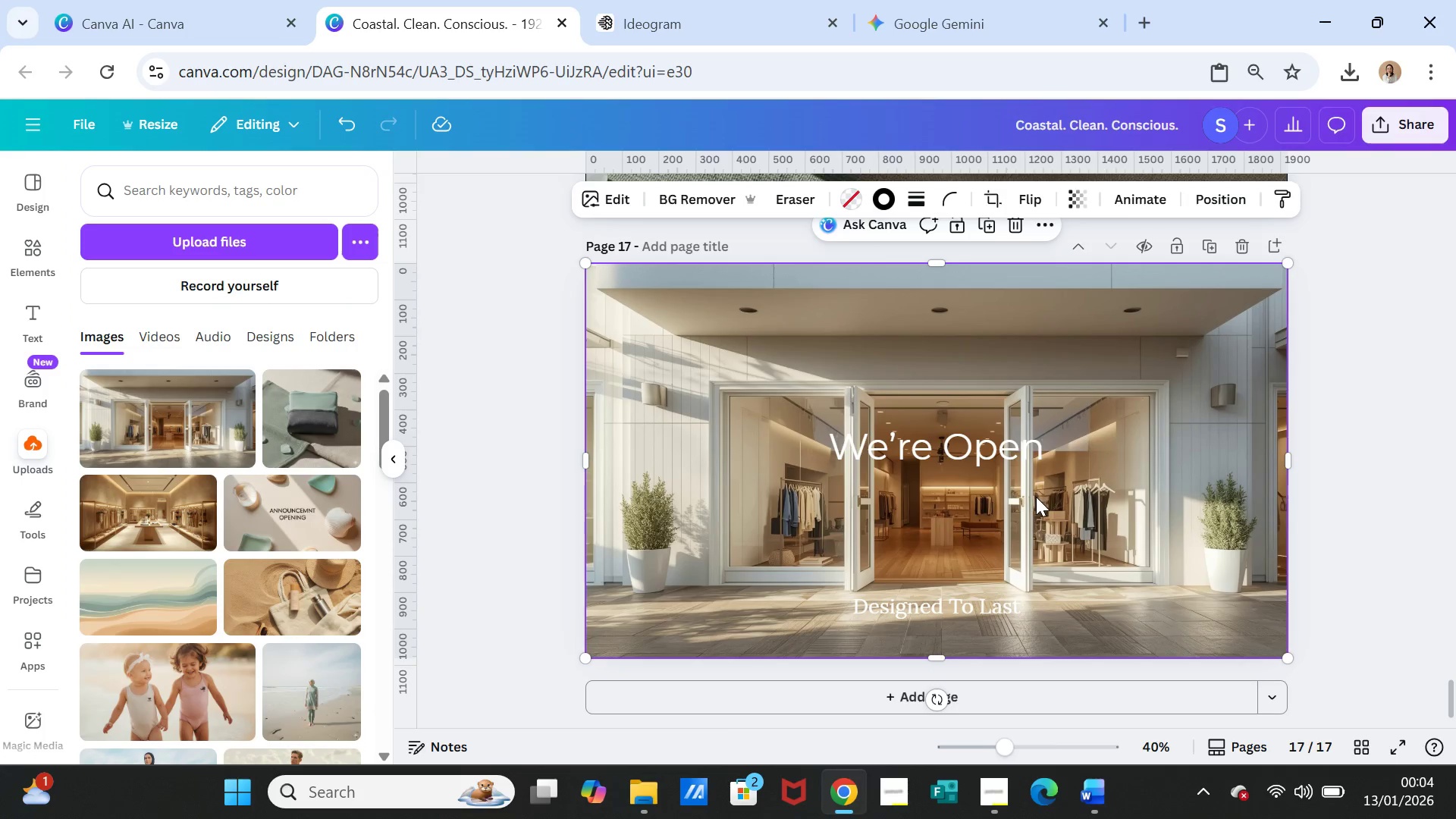 
left_click([1155, 521])
 